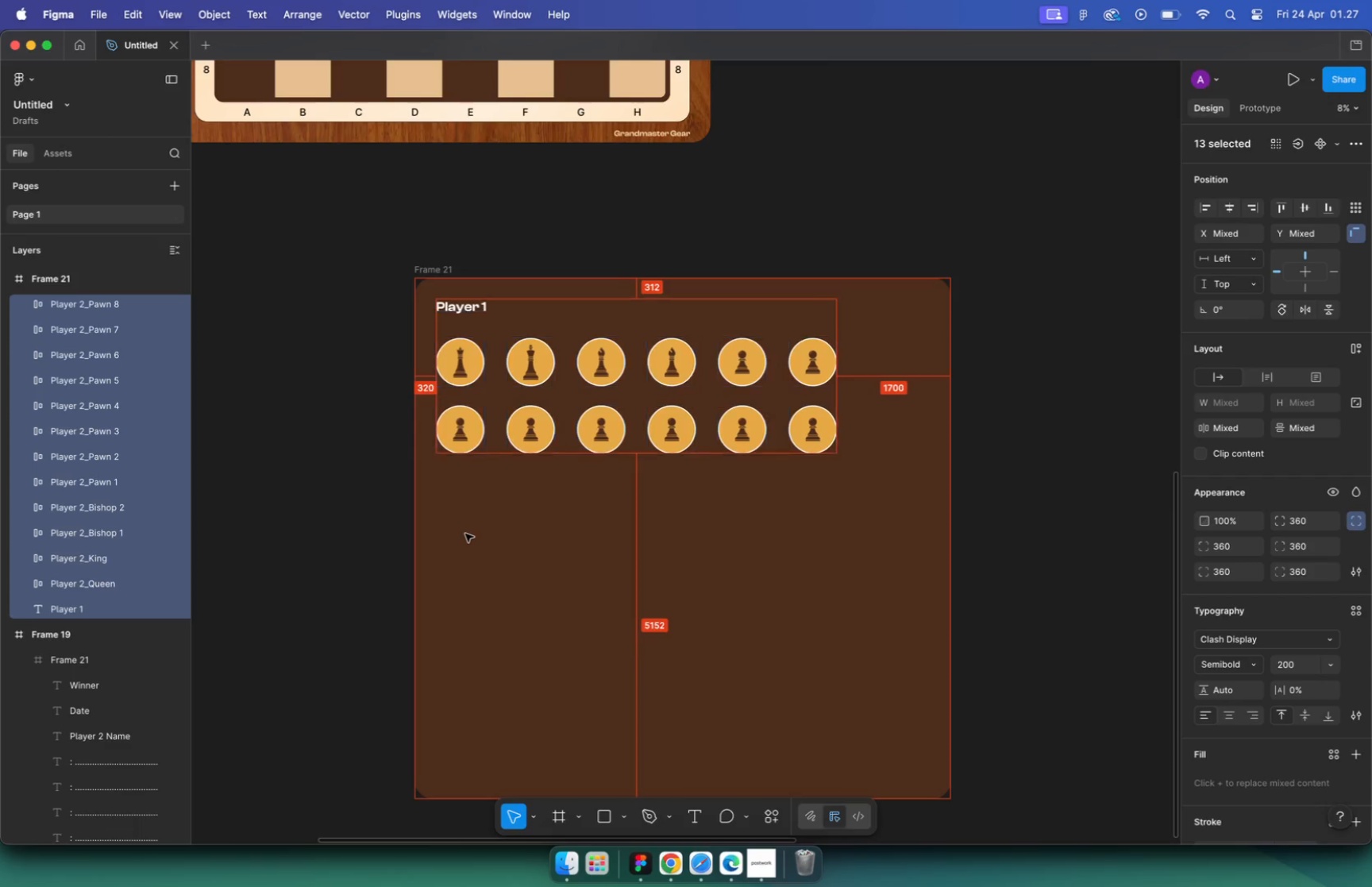 
key(Alt+Shift+ArrowRight)
 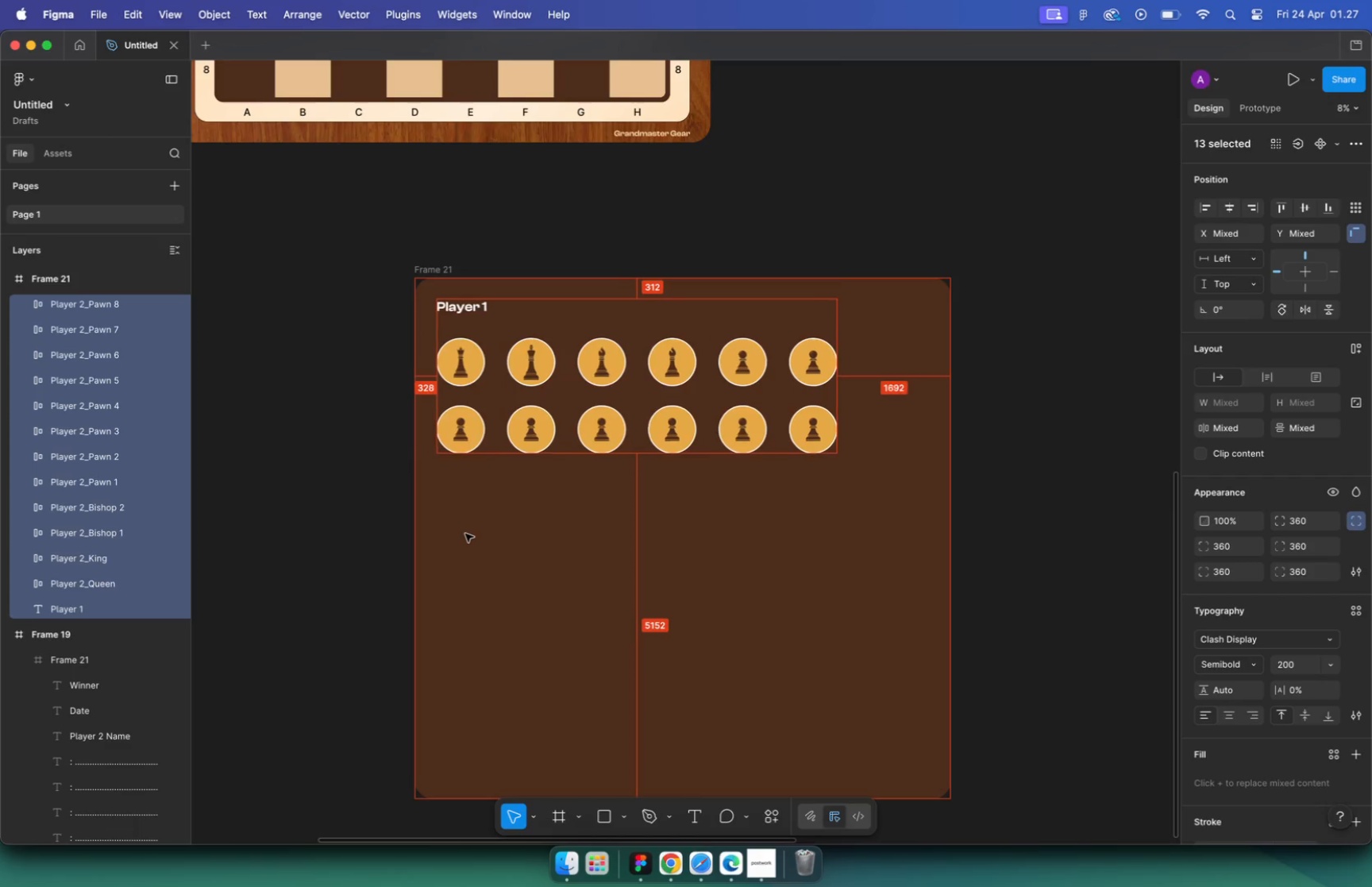 
key(Alt+Shift+ArrowRight)
 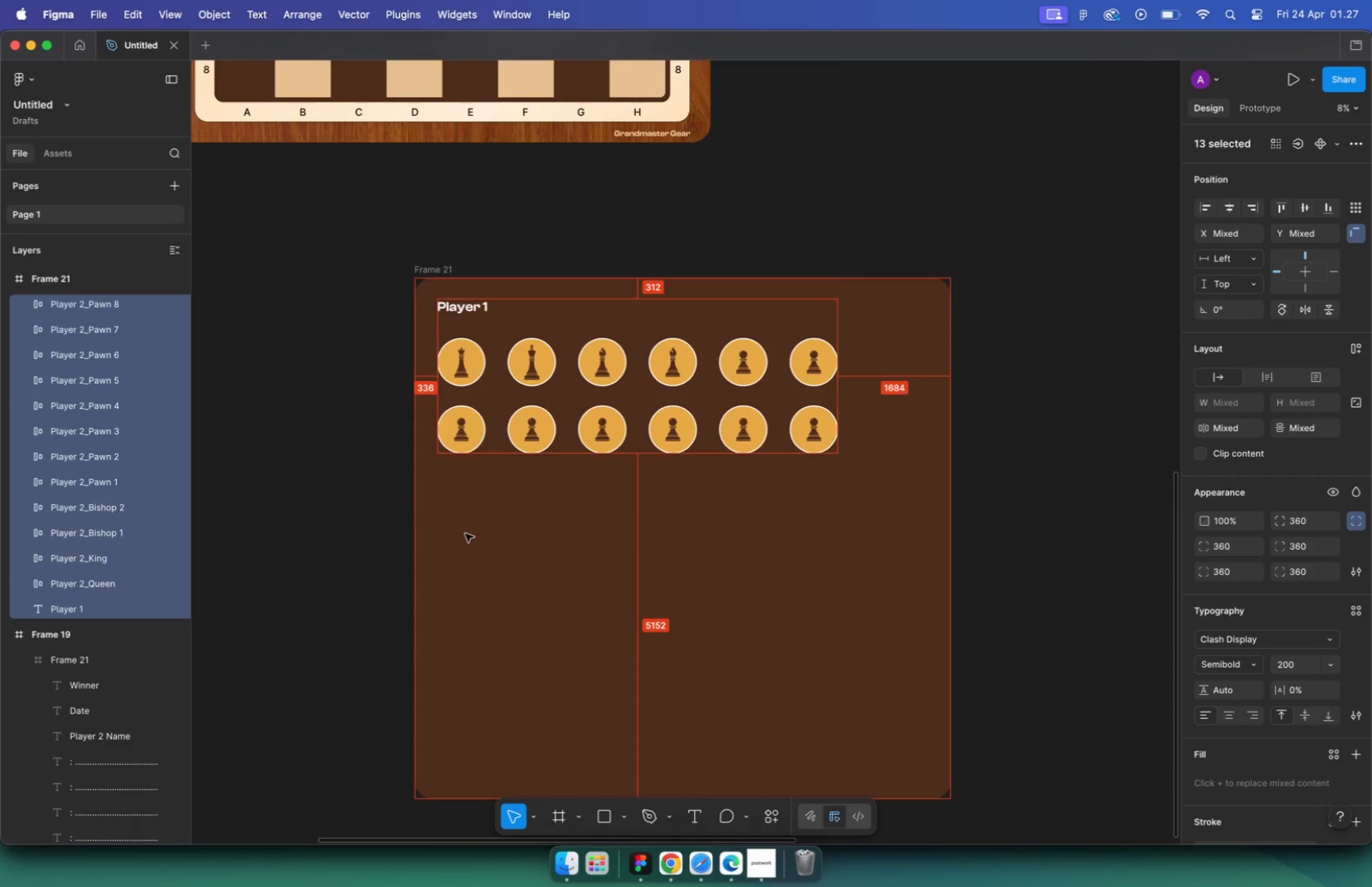 
key(Alt+Shift+ArrowRight)
 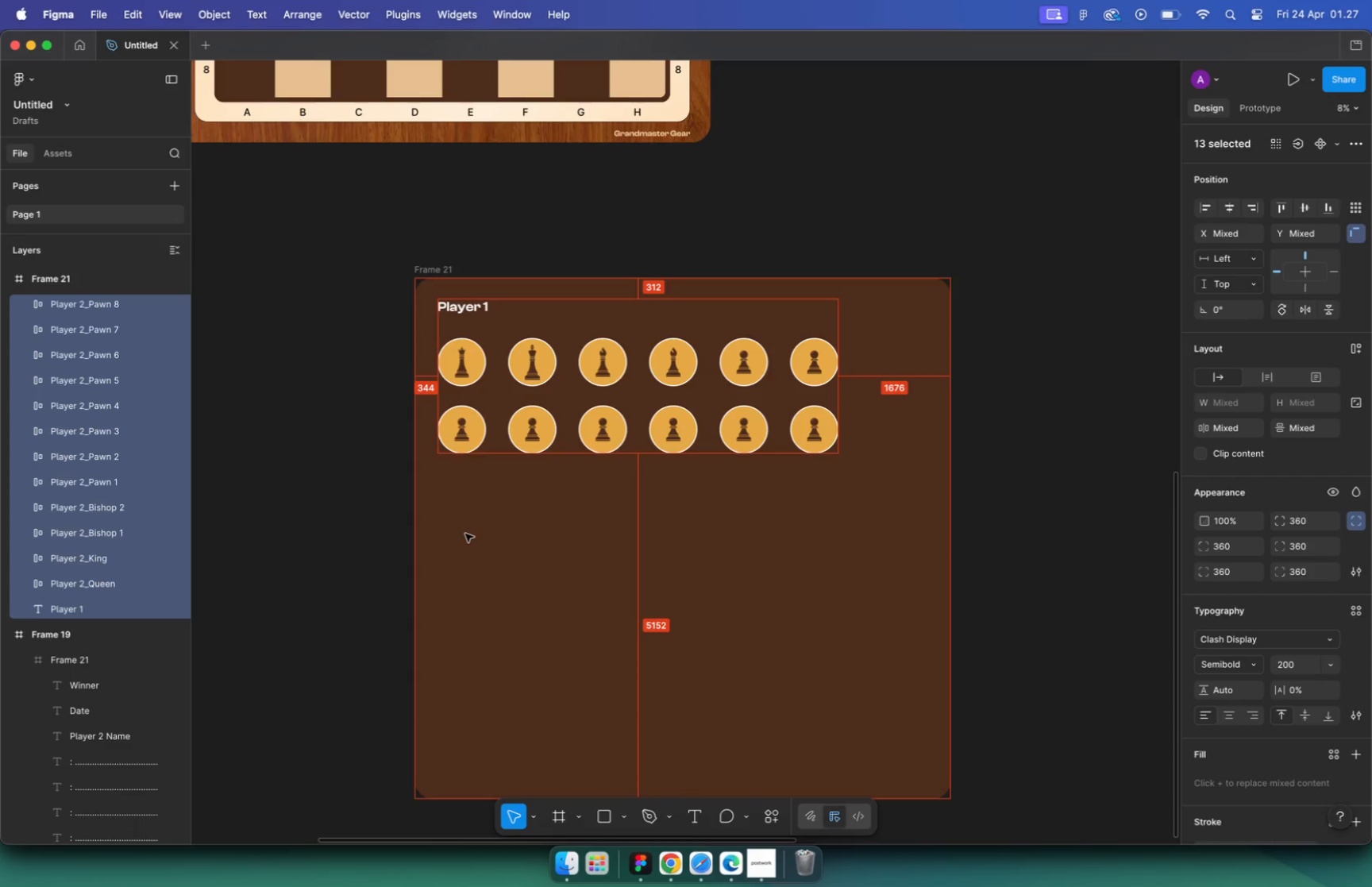 
key(Alt+Shift+ArrowRight)
 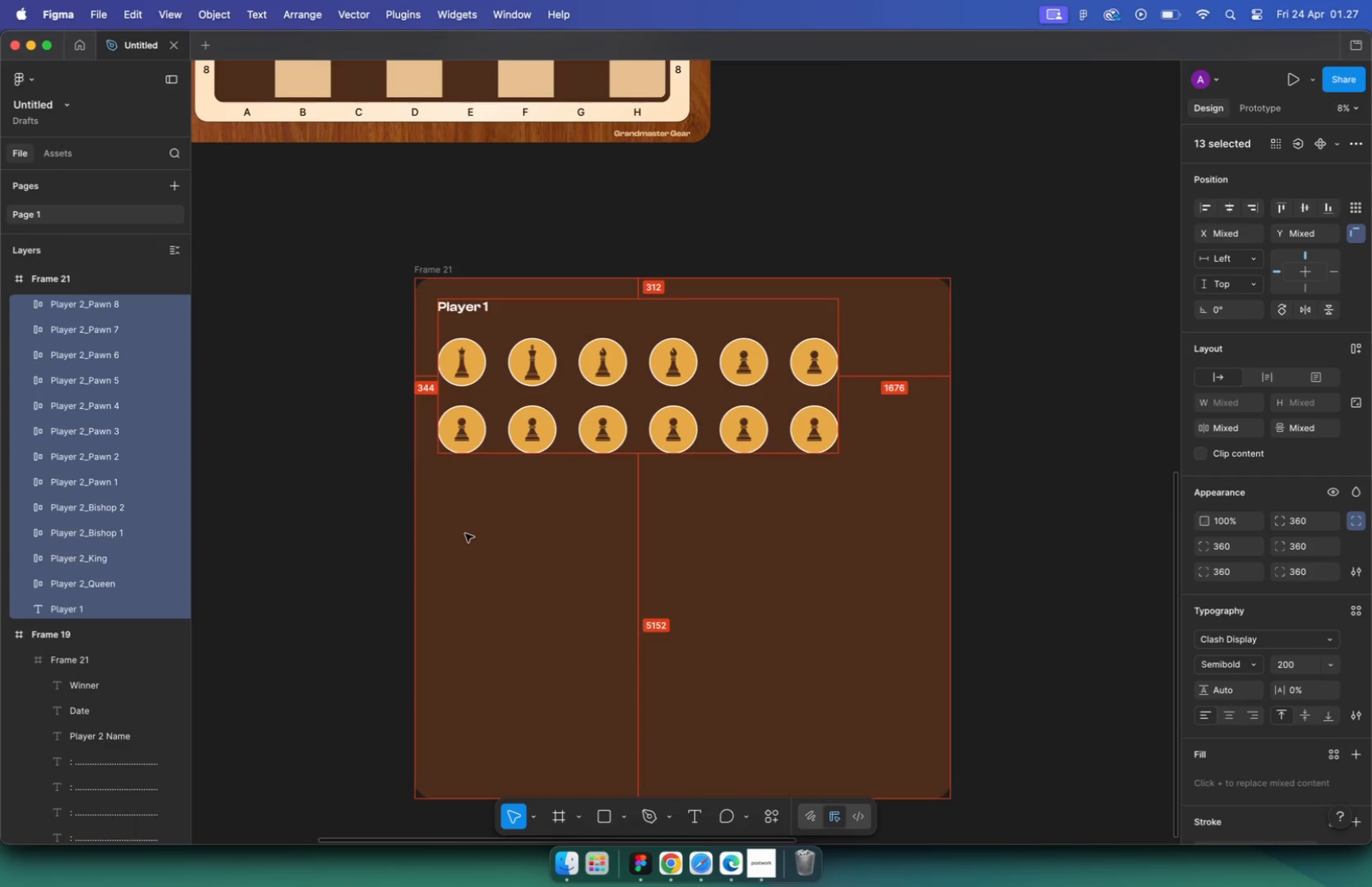 
key(Alt+Shift+ArrowRight)
 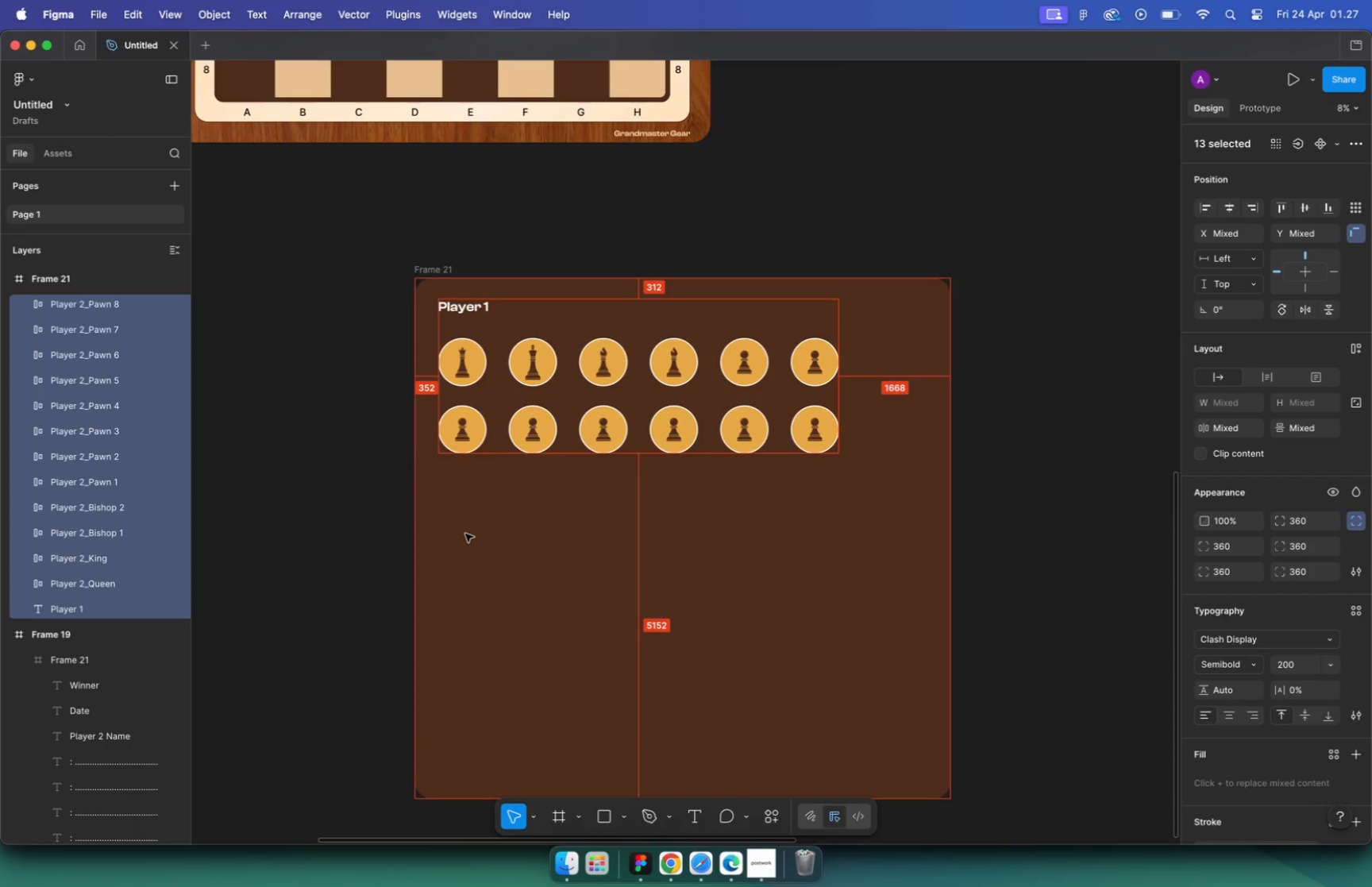 
key(Alt+Shift+ArrowRight)
 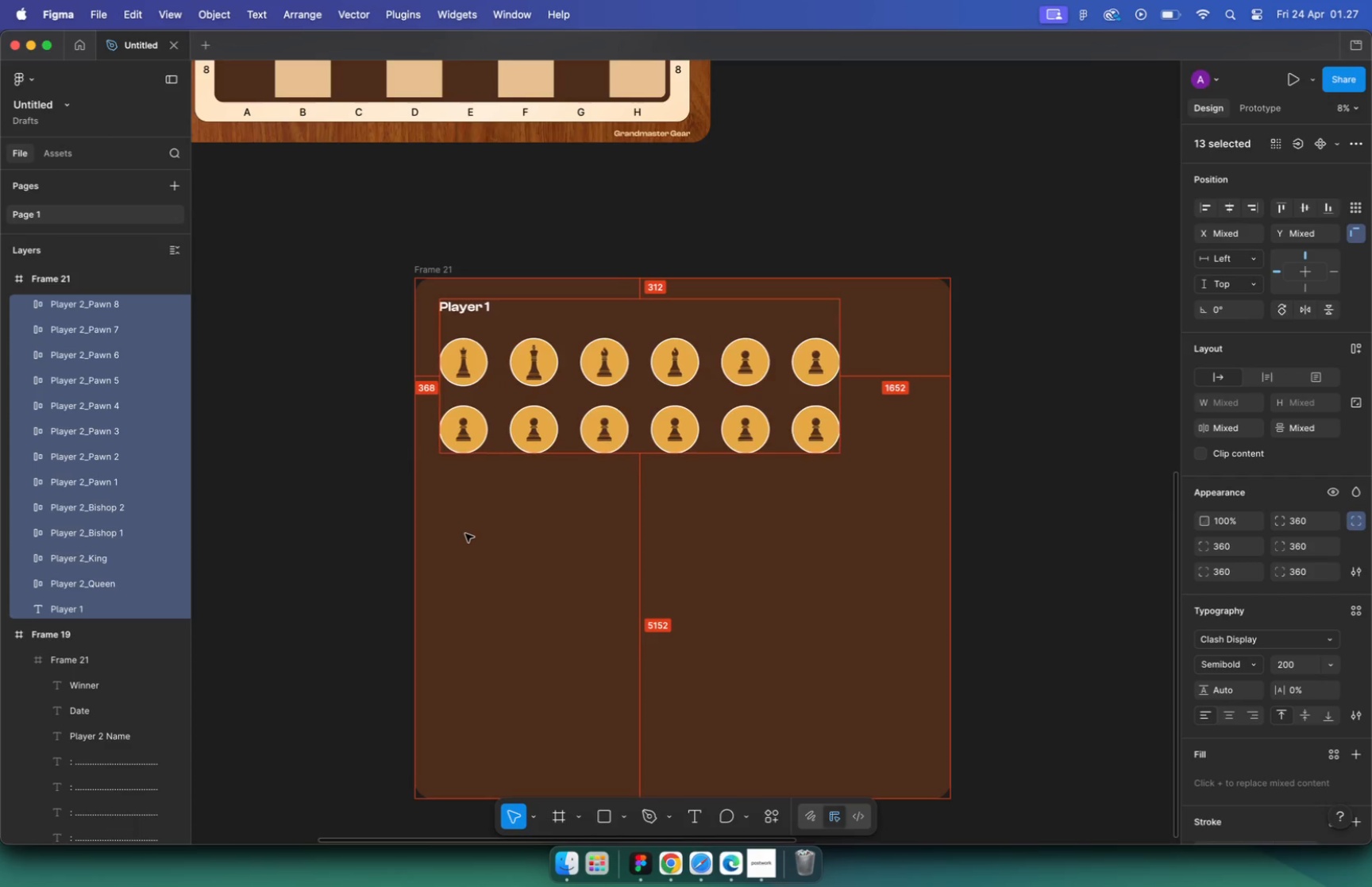 
key(Alt+Shift+ArrowRight)
 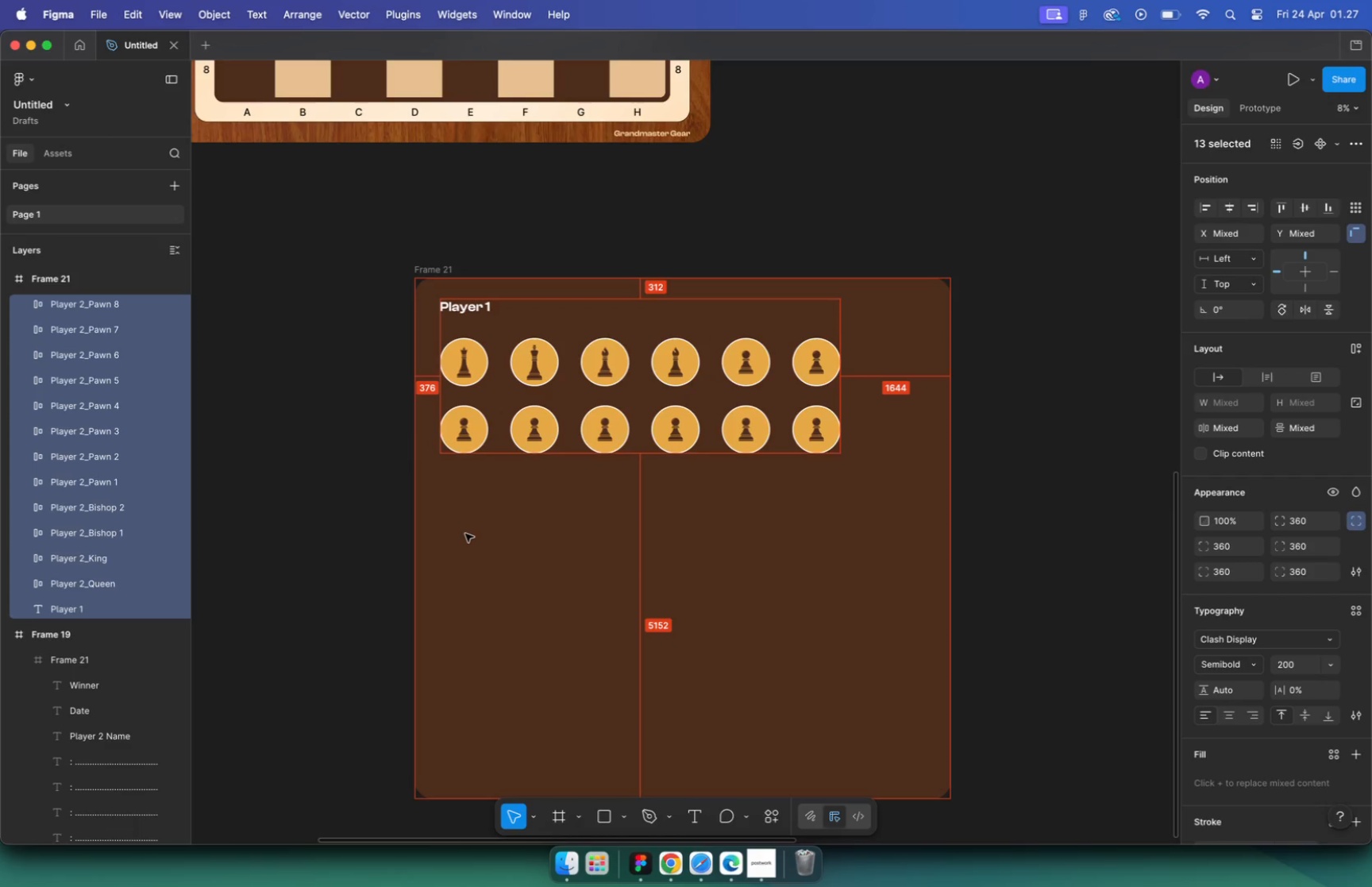 
key(Alt+Shift+ArrowRight)
 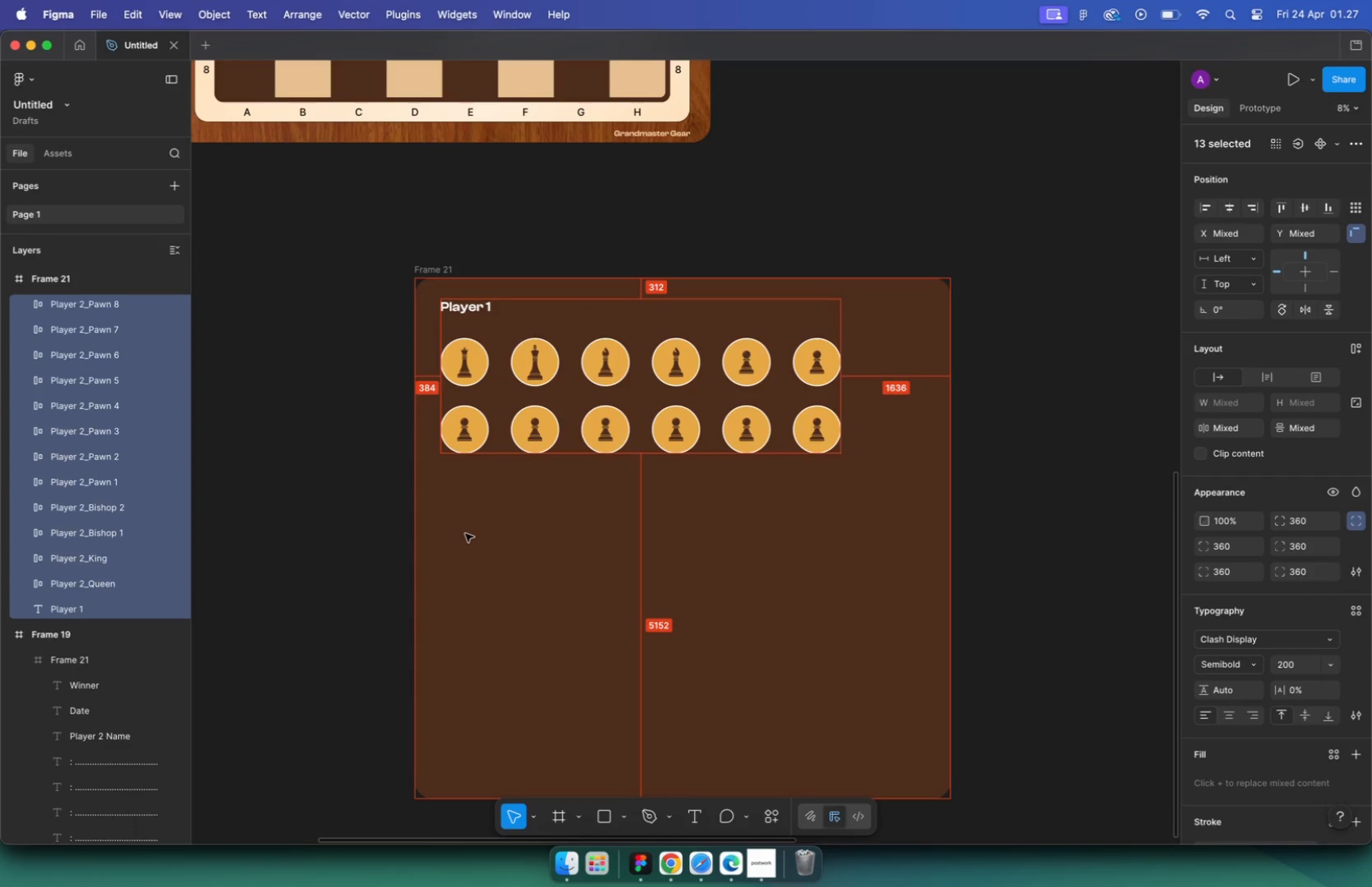 
key(Alt+Shift+ArrowRight)
 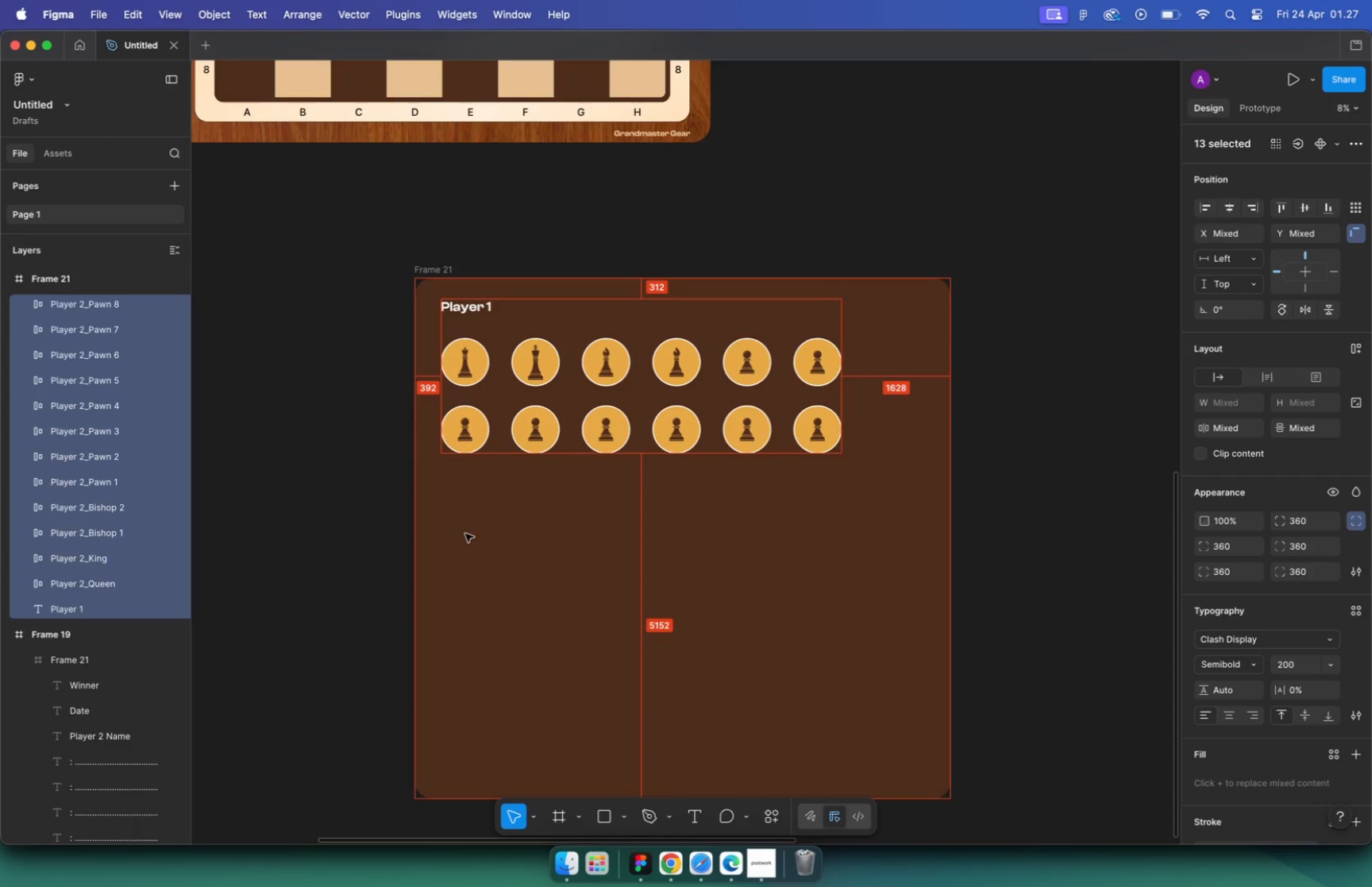 
key(Alt+Shift+ArrowRight)
 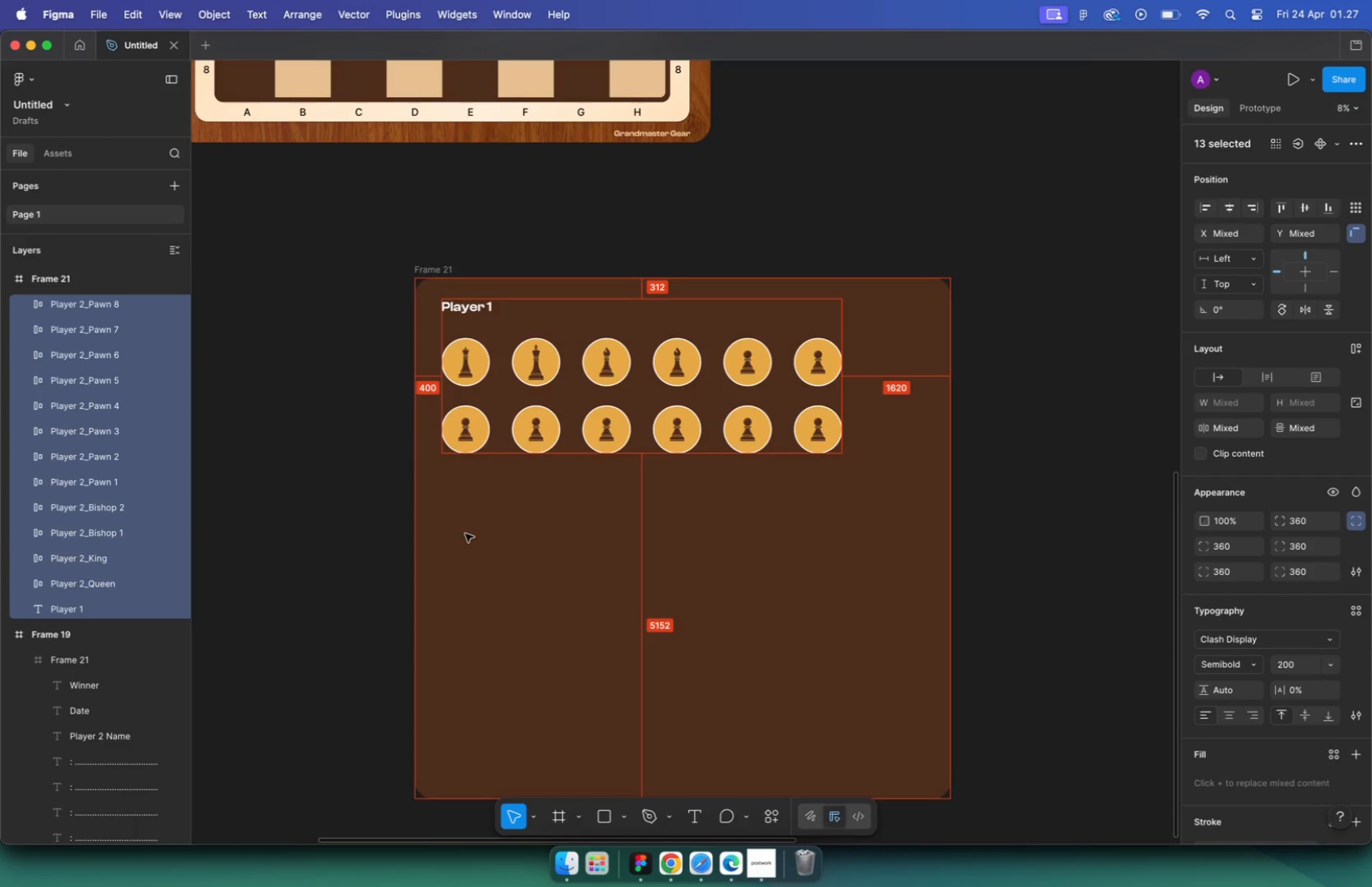 
key(Alt+Shift+ArrowDown)
 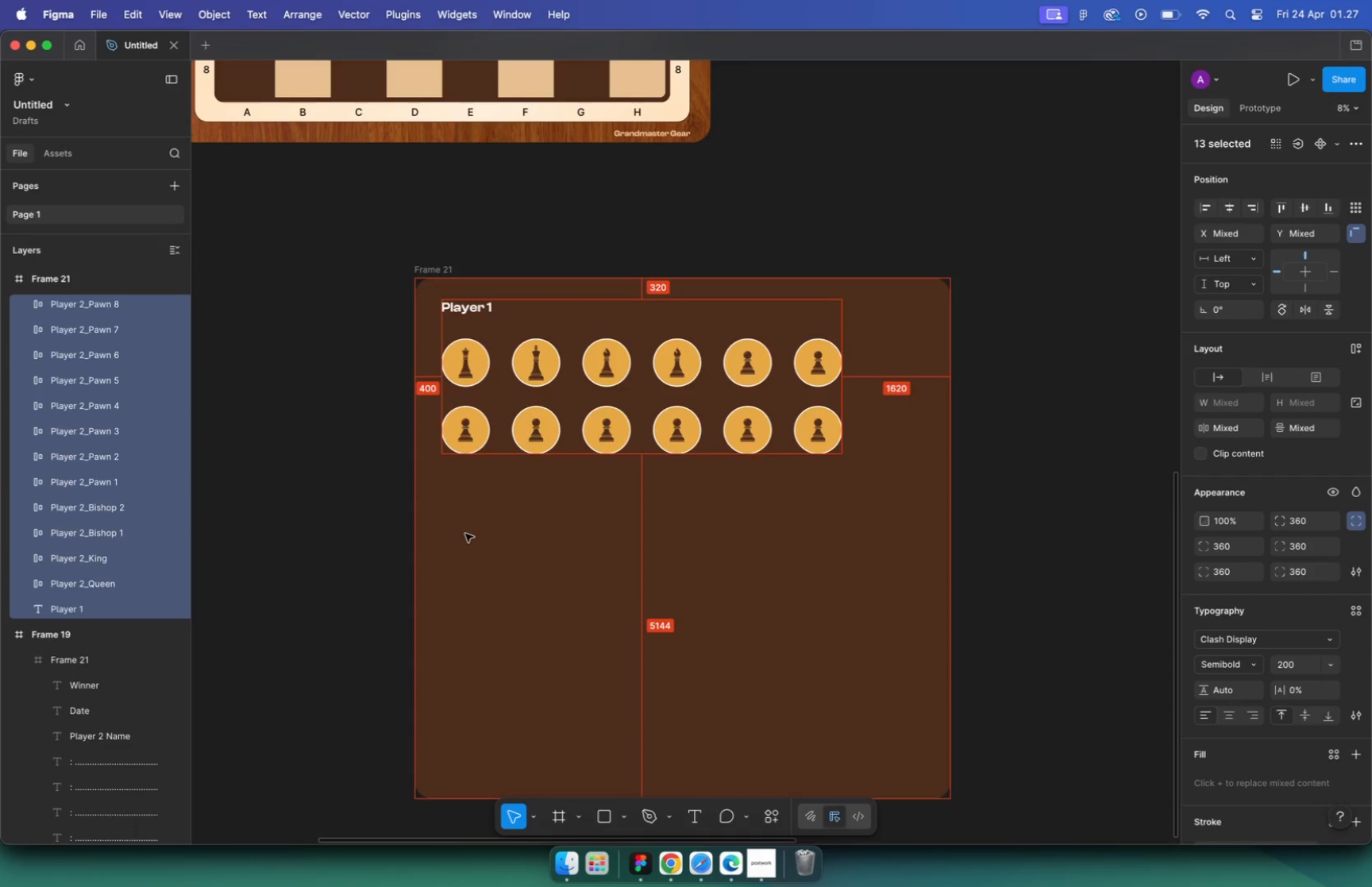 
key(Alt+Shift+ArrowDown)
 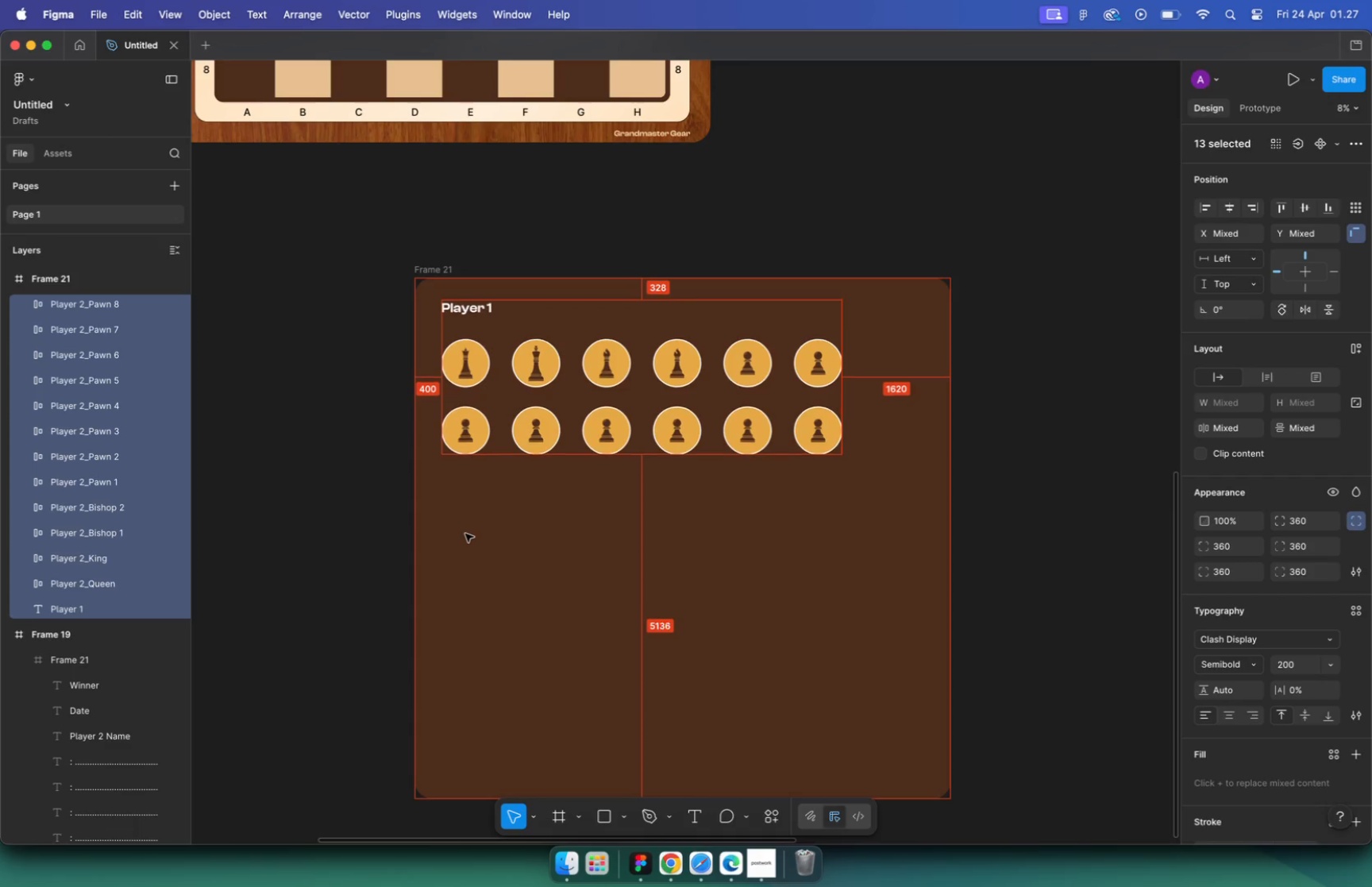 
key(Alt+Shift+ArrowDown)
 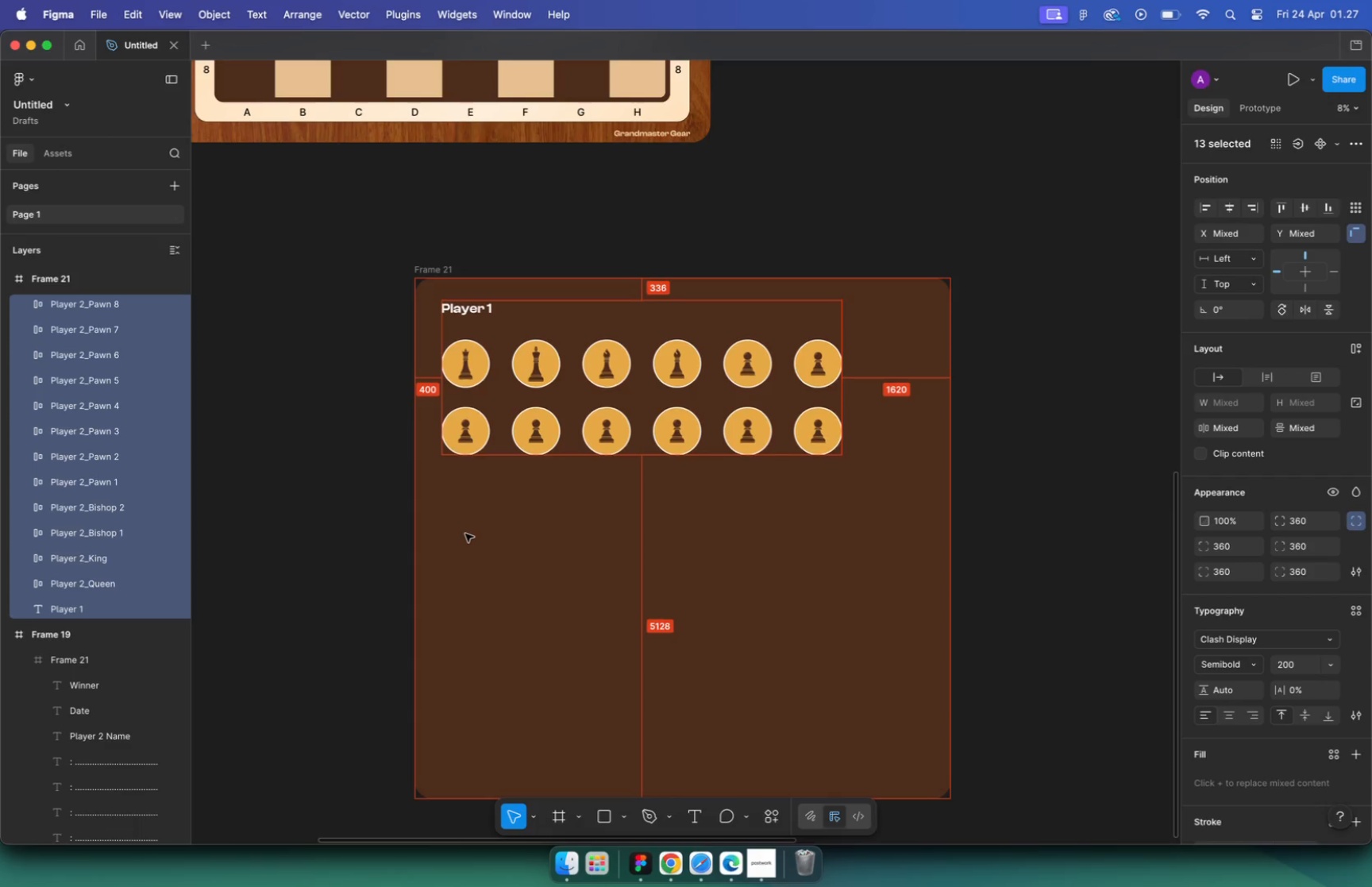 
key(Alt+Shift+ArrowDown)
 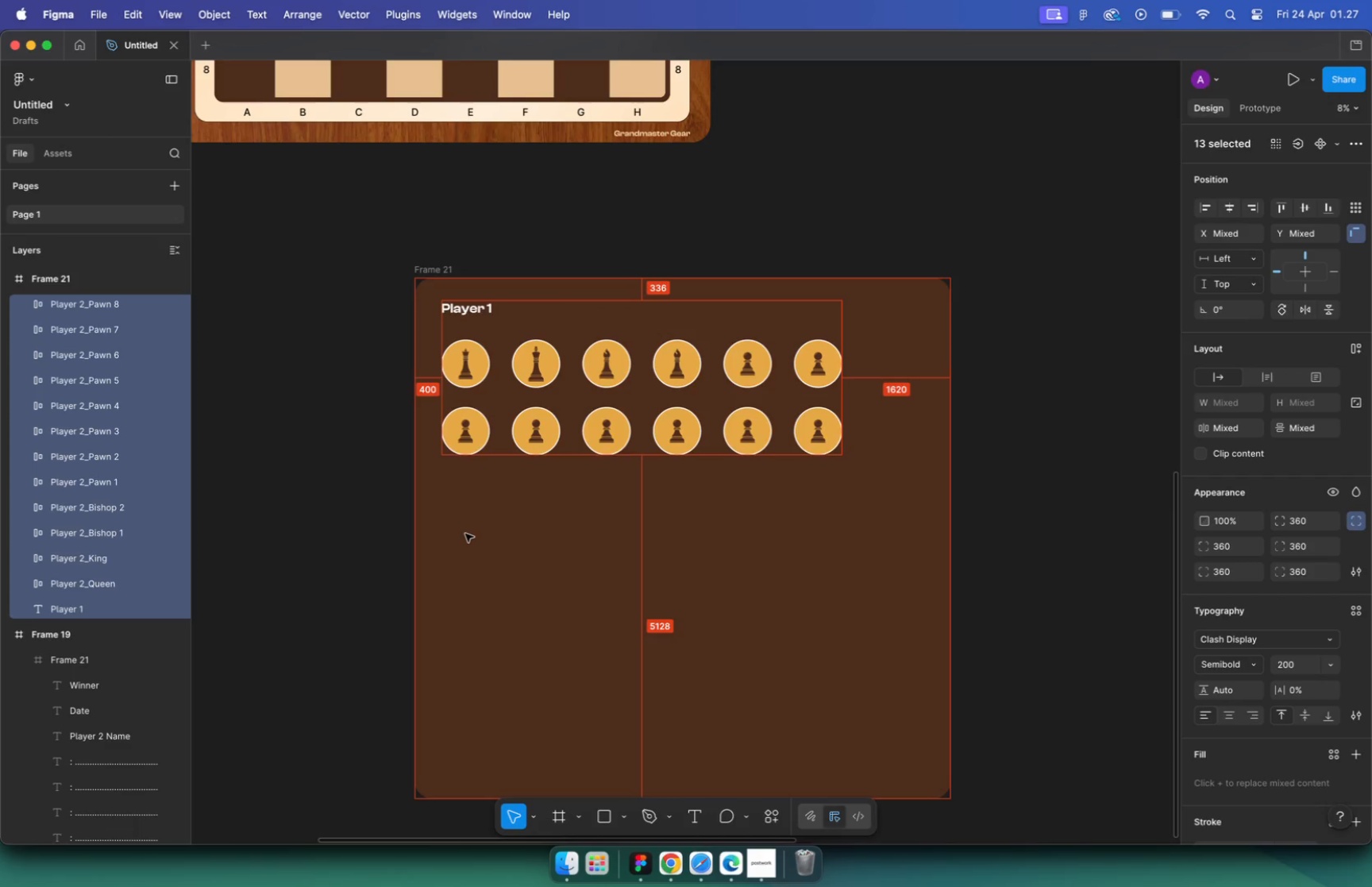 
key(Alt+Shift+ArrowDown)
 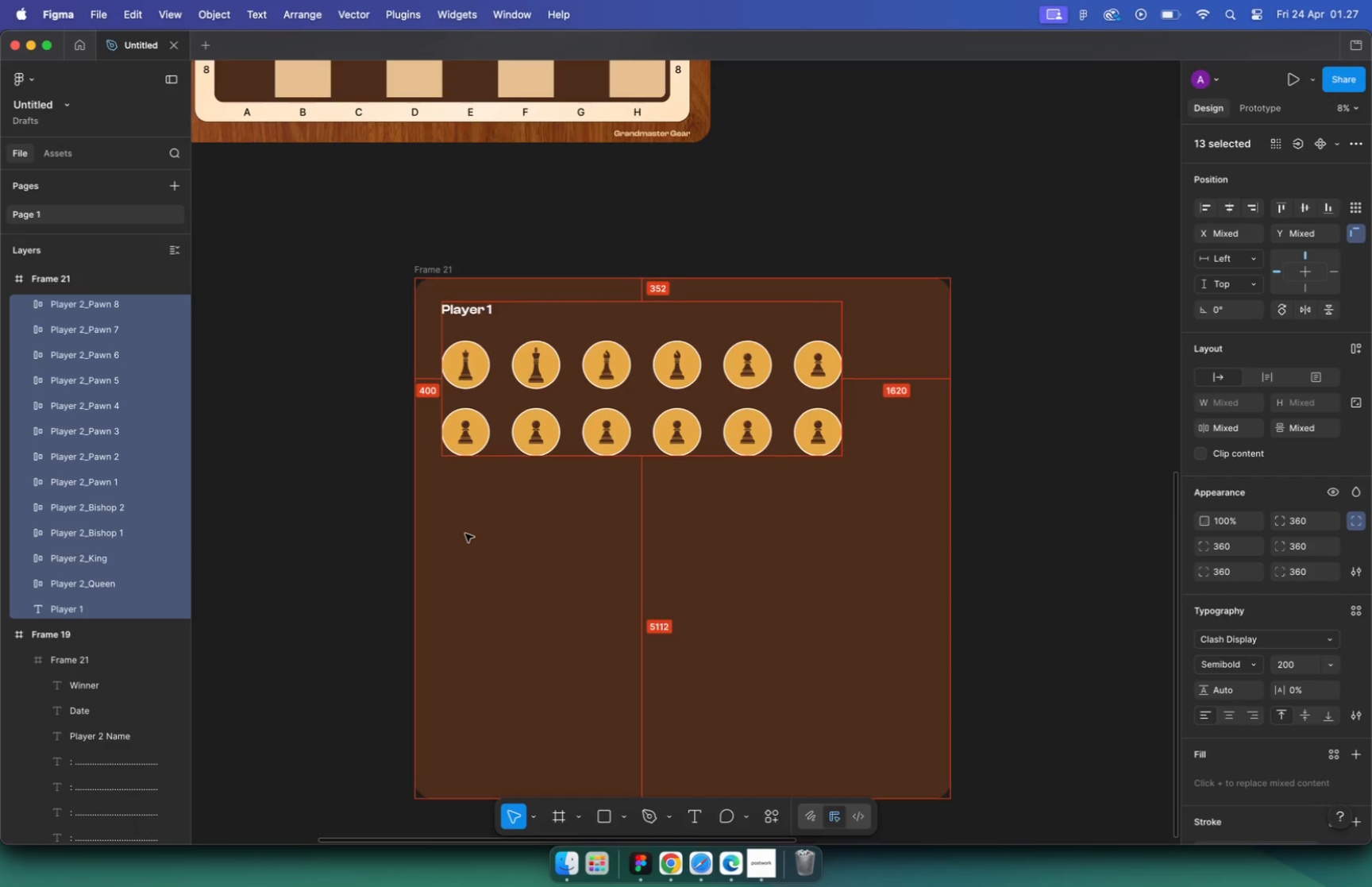 
key(Alt+Shift+ArrowDown)
 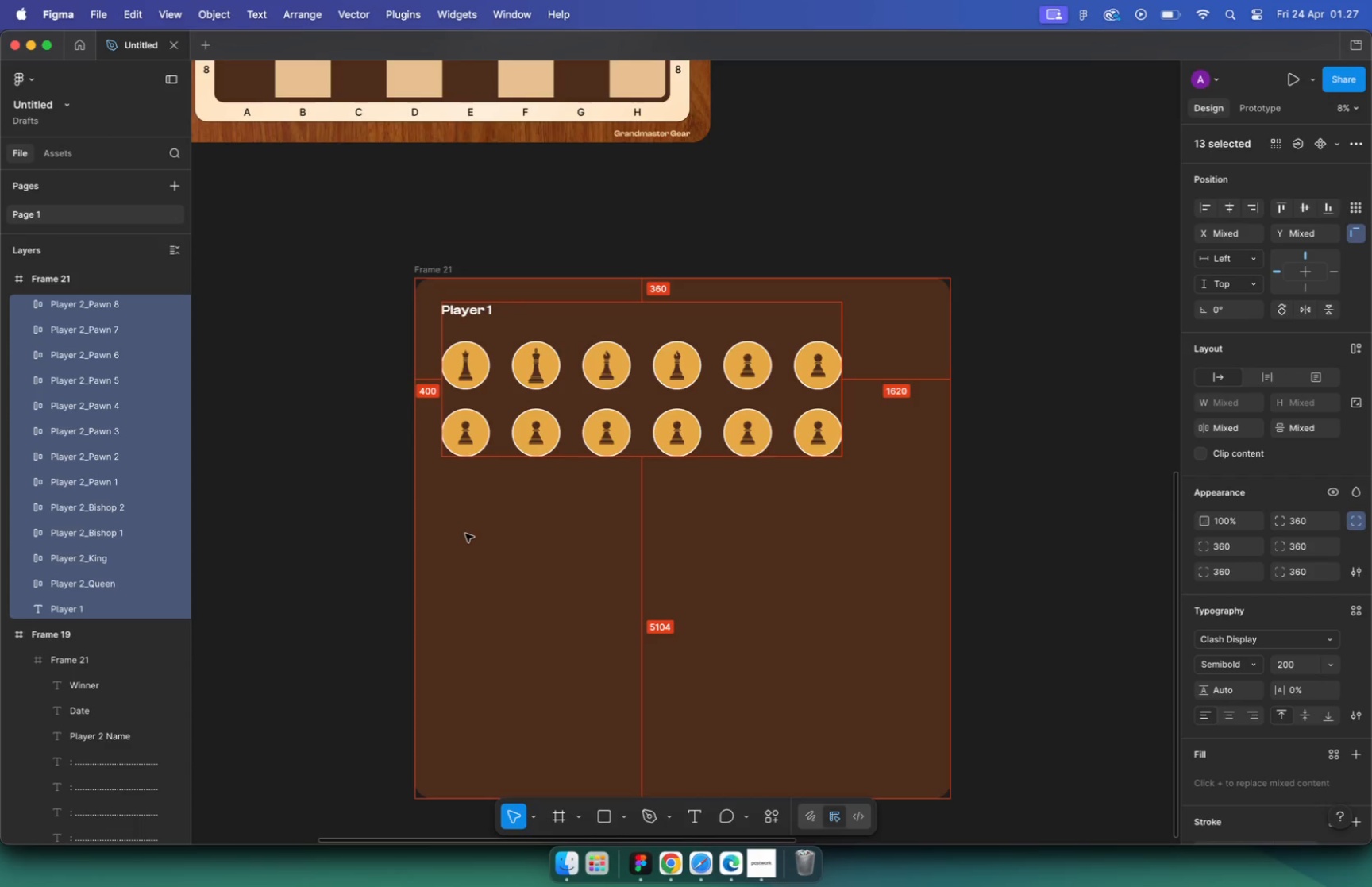 
key(Alt+Shift+ArrowDown)
 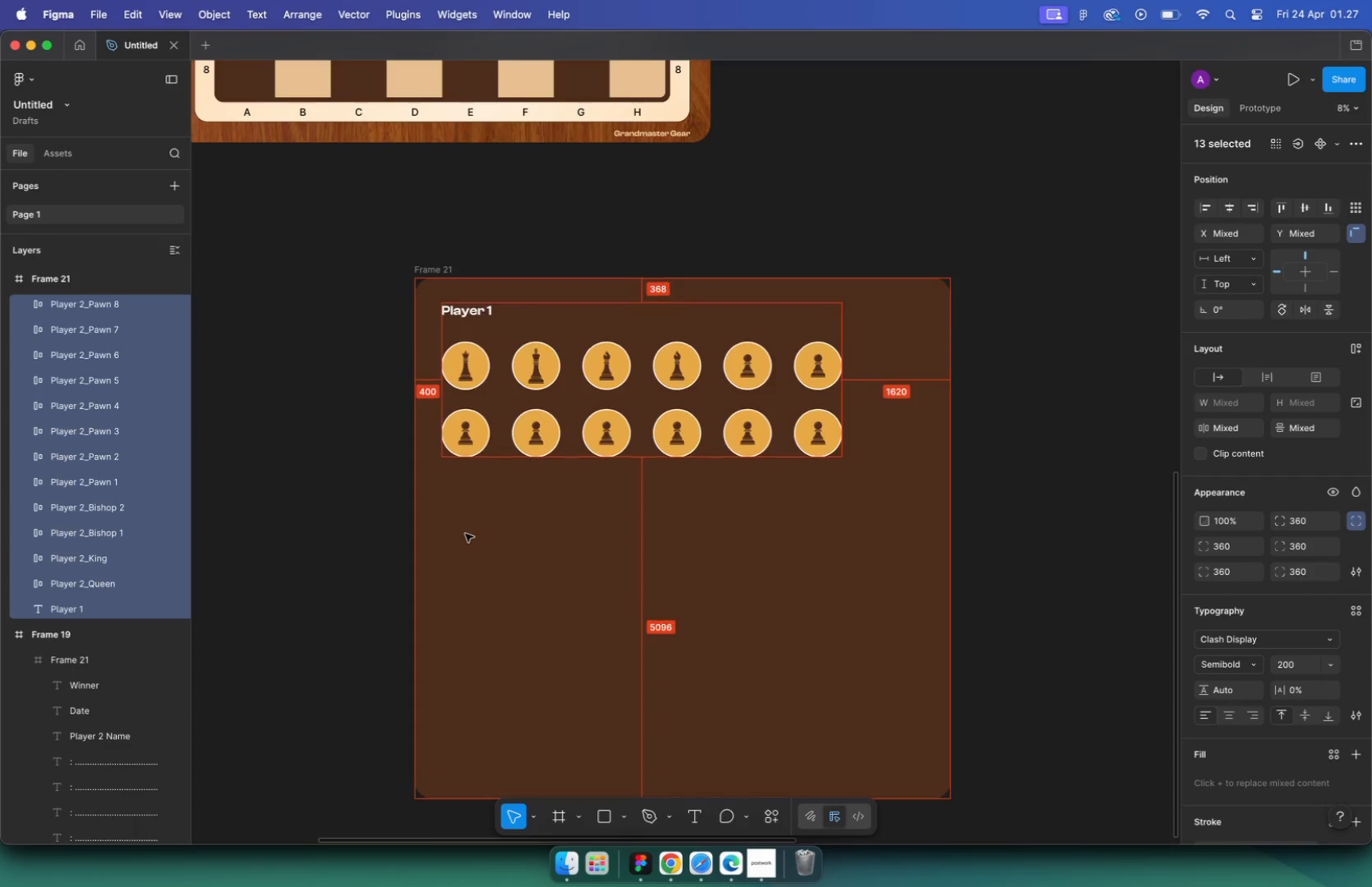 
key(Alt+Shift+ArrowDown)
 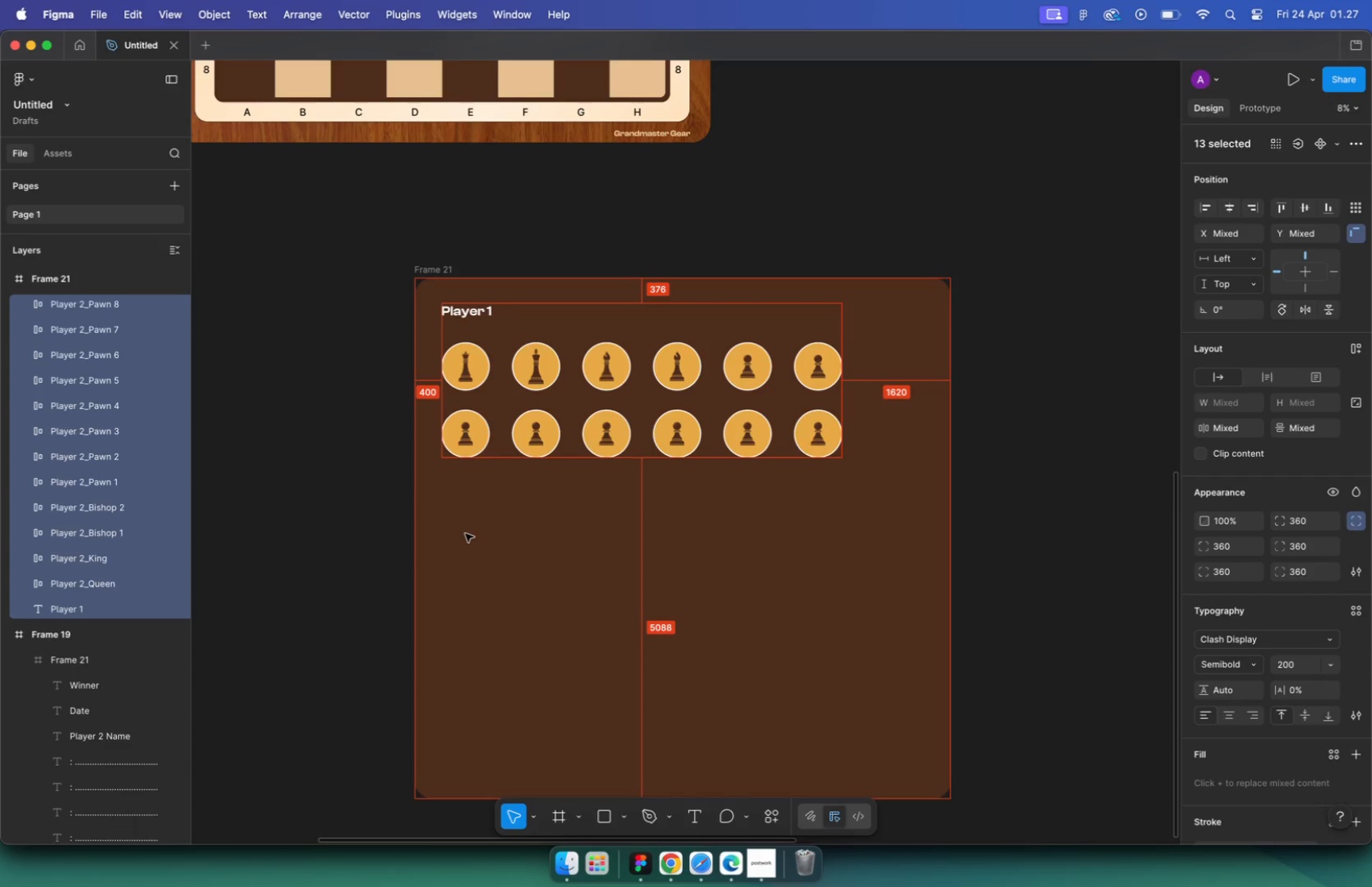 
key(Alt+Shift+ArrowDown)
 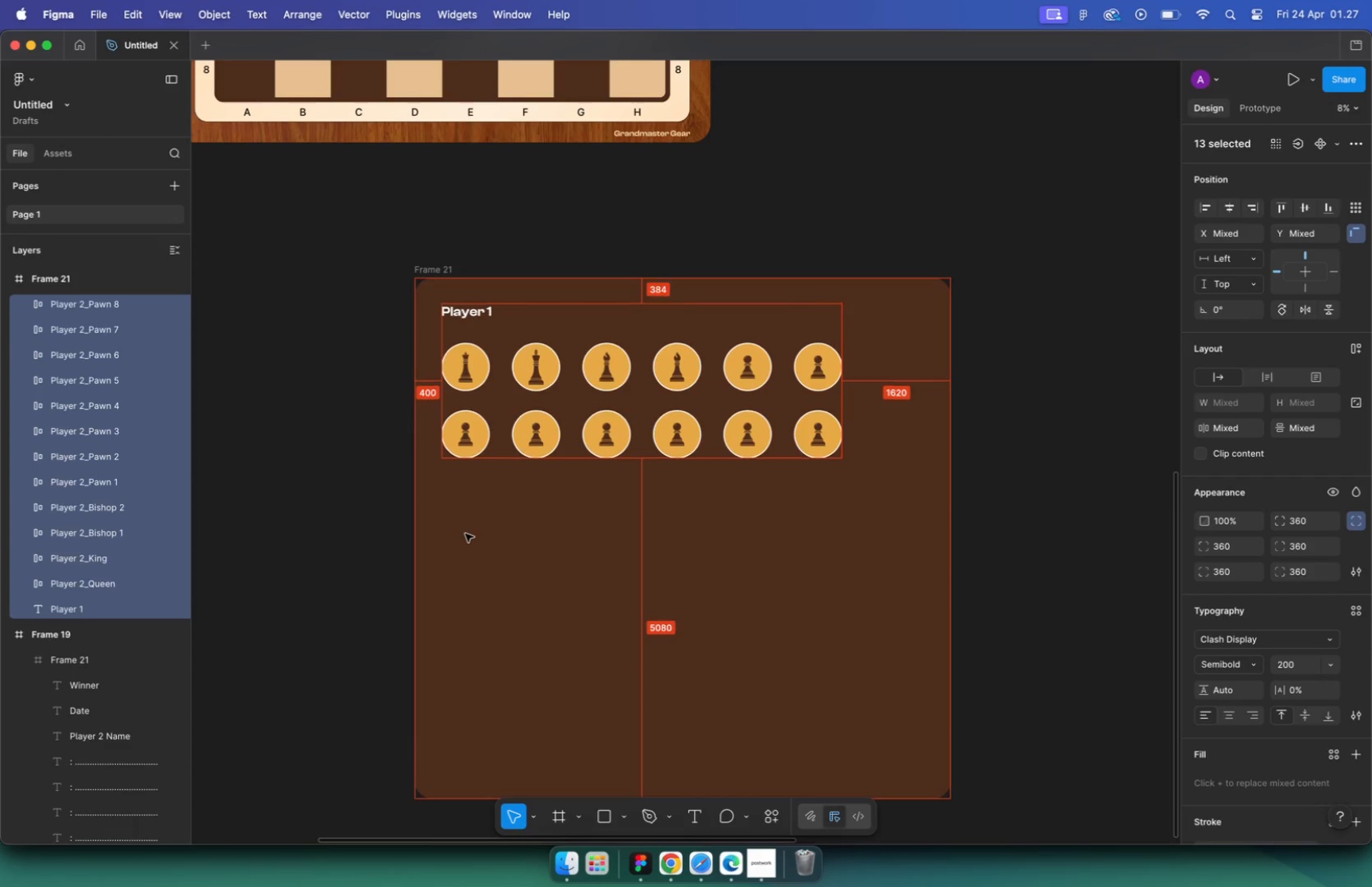 
key(Alt+Shift+ArrowDown)
 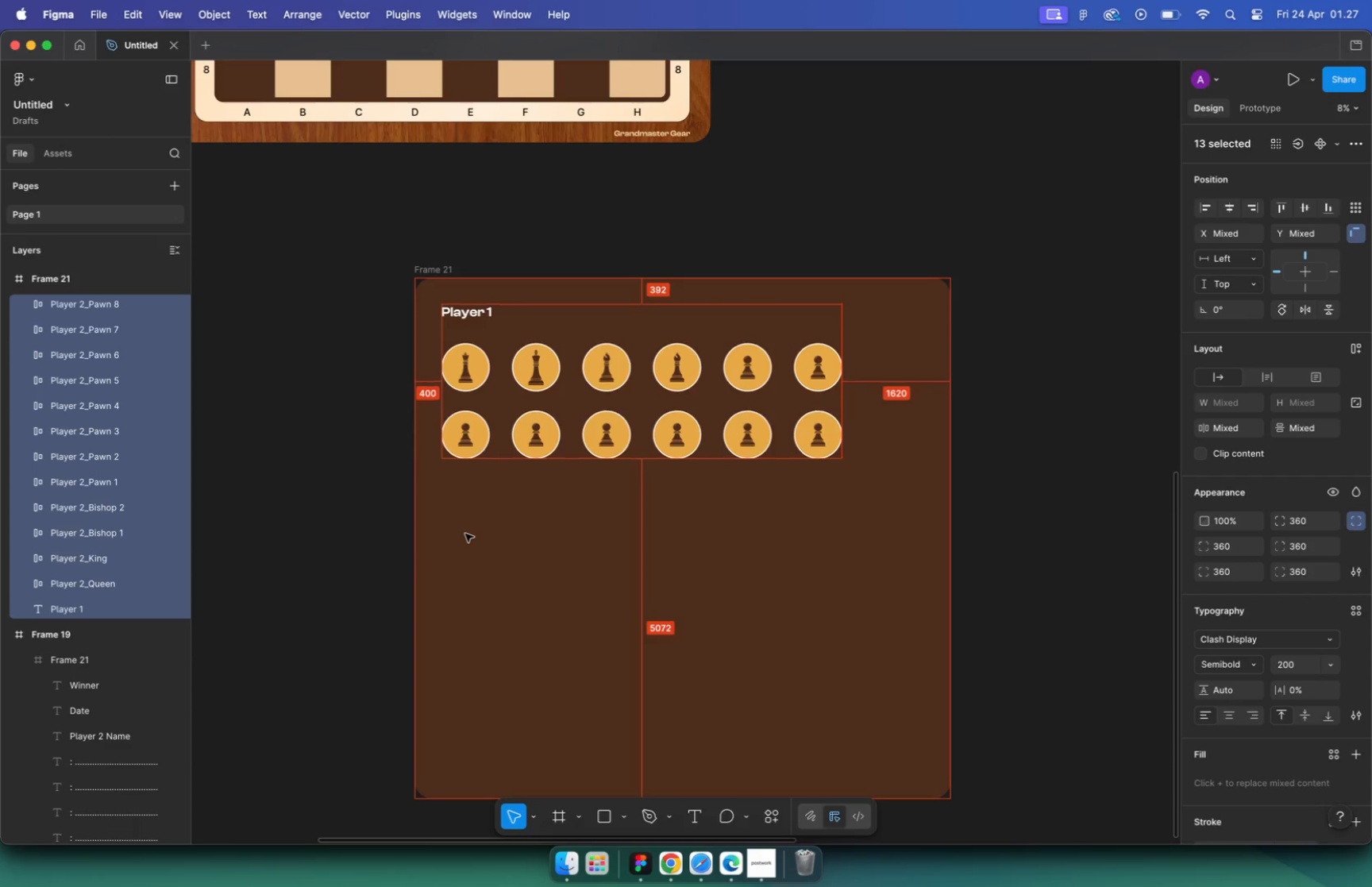 
key(Alt+Shift+ArrowDown)
 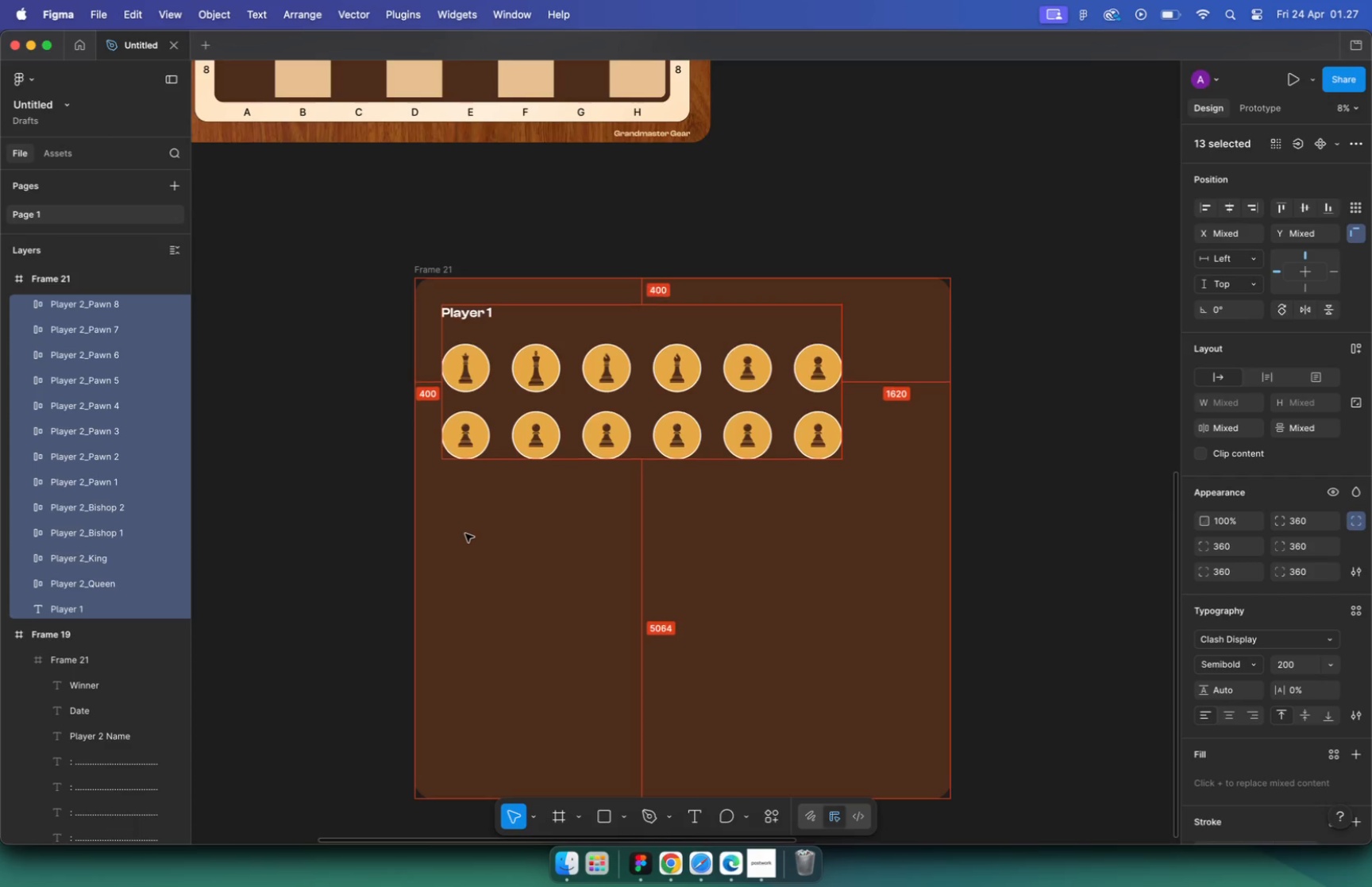 
key(Alt+Shift+ArrowDown)
 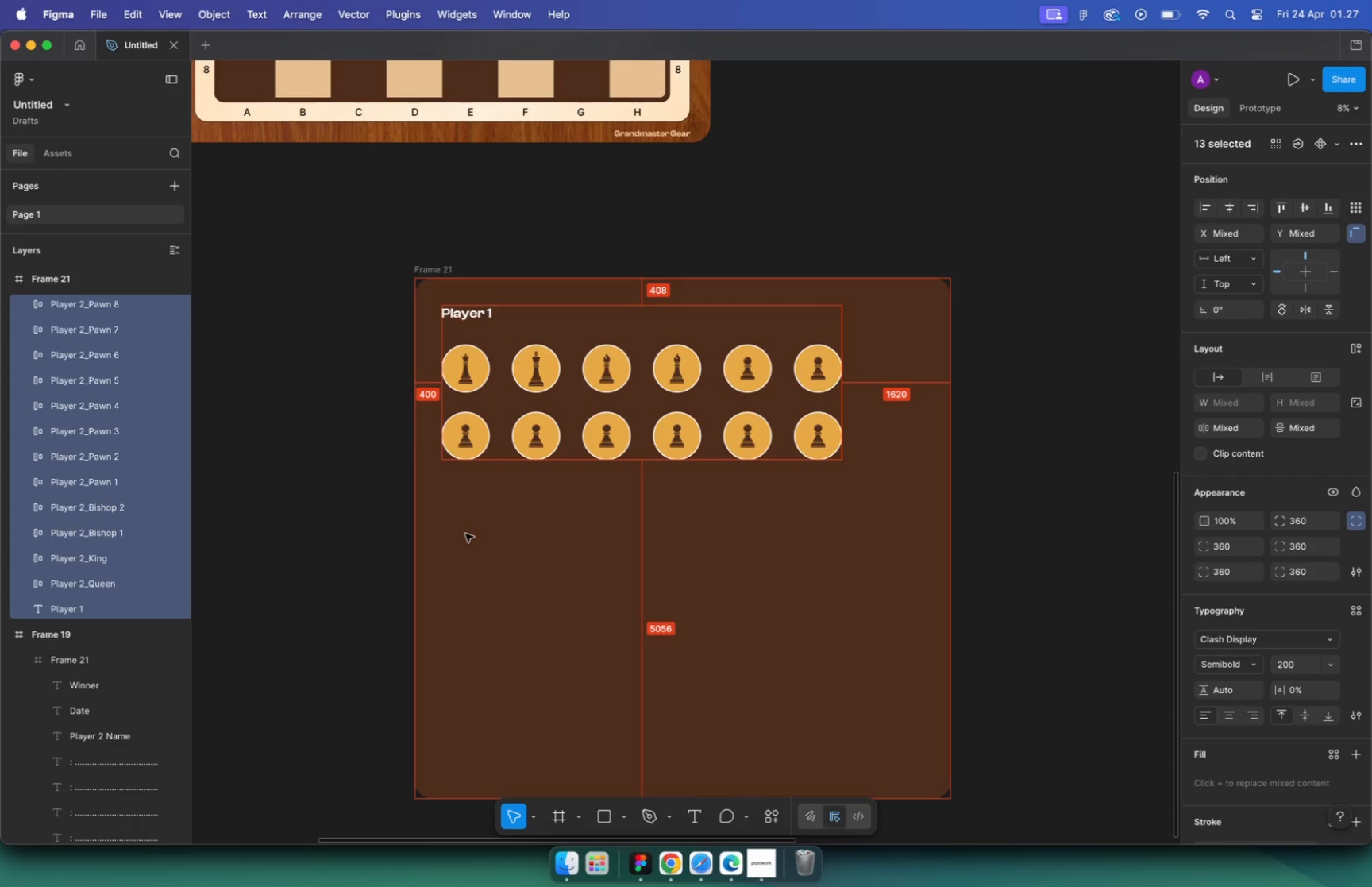 
key(Alt+Shift+ArrowUp)
 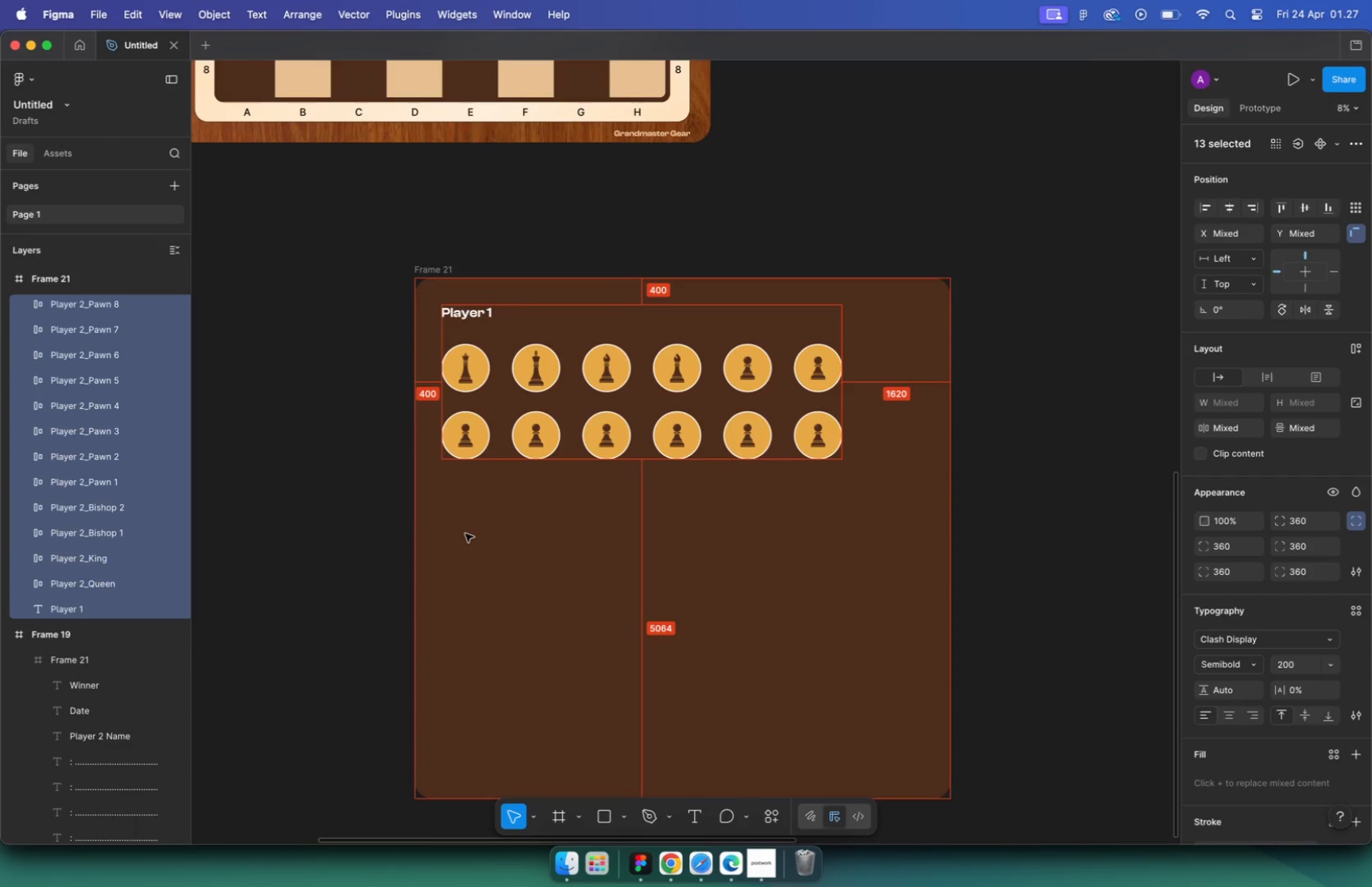 
key(Alt+Shift+ArrowDown)
 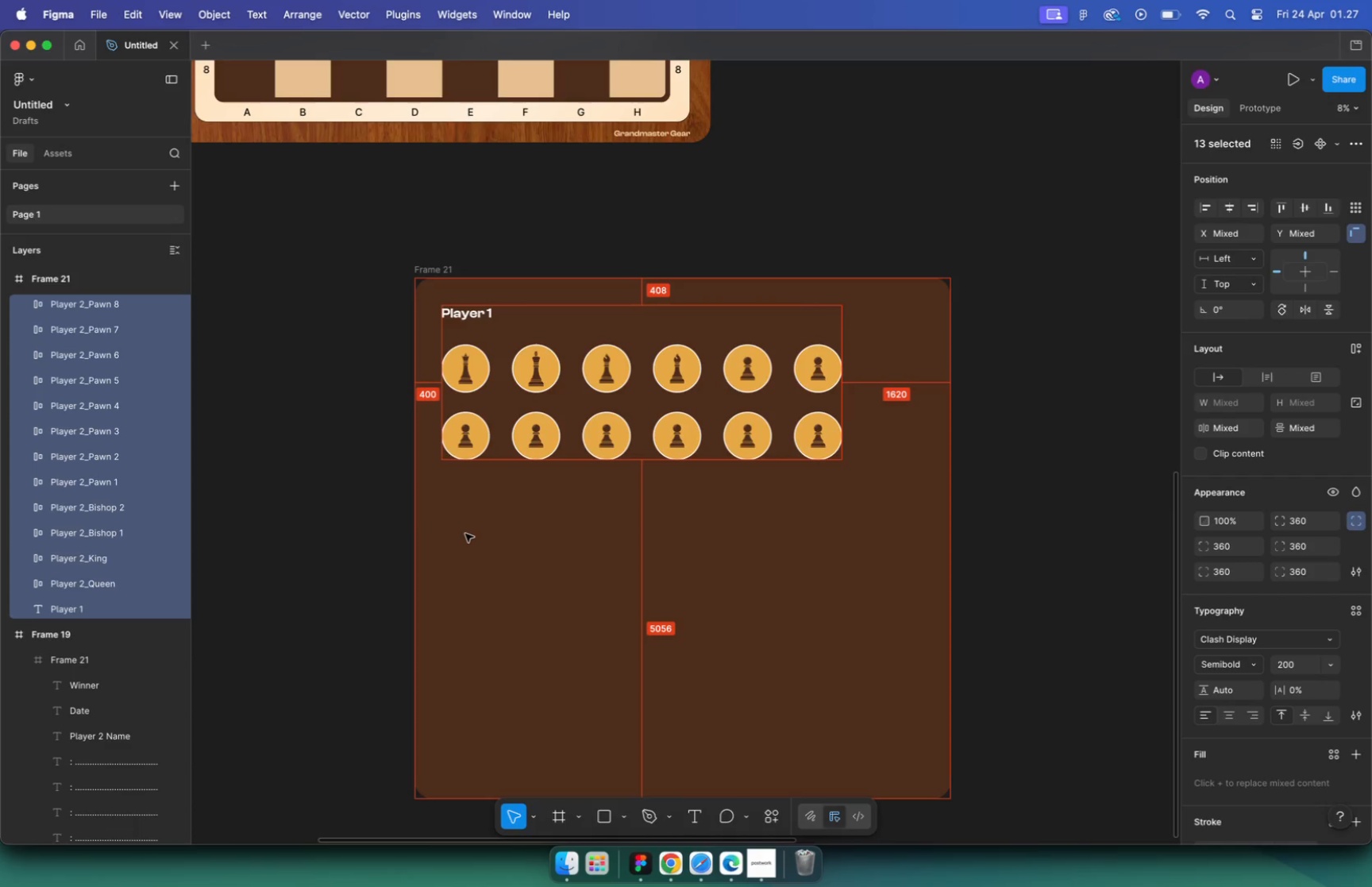 
key(Alt+Shift+ArrowRight)
 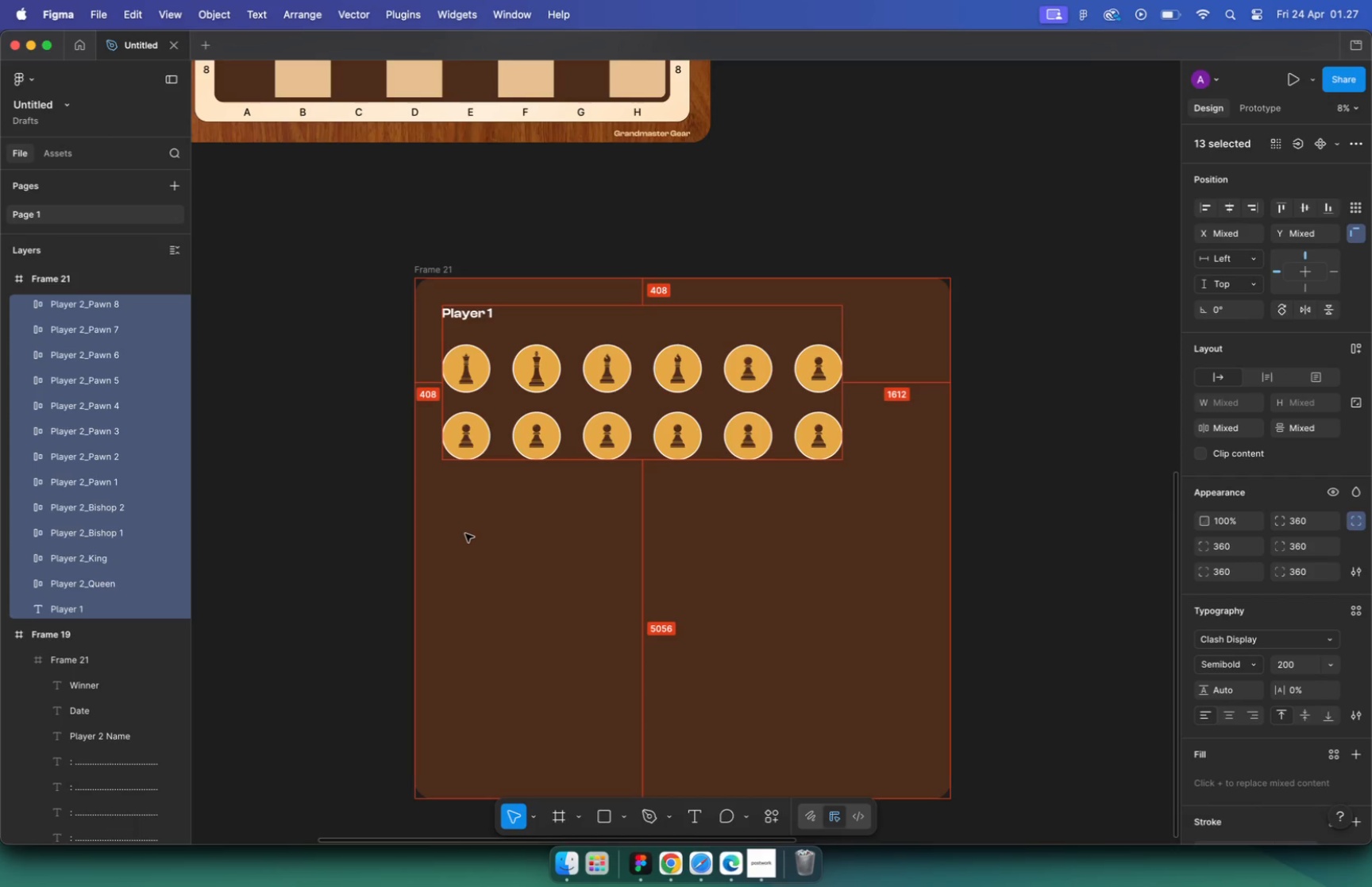 
left_click([419, 264])
 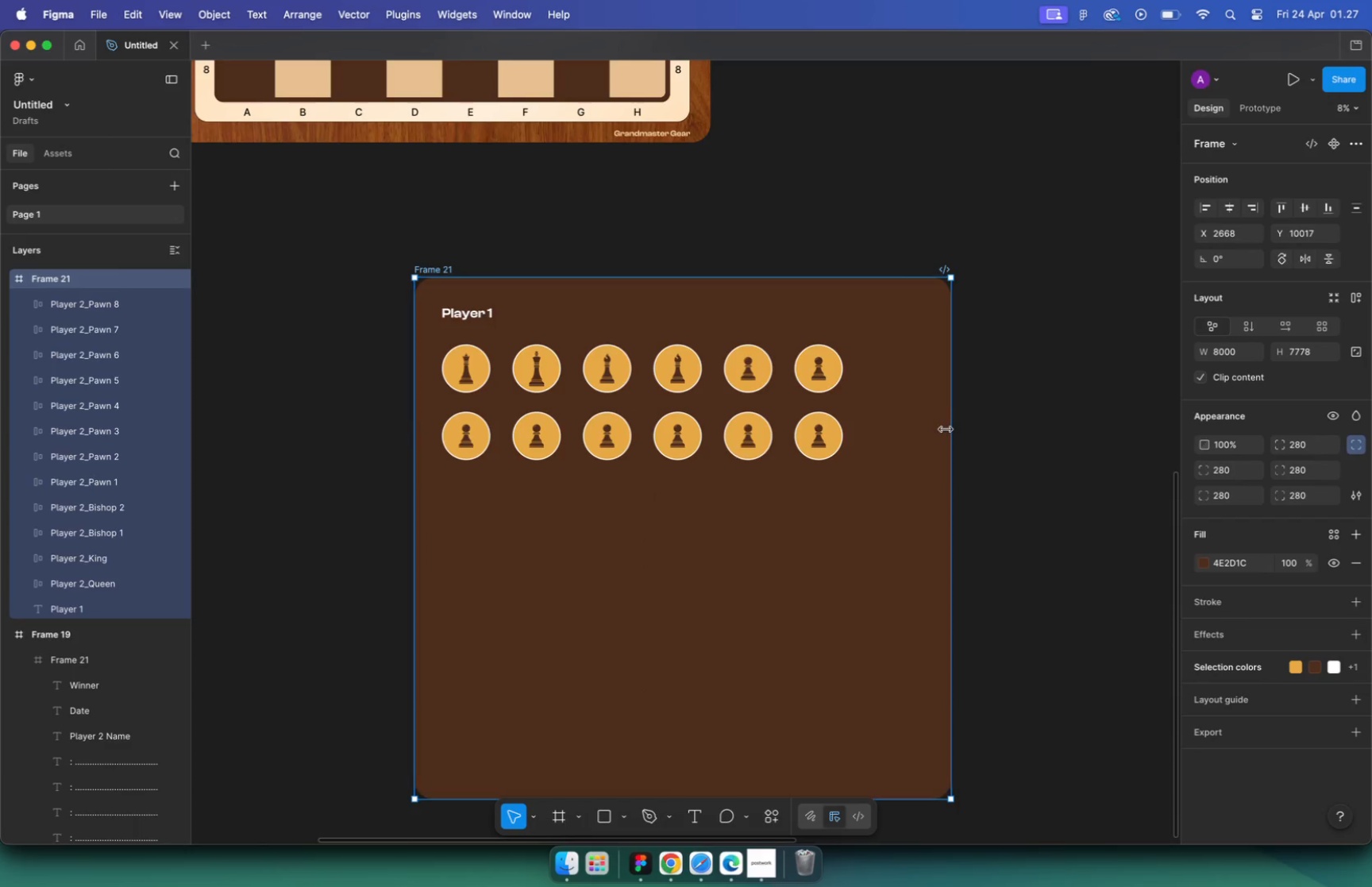 
hold_key(key=CommandLeft, duration=2.24)
left_click_drag(start_coordinate=[947, 431], to_coordinate=[870, 435])
 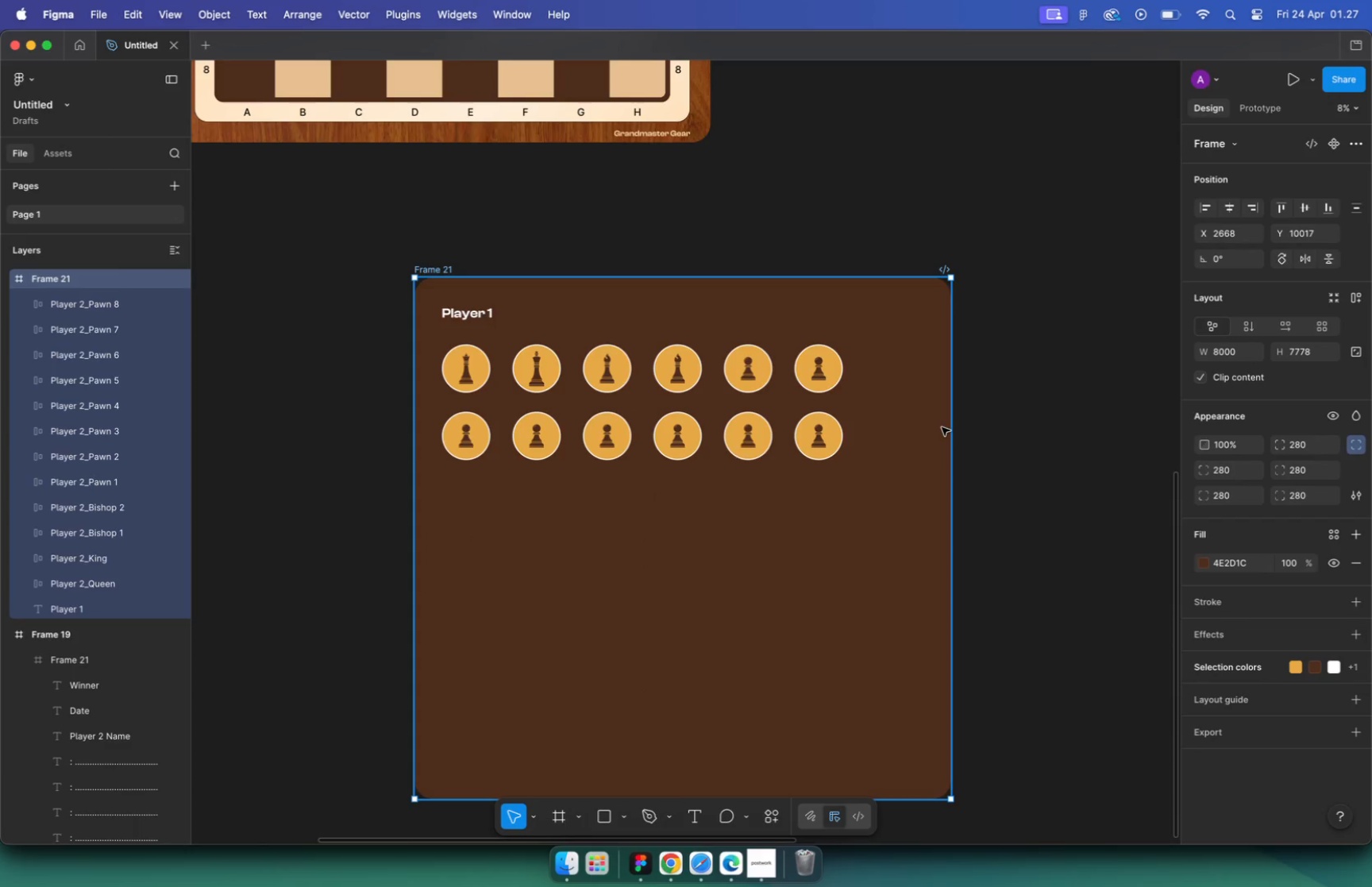 
scroll: coordinate [572, 577], scroll_direction: down, amount: 2.0
 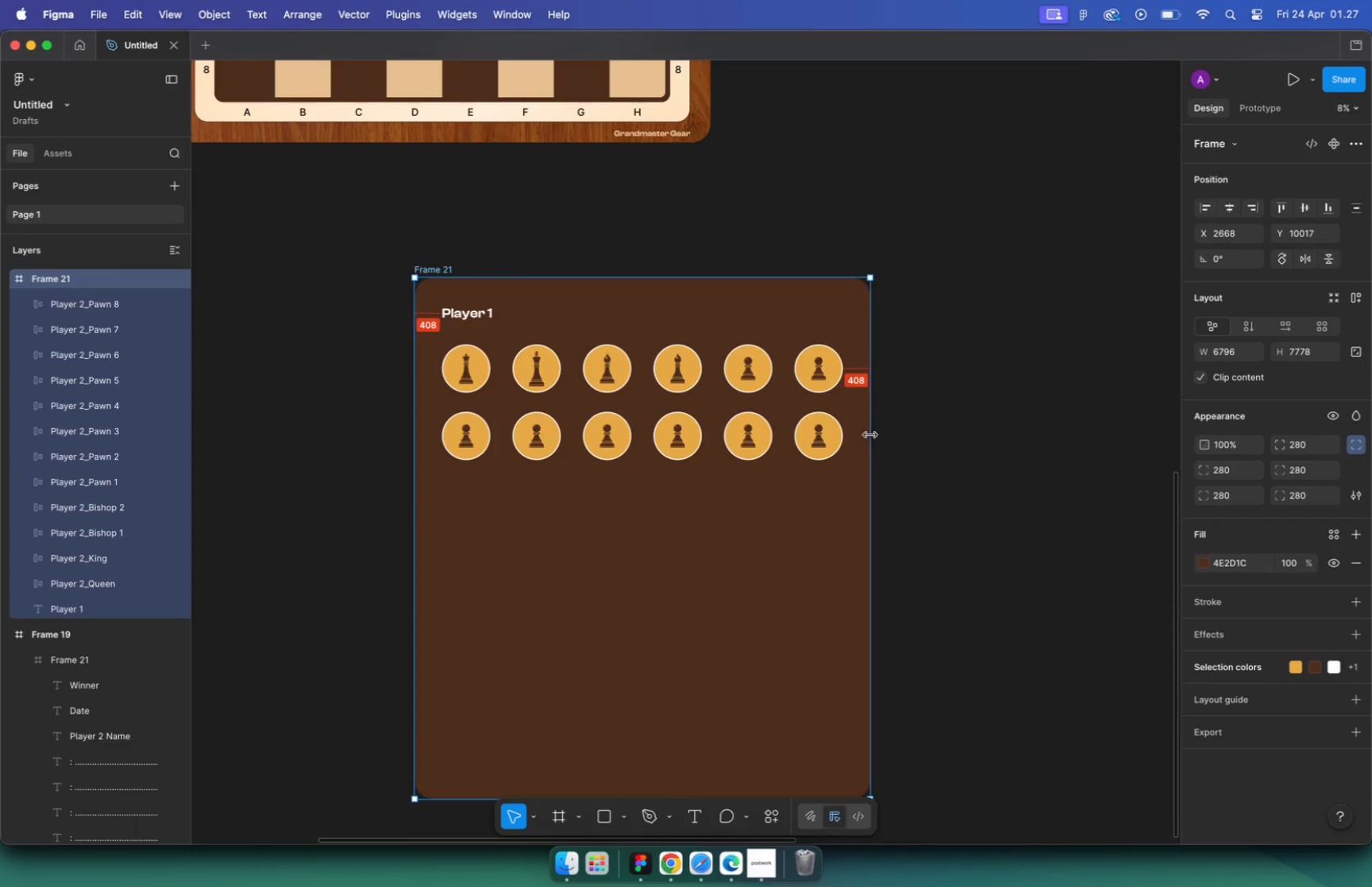 
left_click_drag(start_coordinate=[600, 727], to_coordinate=[619, 413])
 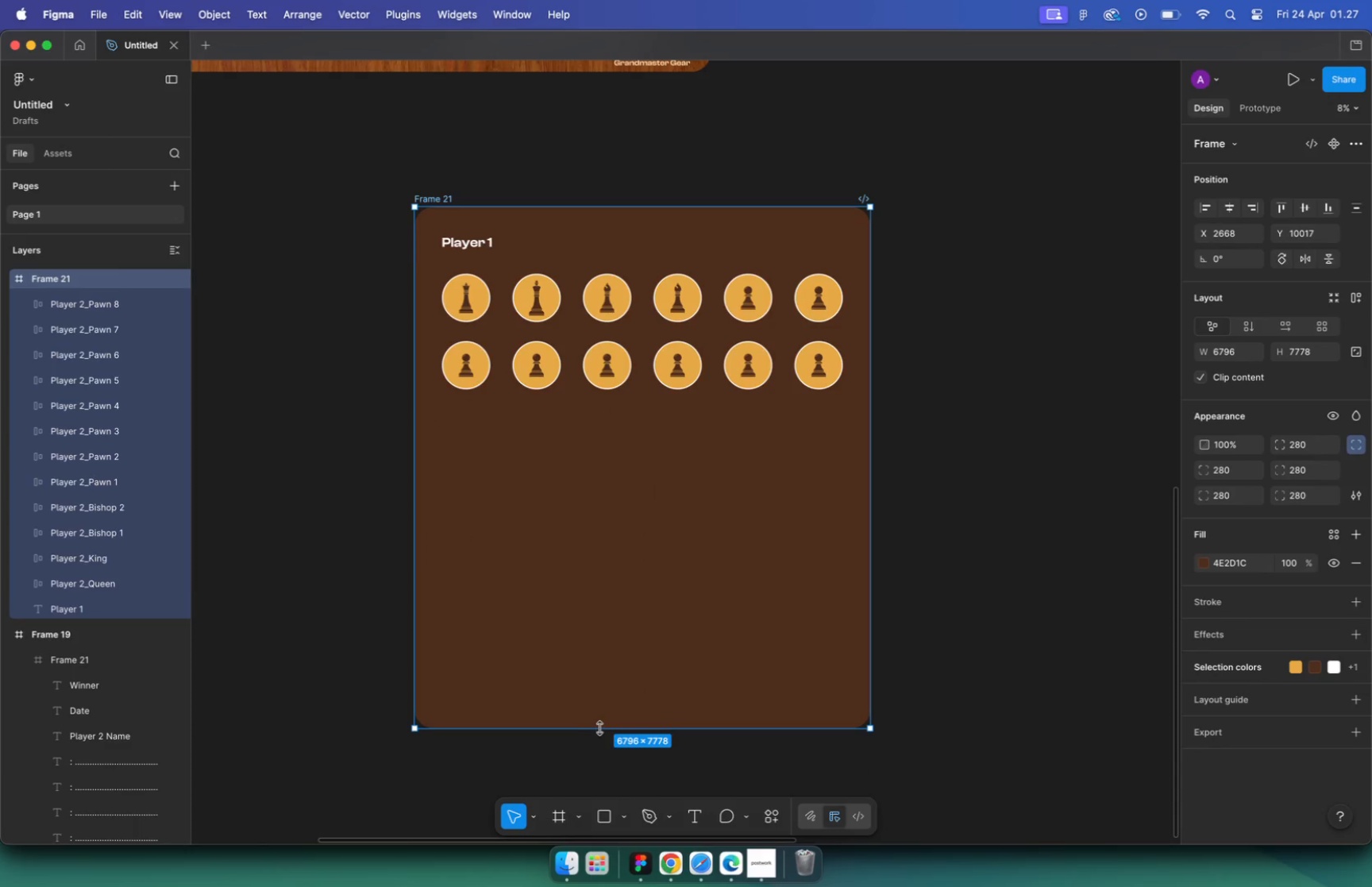 
hold_key(key=CommandLeft, duration=1.48)
 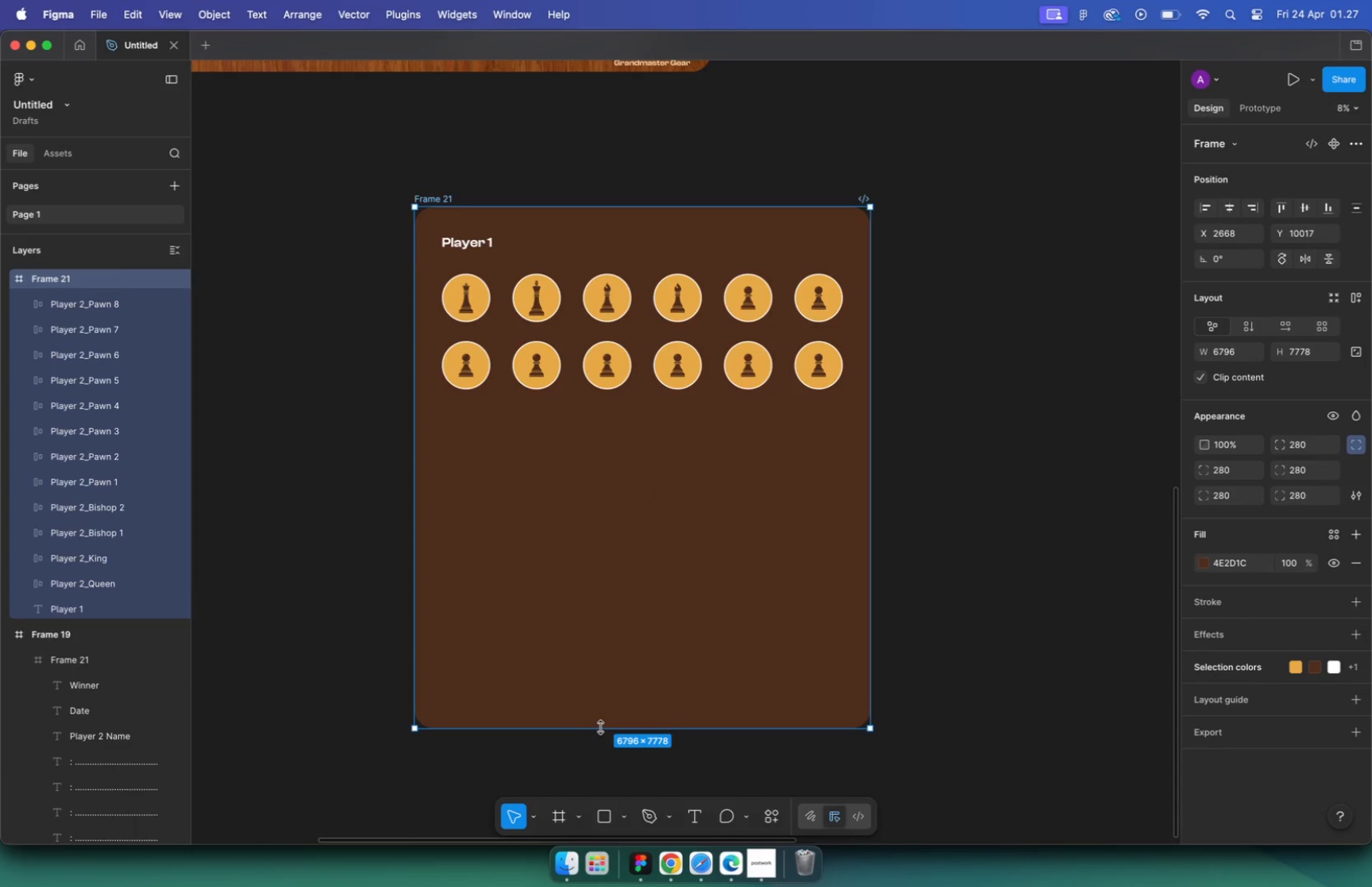 
left_click([647, 515])
 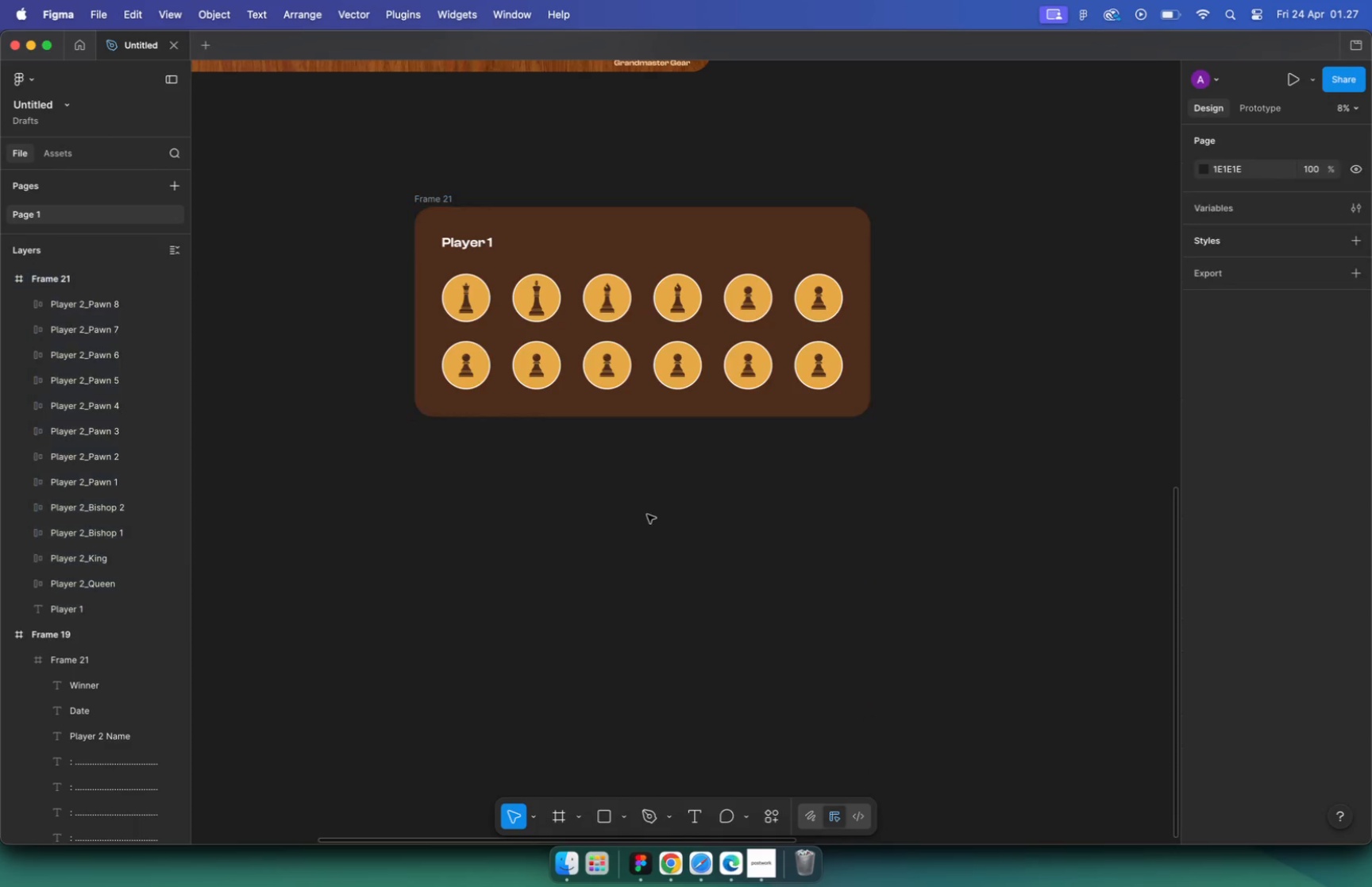 
hold_key(key=CommandLeft, duration=0.76)
scroll: coordinate [711, 569], scroll_direction: down, amount: 10.0
 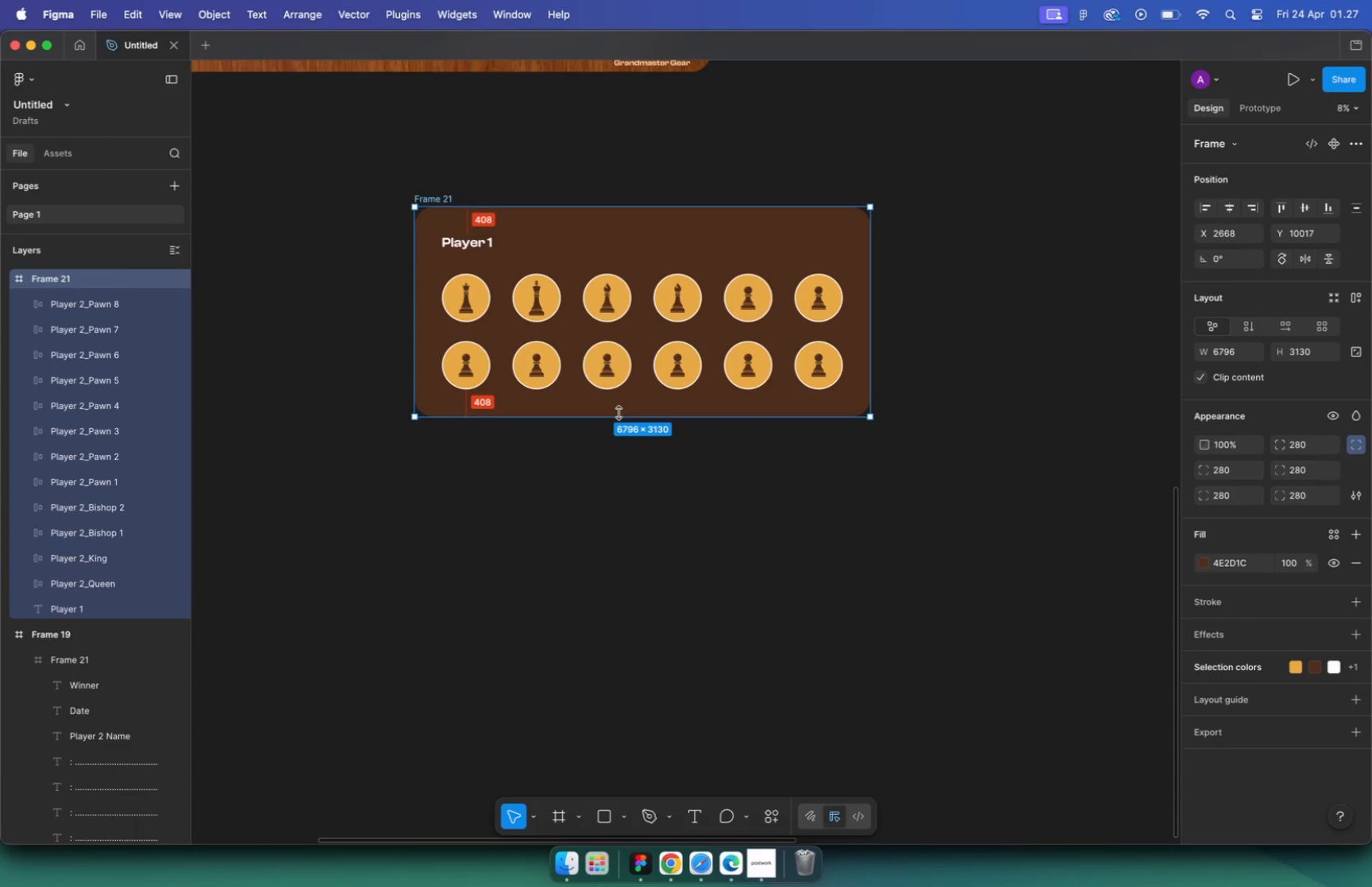 
left_click_drag(start_coordinate=[611, 409], to_coordinate=[802, 477])
 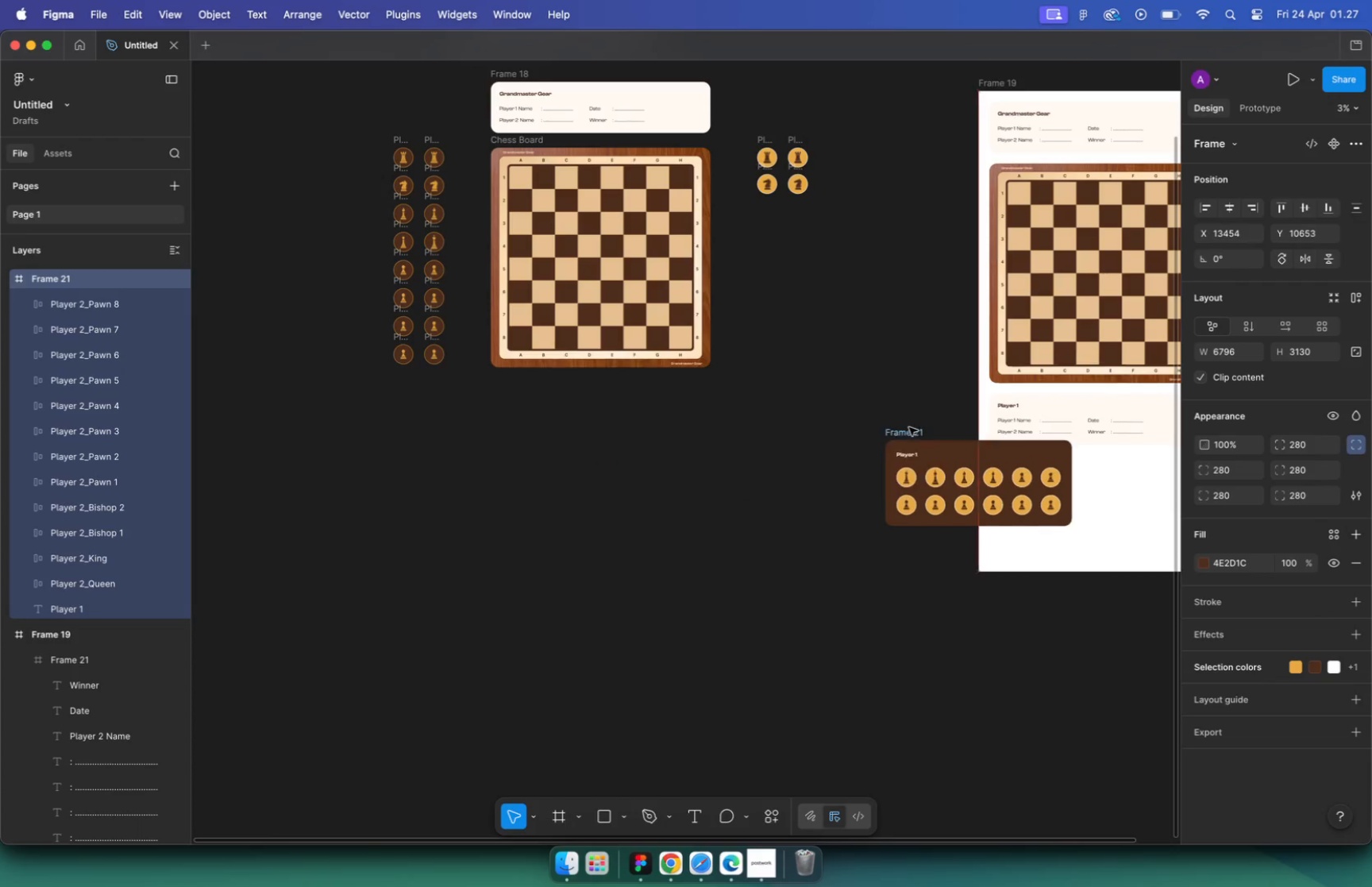 
left_click([1014, 408])
 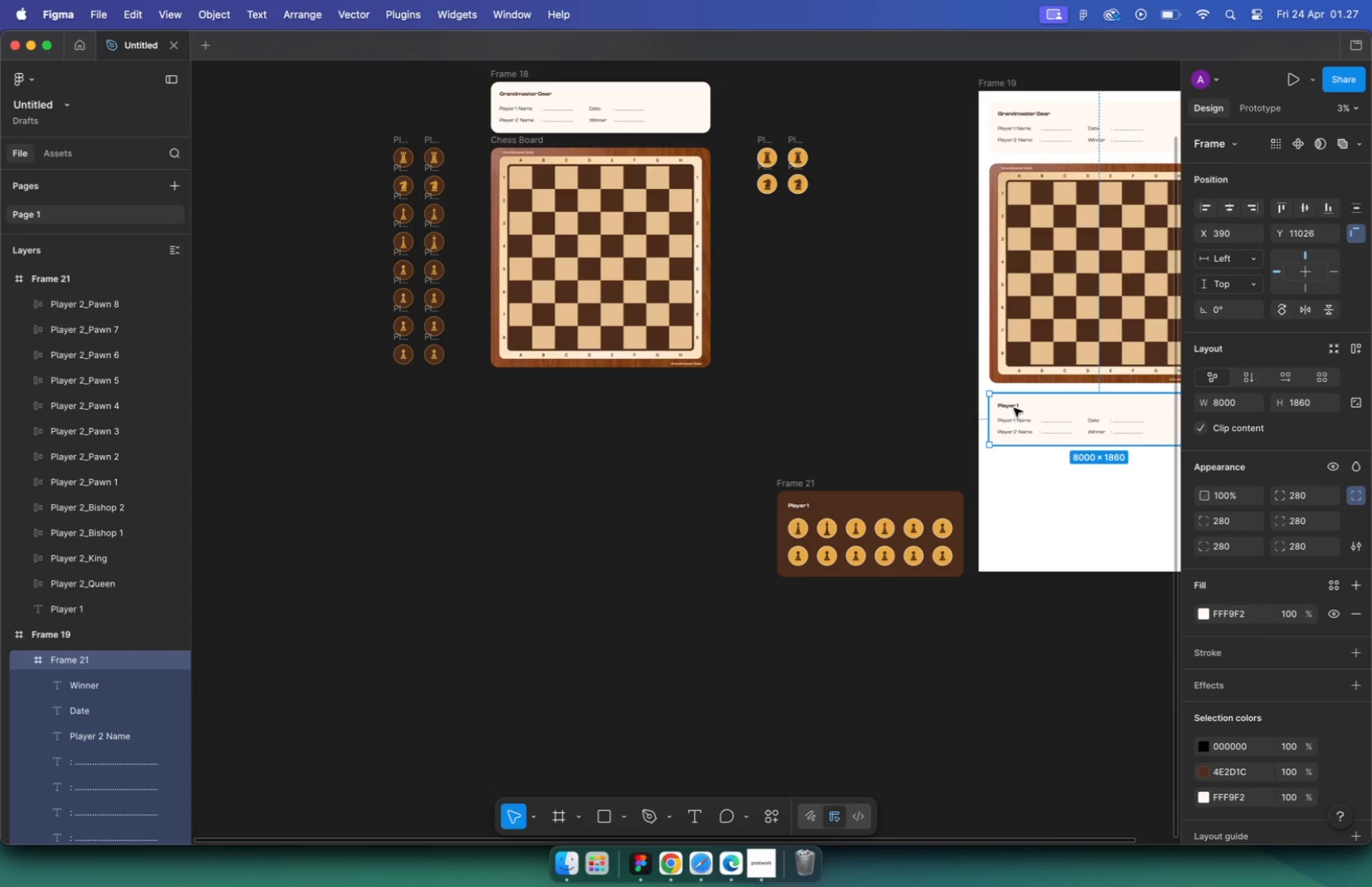 
key(Backspace)
 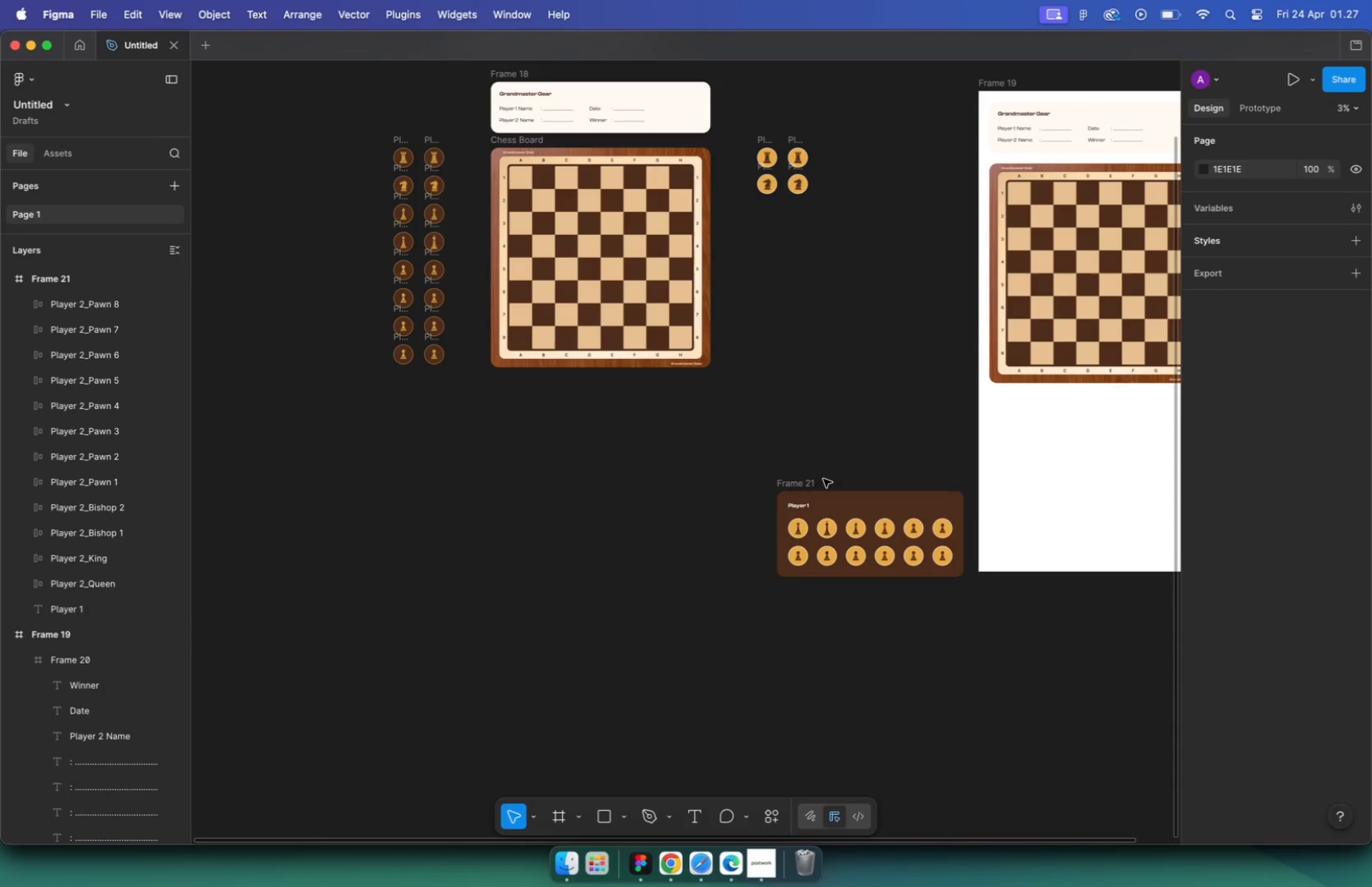 
left_click_drag(start_coordinate=[800, 488], to_coordinate=[1012, 391])
 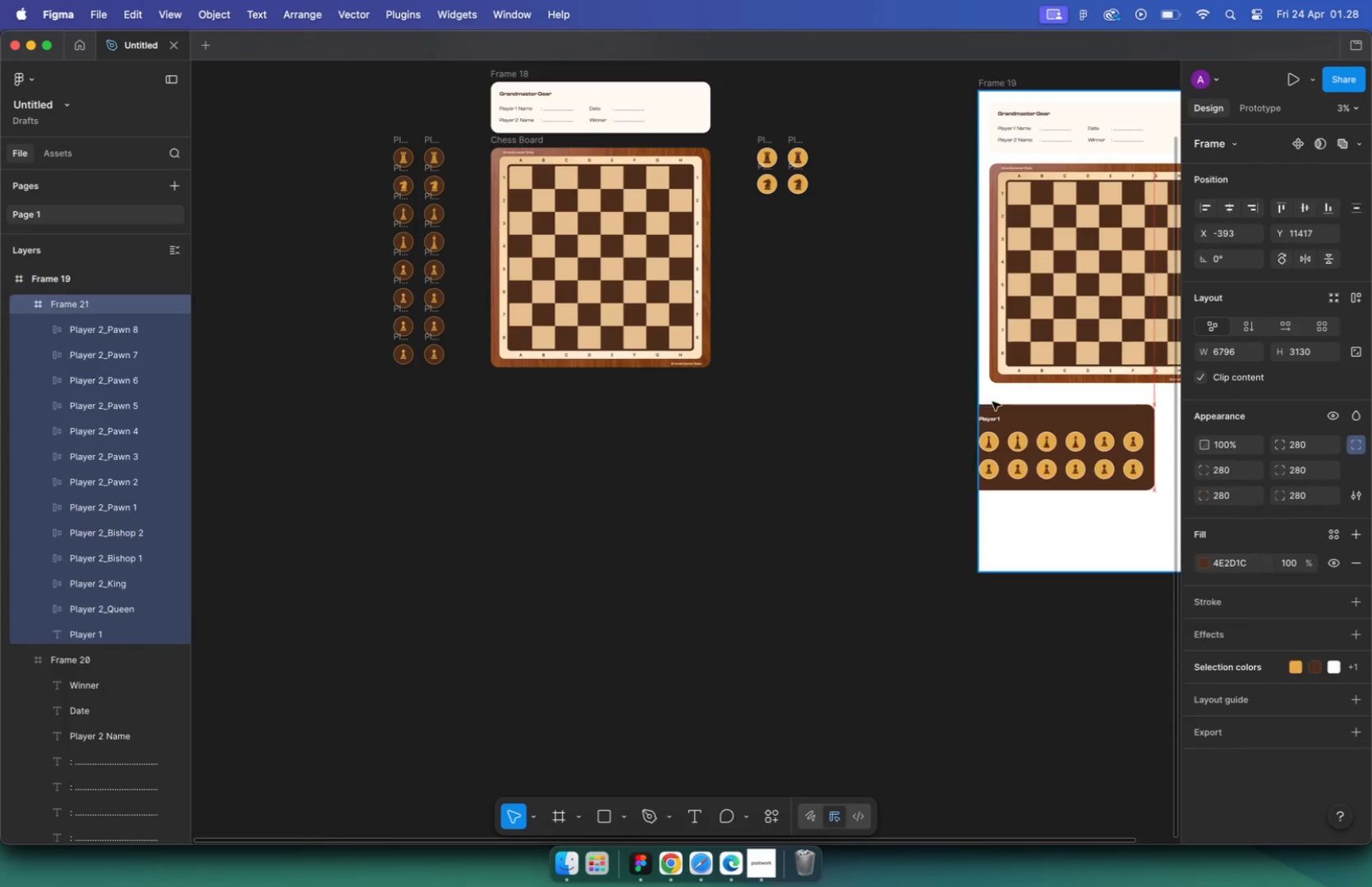 
hold_key(key=CommandLeft, duration=1.49)
scroll: coordinate [976, 407], scroll_direction: up, amount: 7.0
 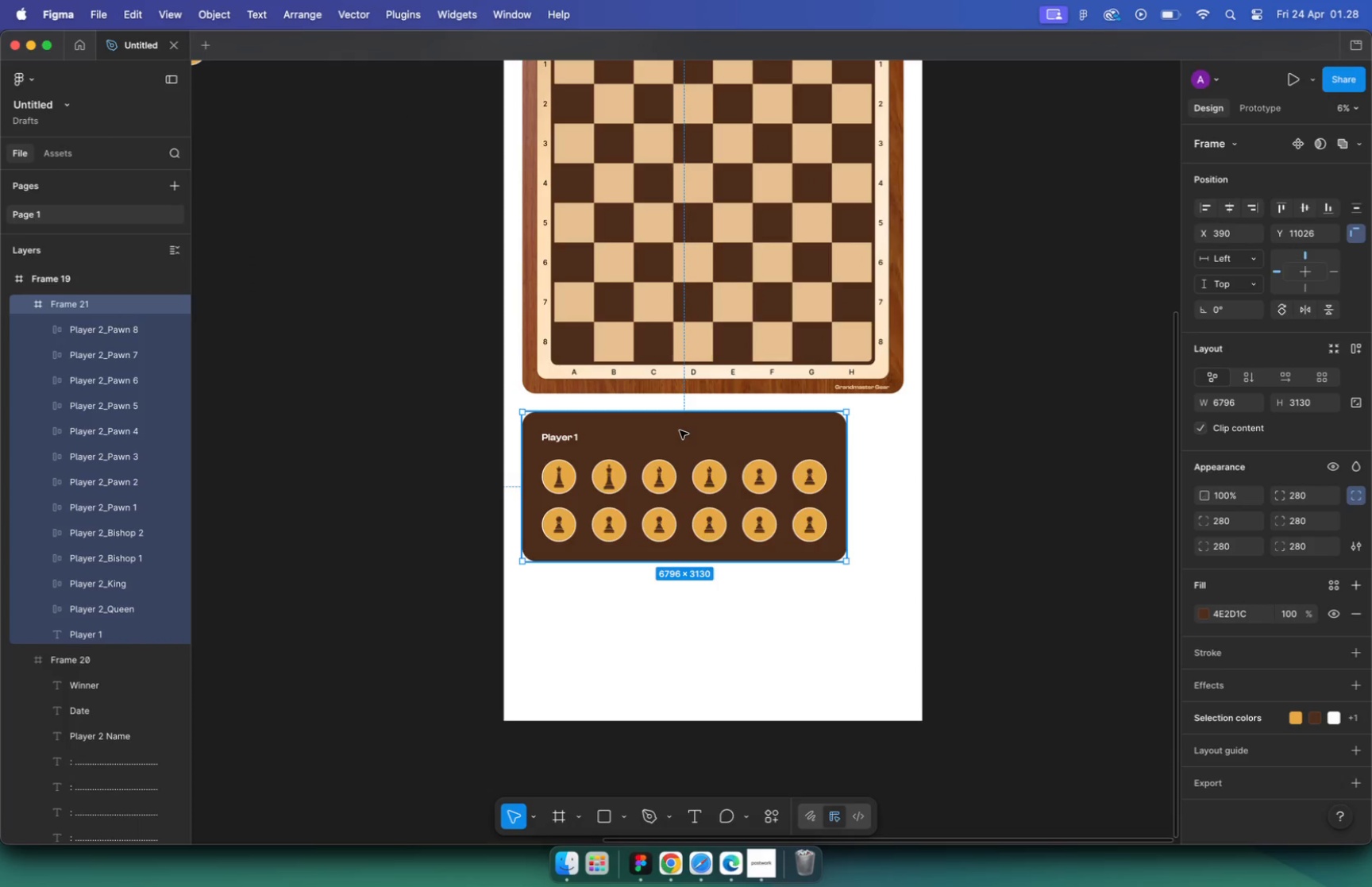 
left_click([1001, 439])
 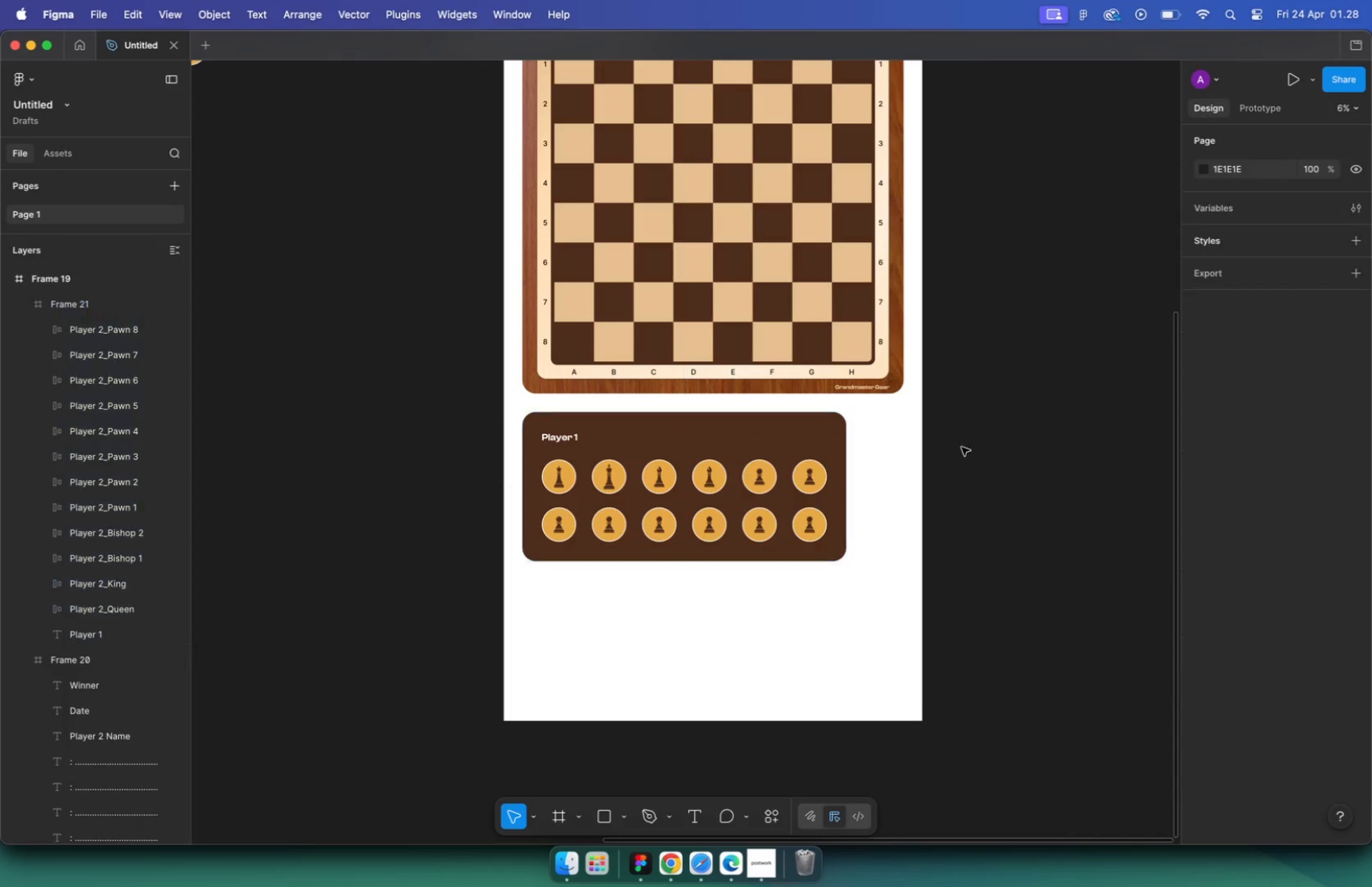 
left_click_drag(start_coordinate=[730, 430], to_coordinate=[730, 425])
 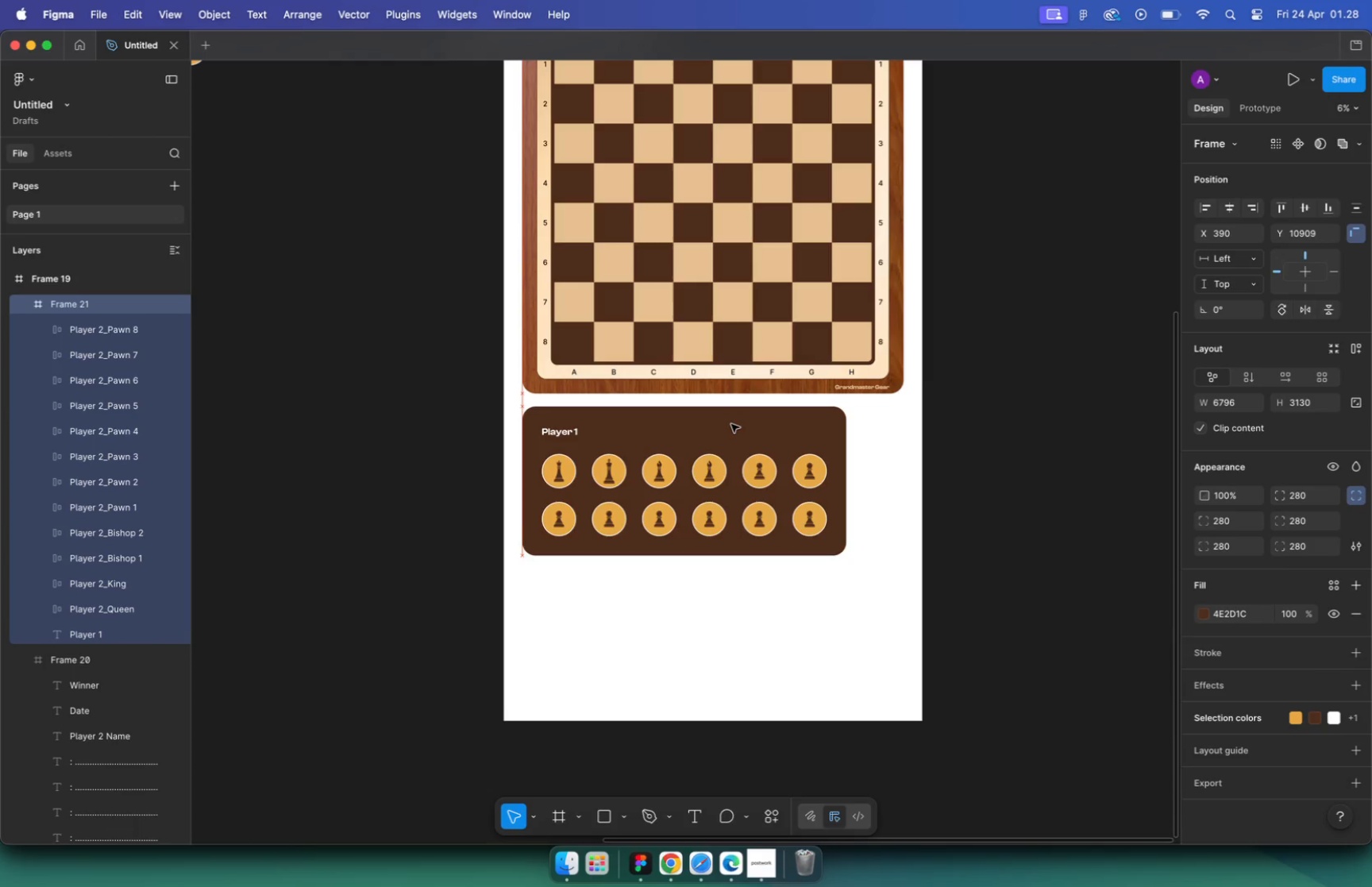 
left_click_drag(start_coordinate=[850, 465], to_coordinate=[907, 466])
 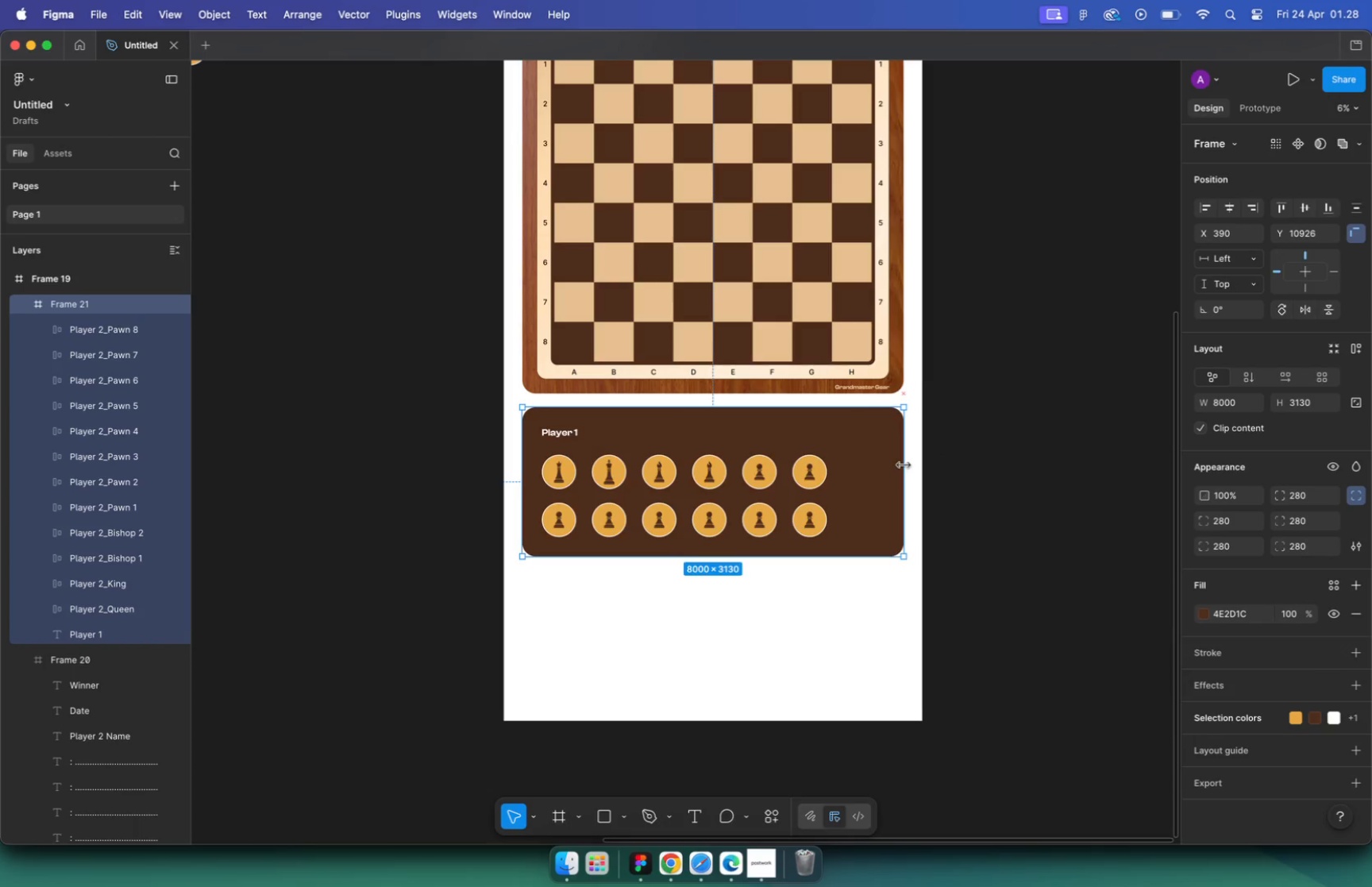 
hold_key(key=ShiftLeft, duration=0.34)
left_click([819, 523])
 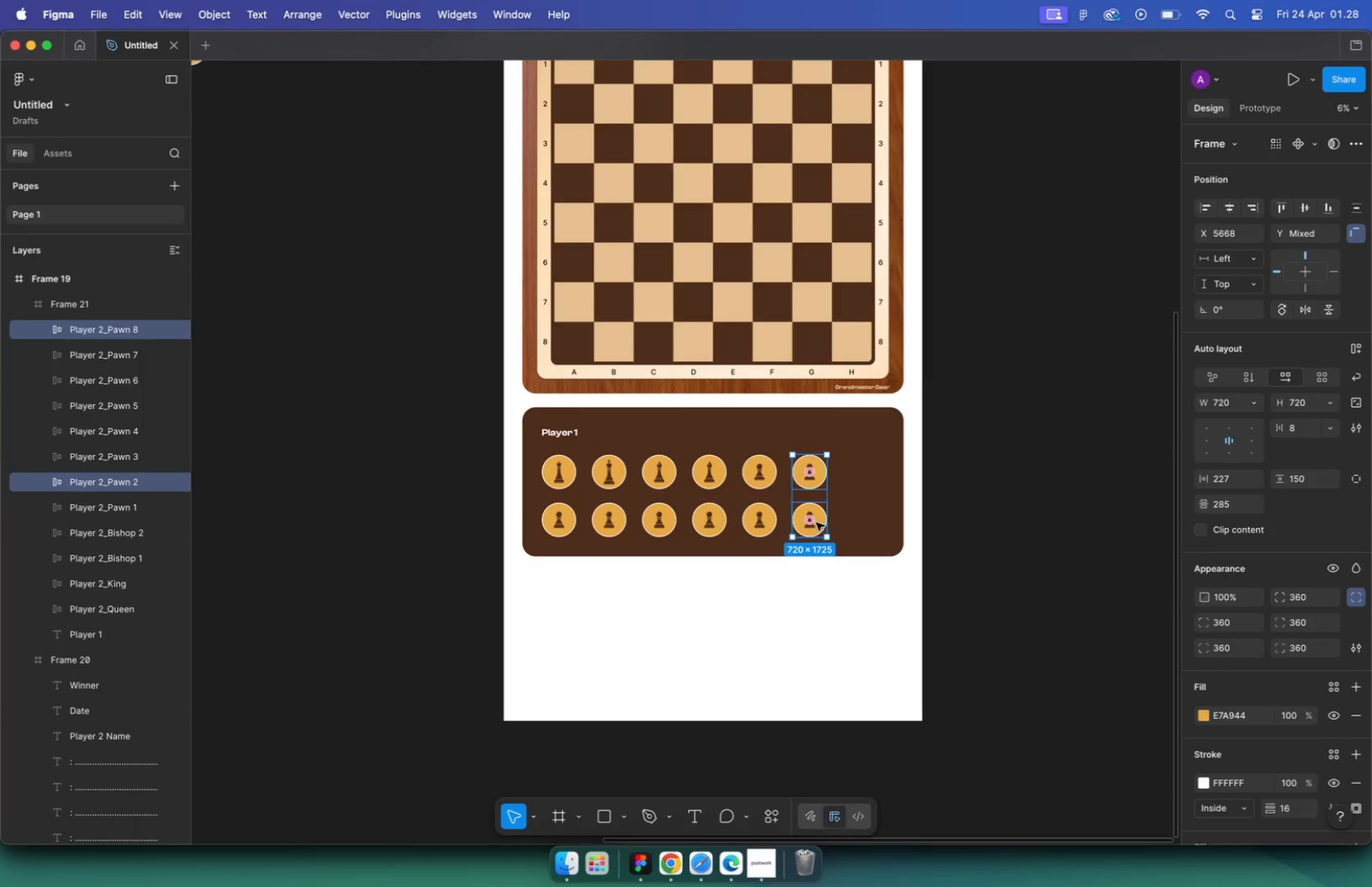 
left_click_drag(start_coordinate=[815, 523], to_coordinate=[865, 521])
 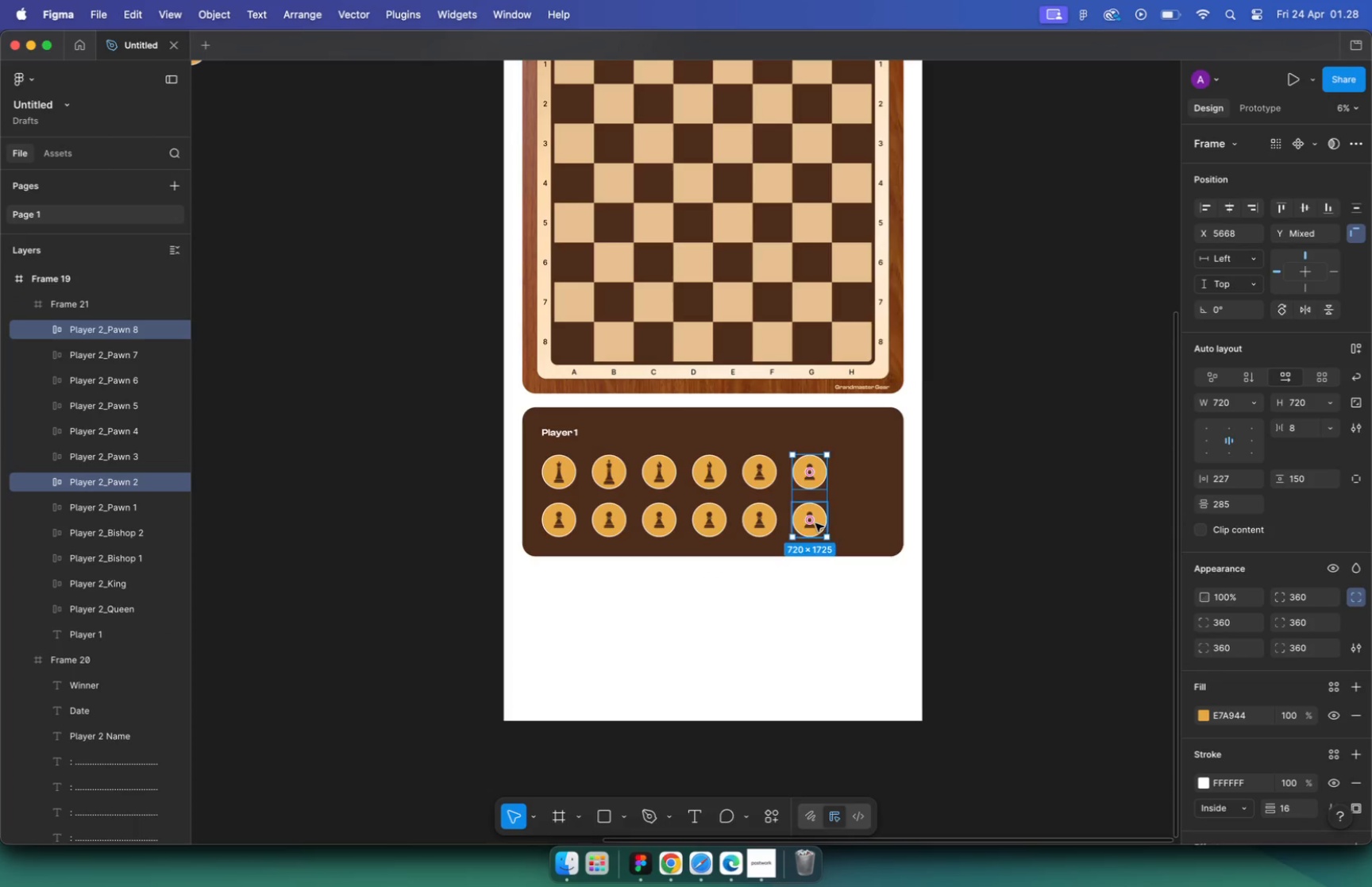 
hold_key(key=ShiftLeft, duration=1.74)
 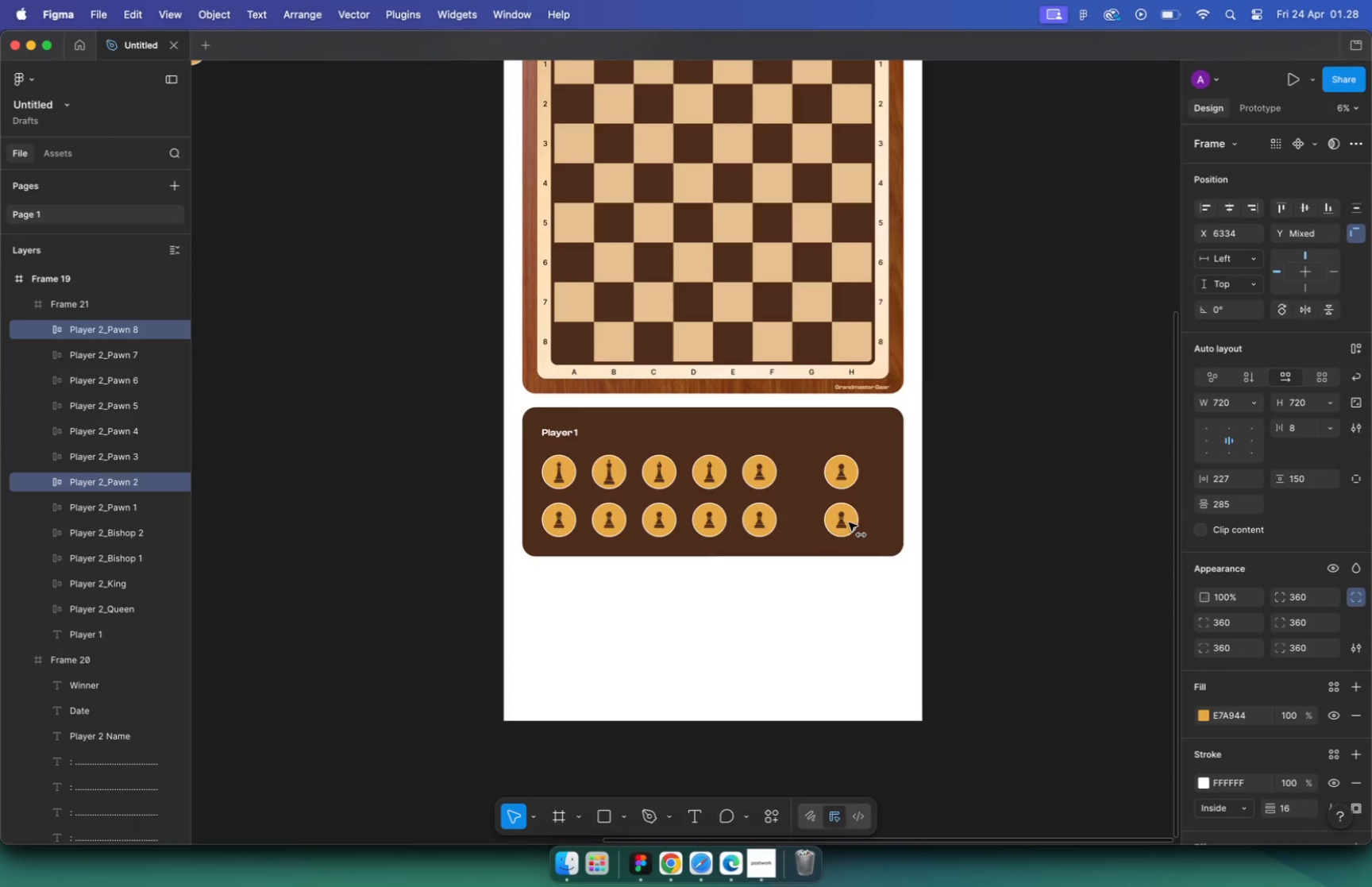 
key(Alt+Shift+ArrowRight)
 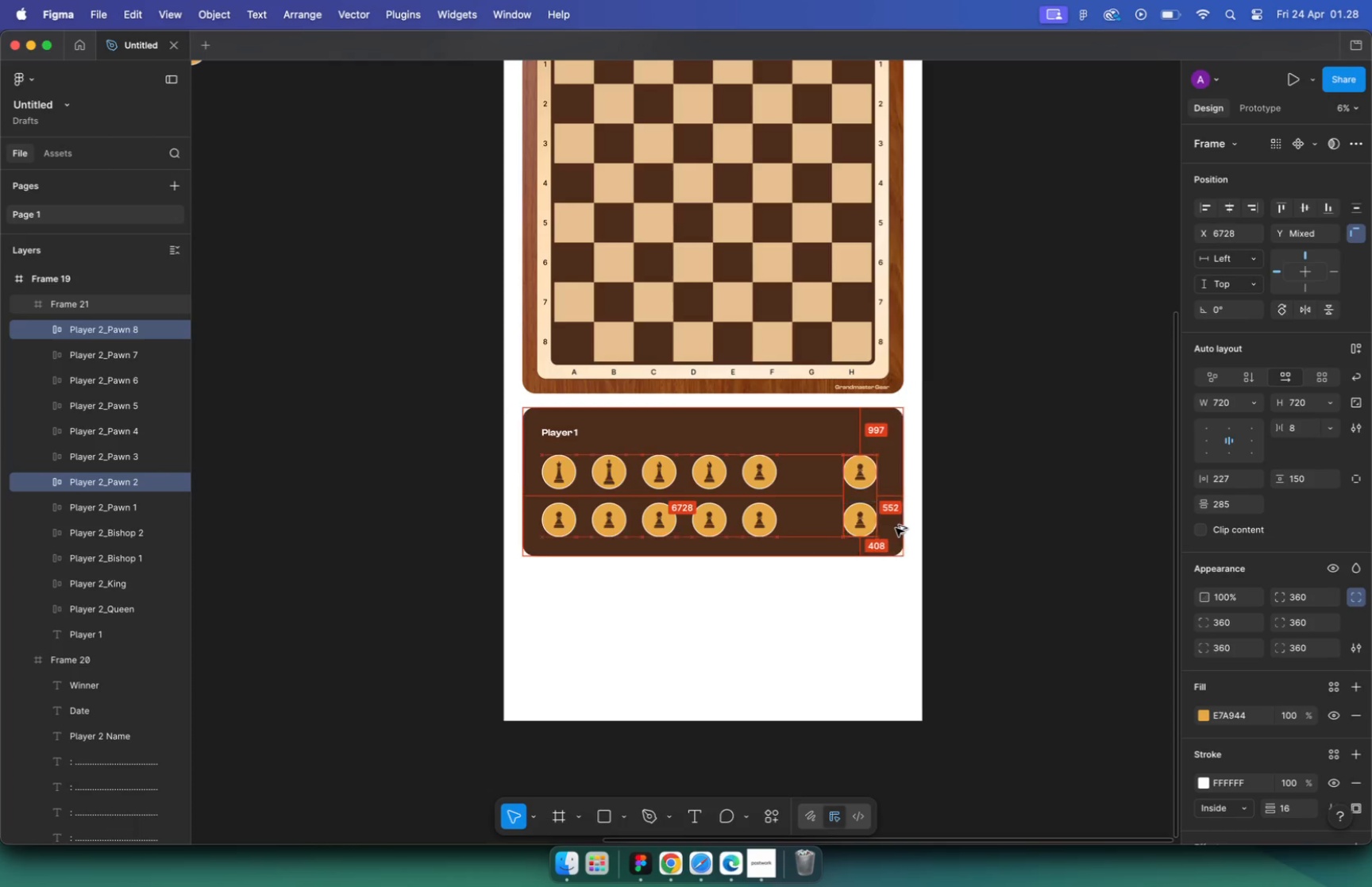 
key(Alt+Shift+ArrowRight)
 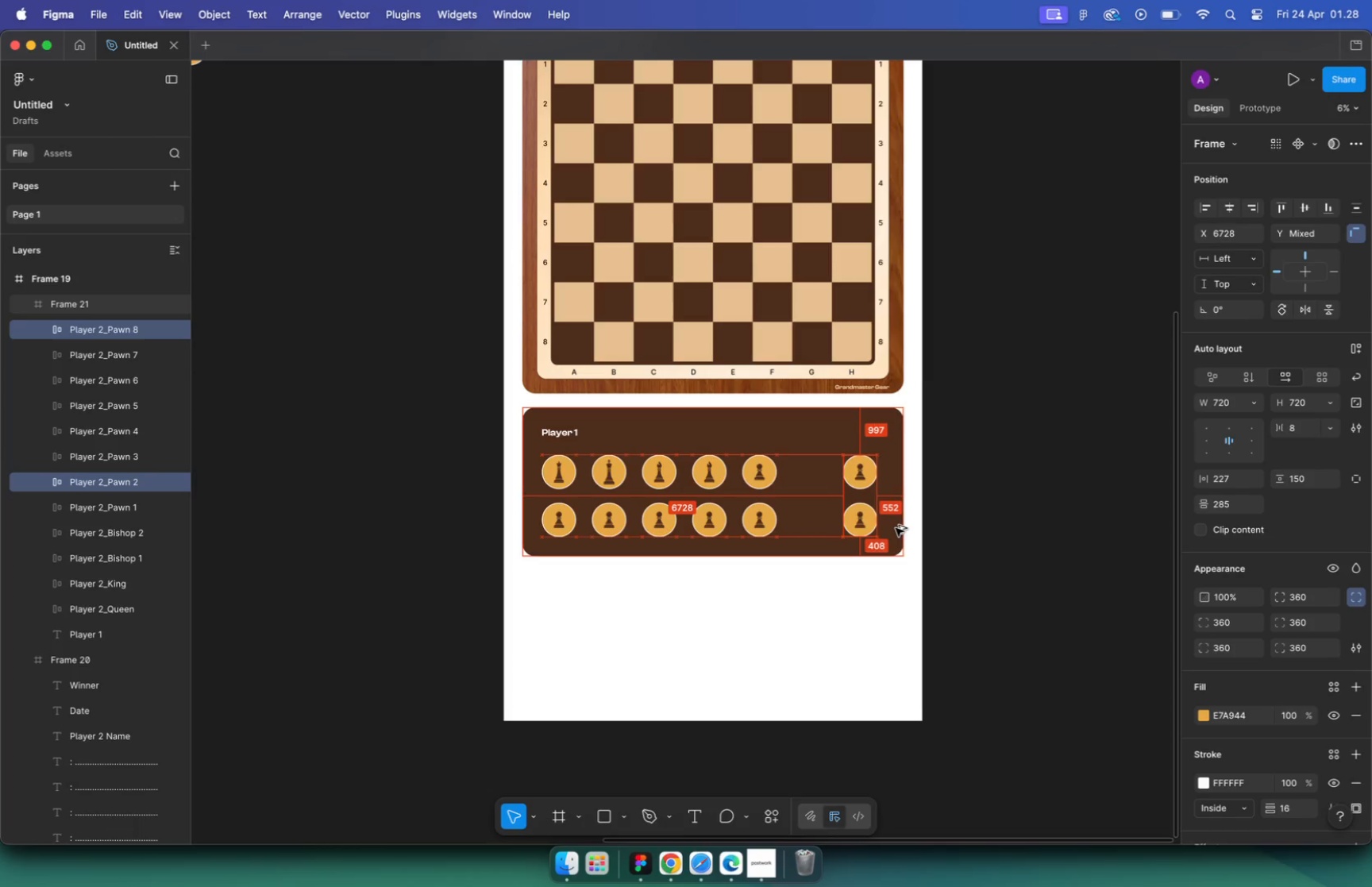 
key(Alt+Shift+ArrowRight)
 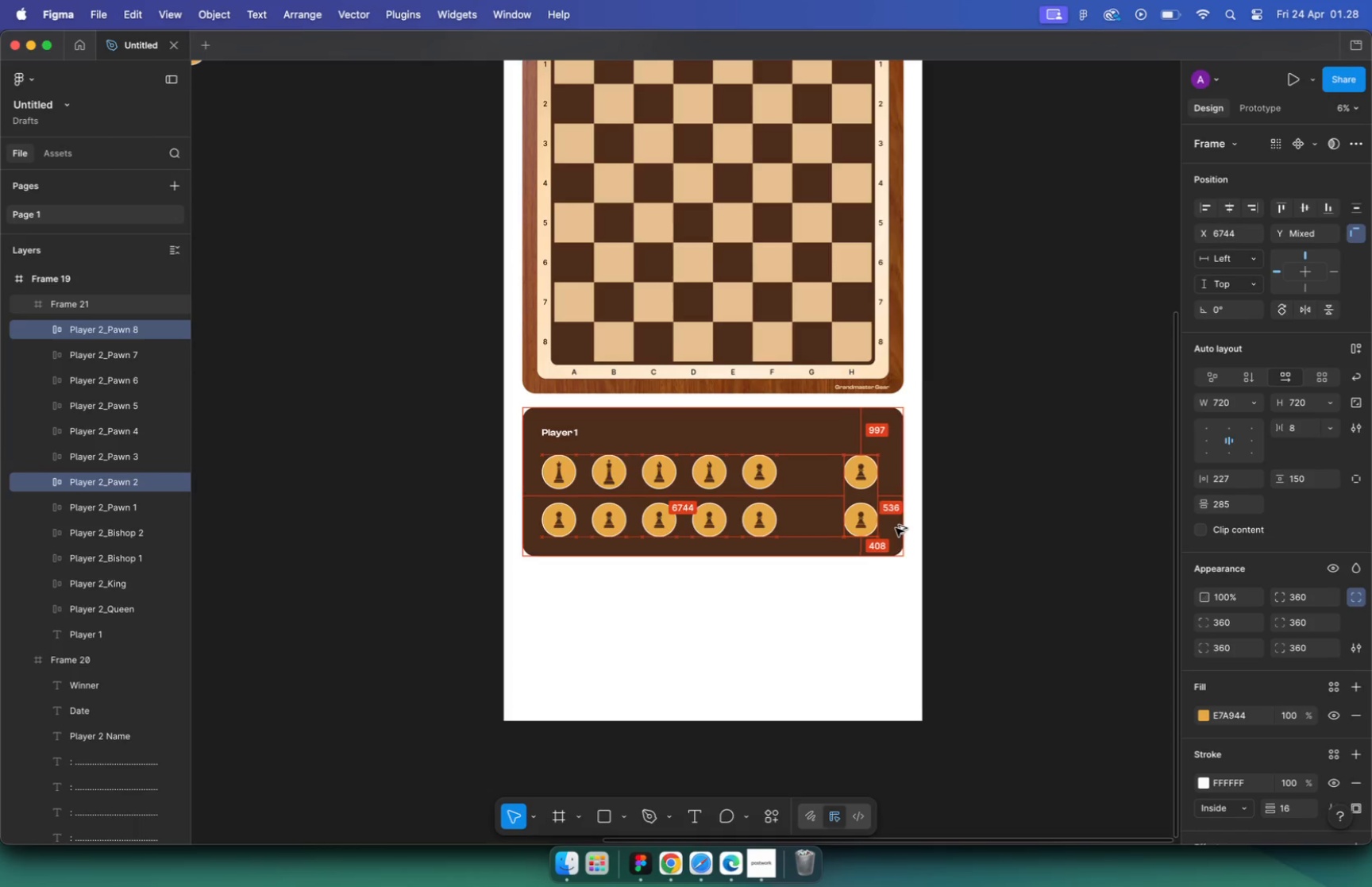 
key(Alt+Shift+ArrowRight)
 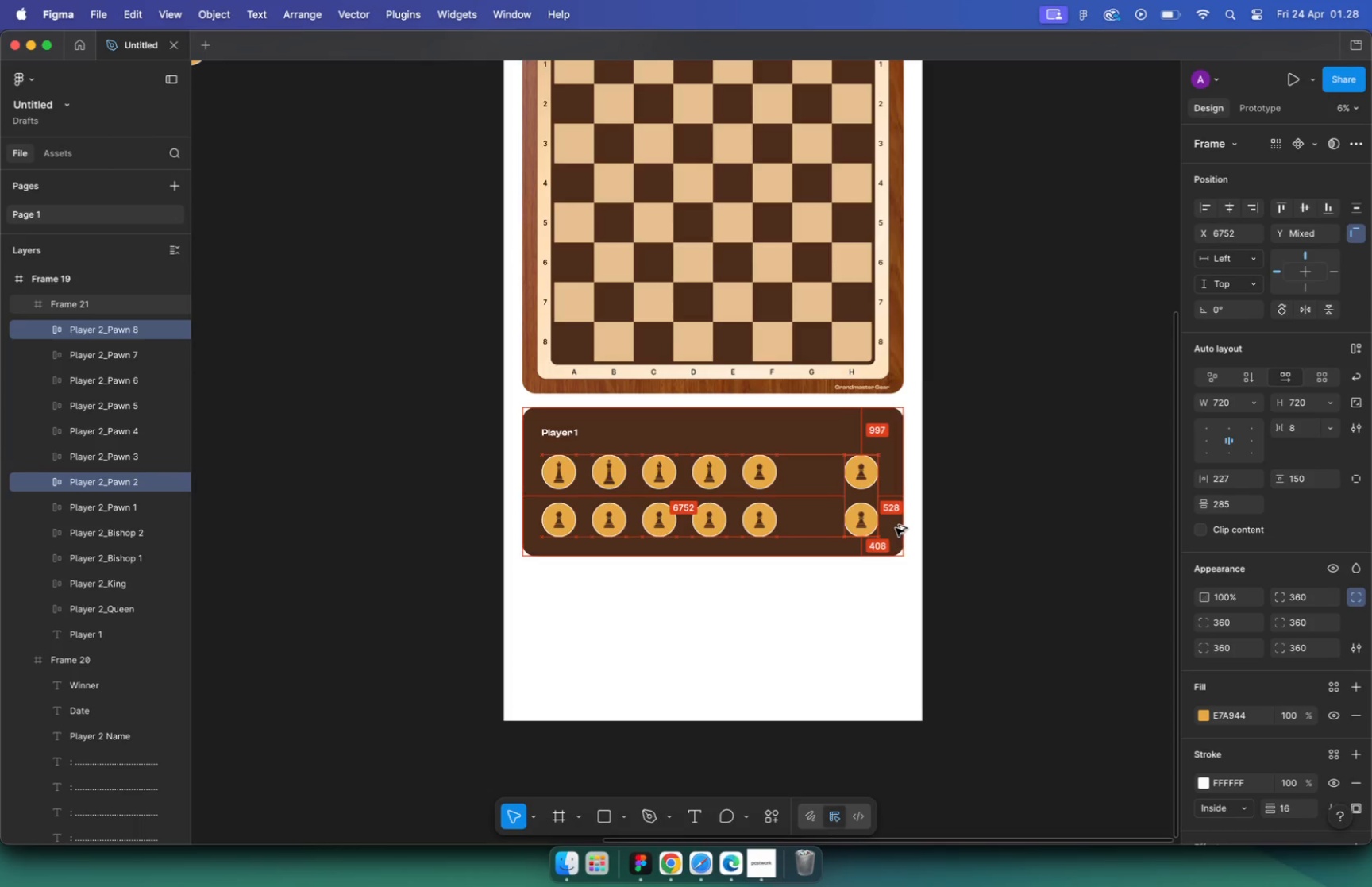 
key(Alt+Shift+ArrowRight)
 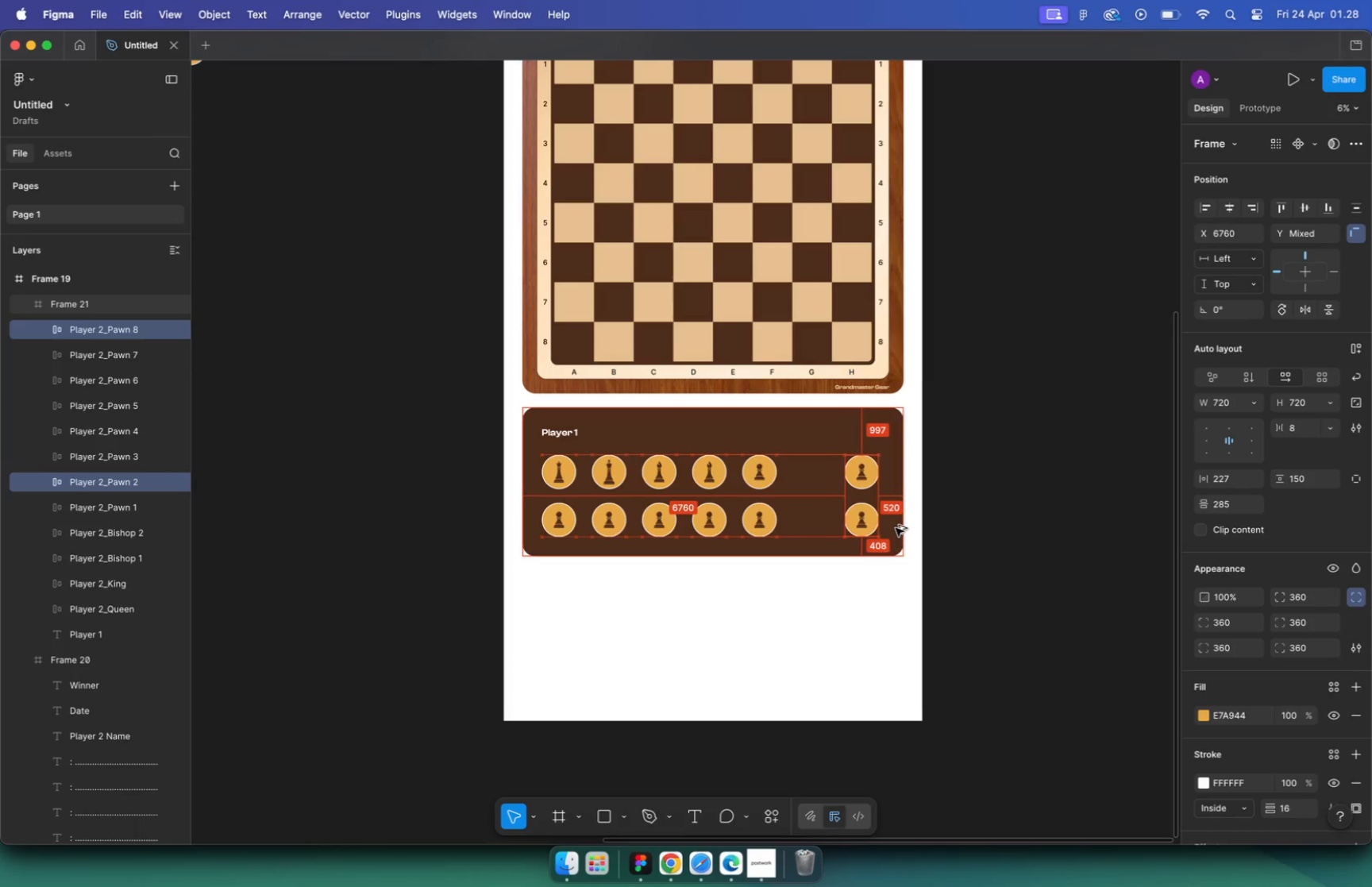 
key(Alt+Shift+ArrowRight)
 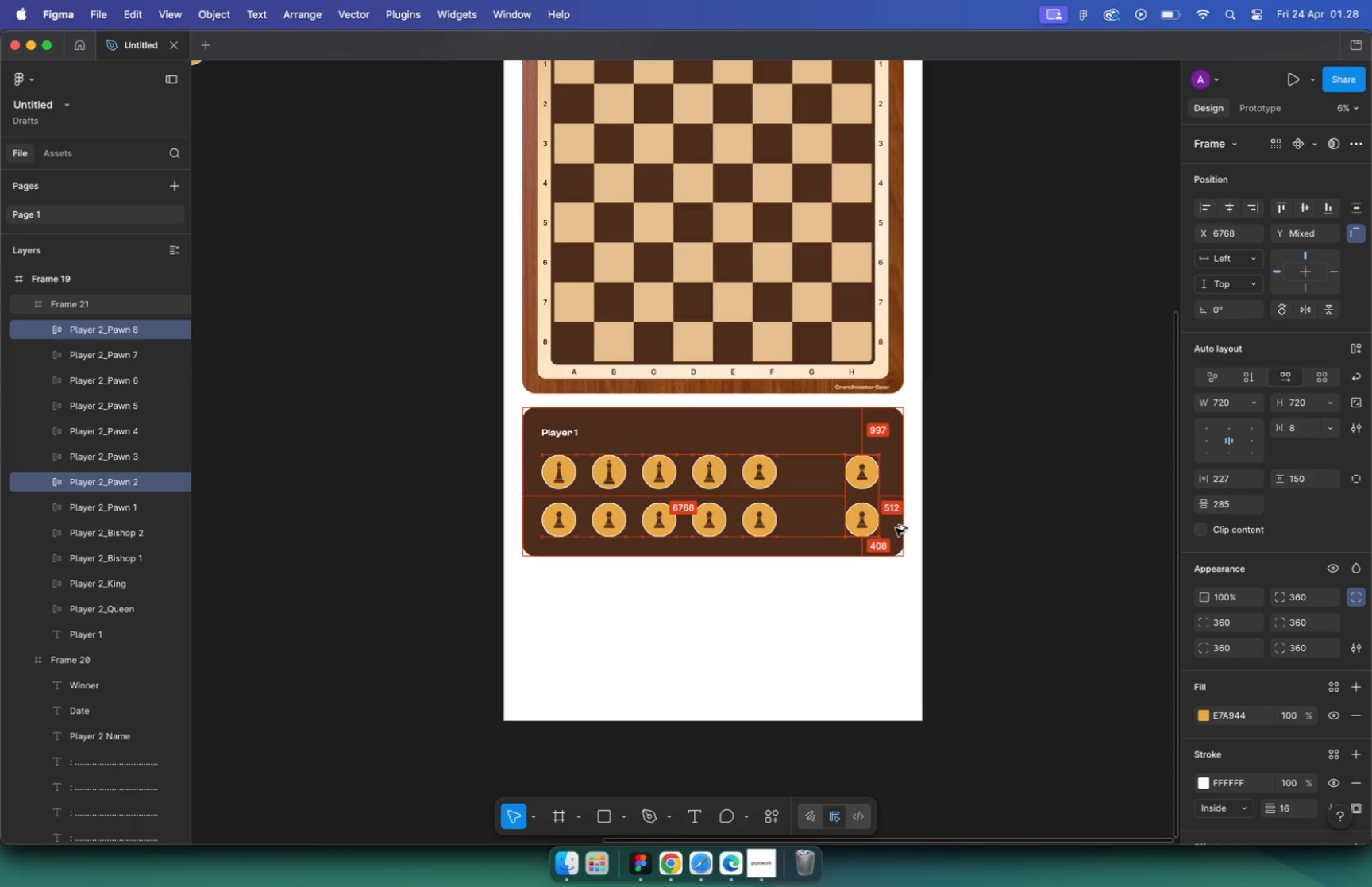 
key(Alt+Shift+ArrowRight)
 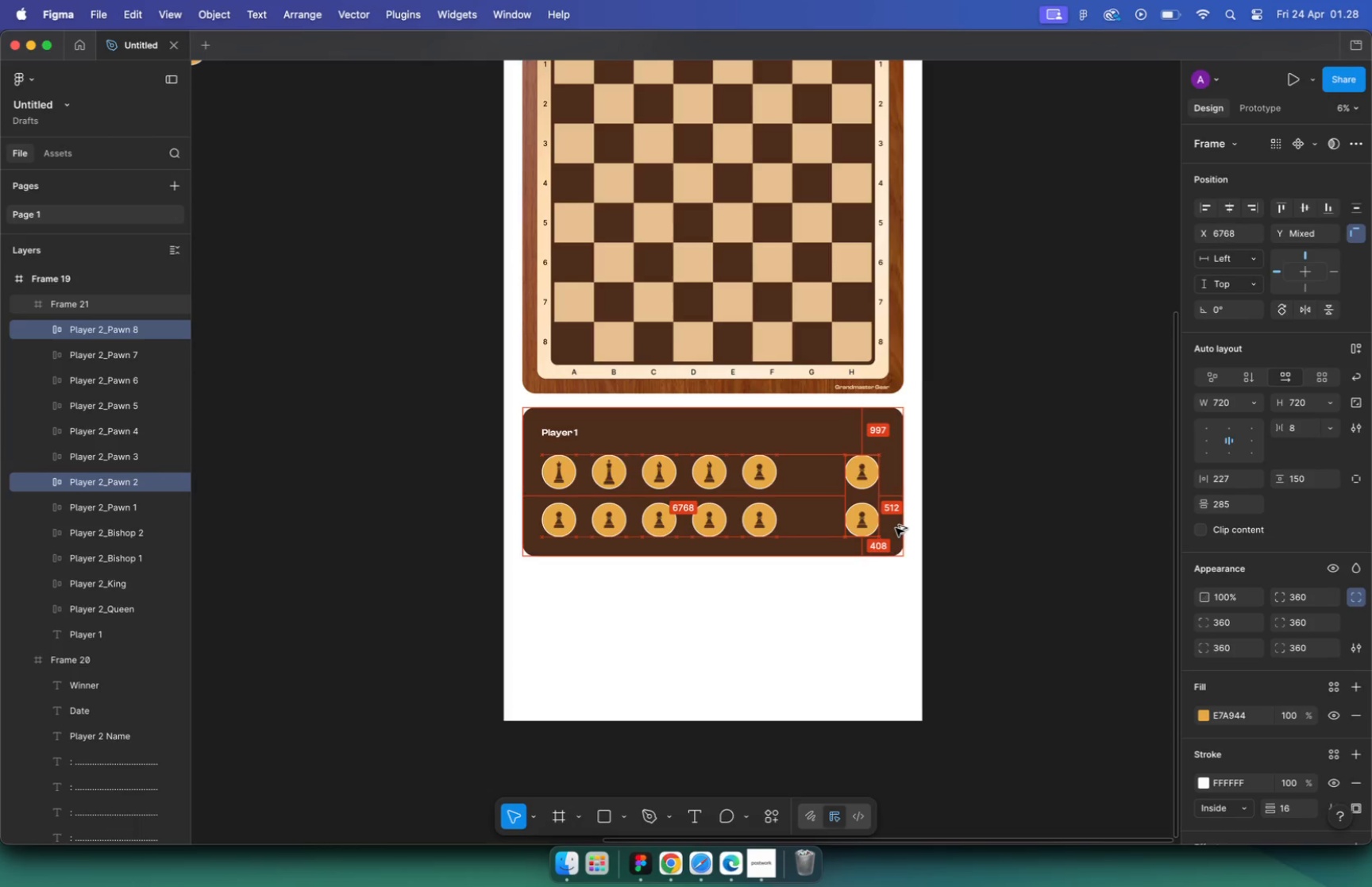 
key(Alt+Shift+ArrowRight)
 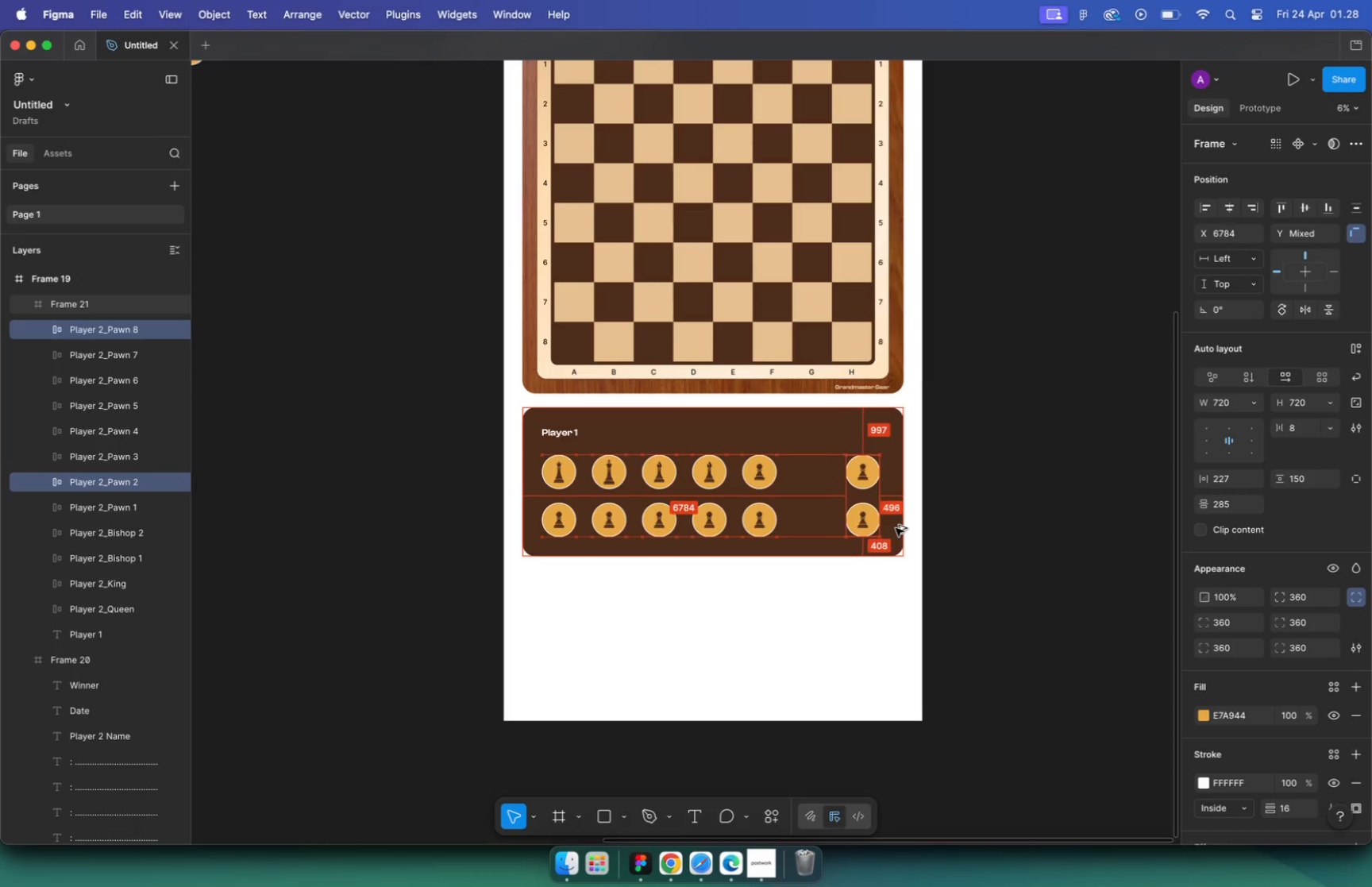 
key(Alt+Shift+ArrowRight)
 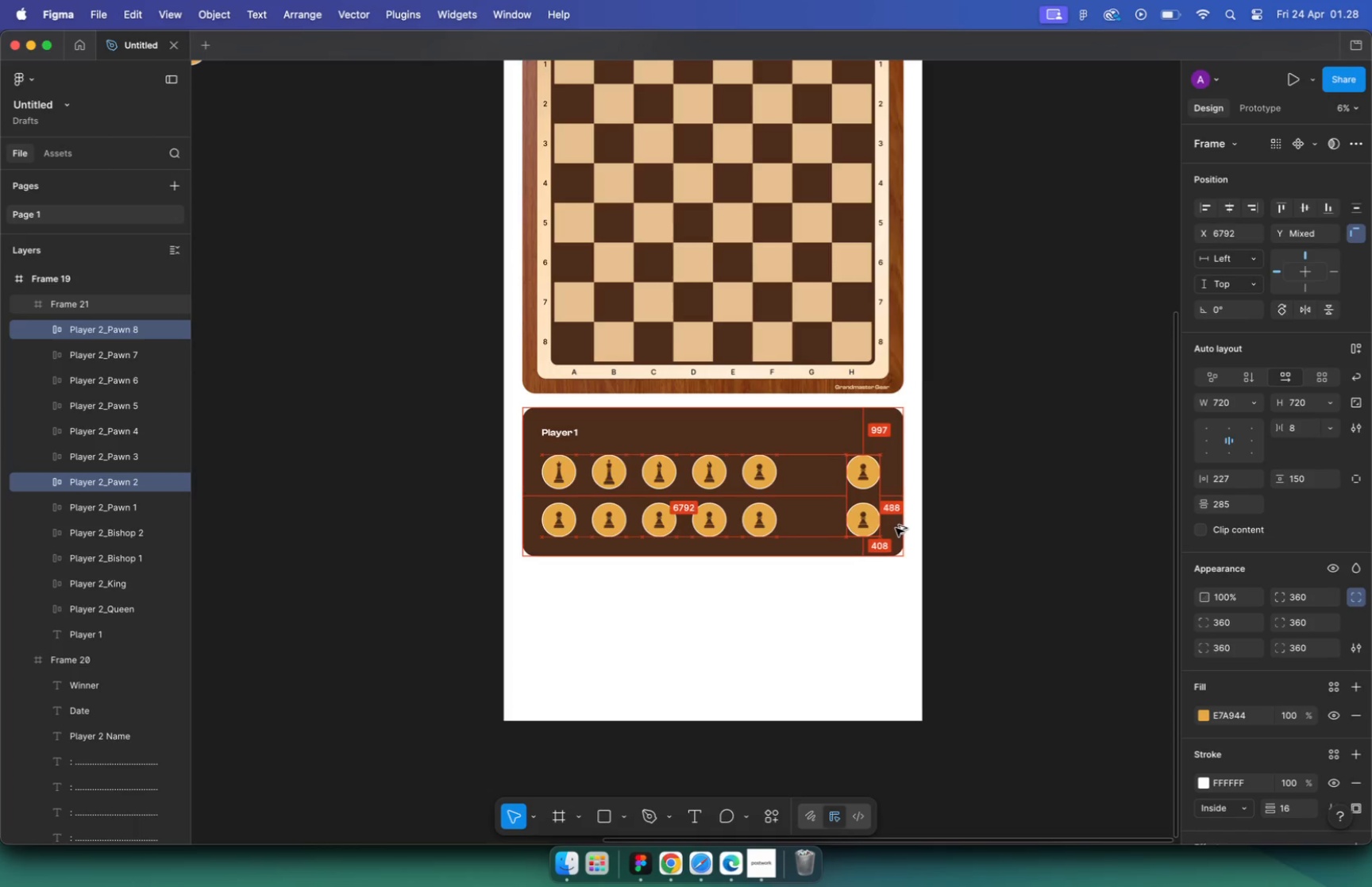 
key(Alt+Shift+ArrowRight)
 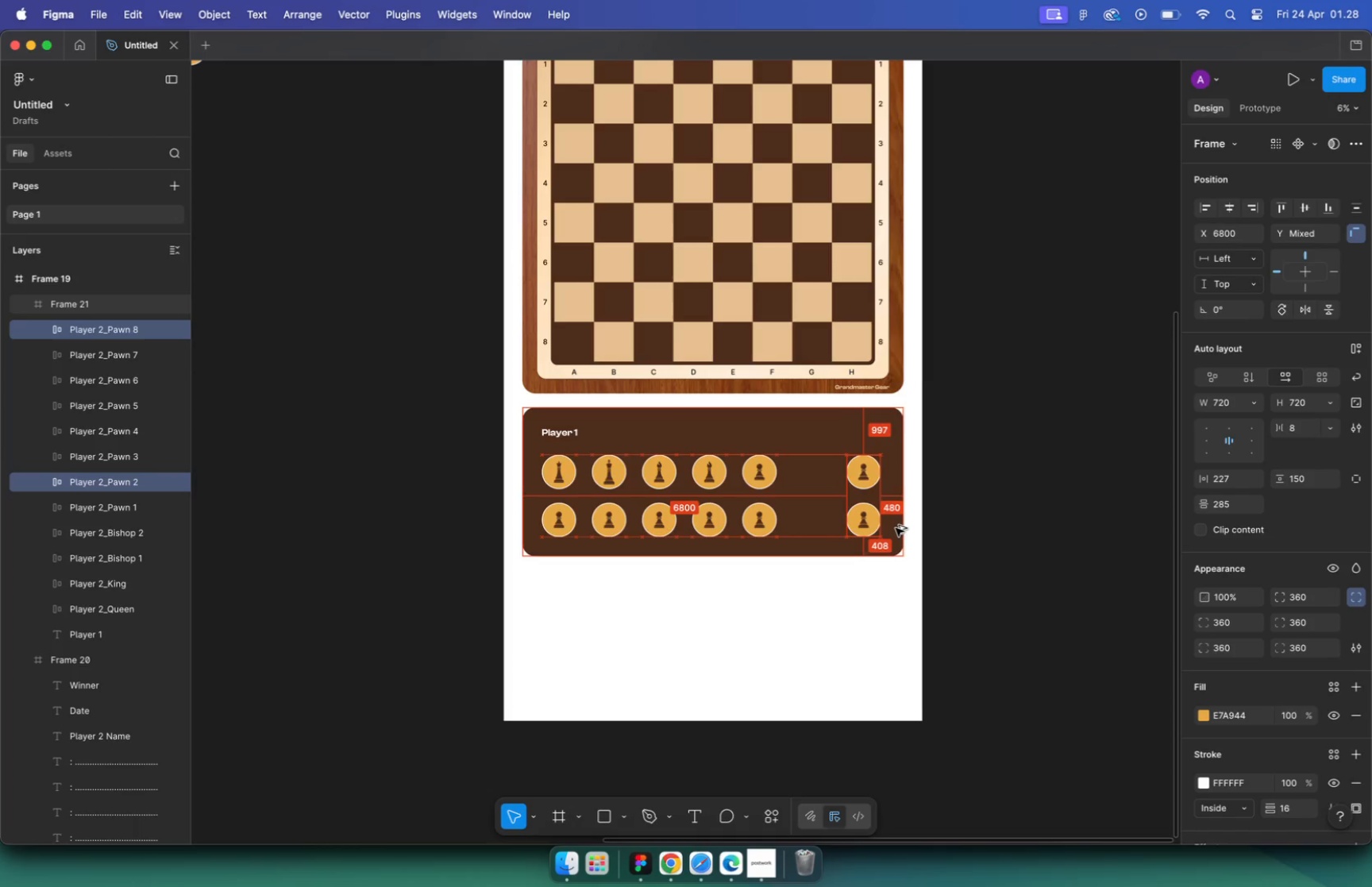 
key(Alt+Shift+ArrowRight)
 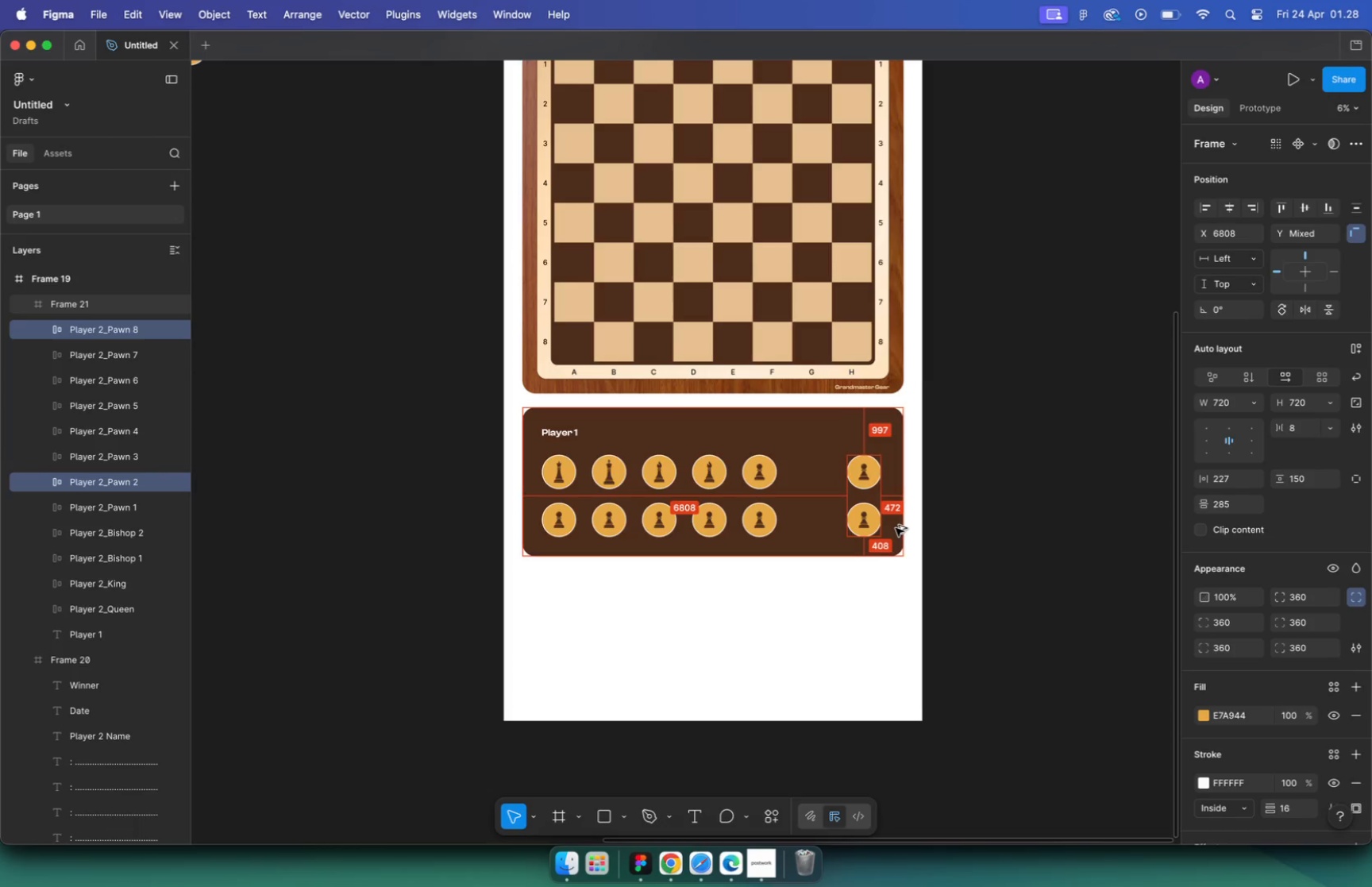 
hold_key(key=ShiftLeft, duration=1.28)
 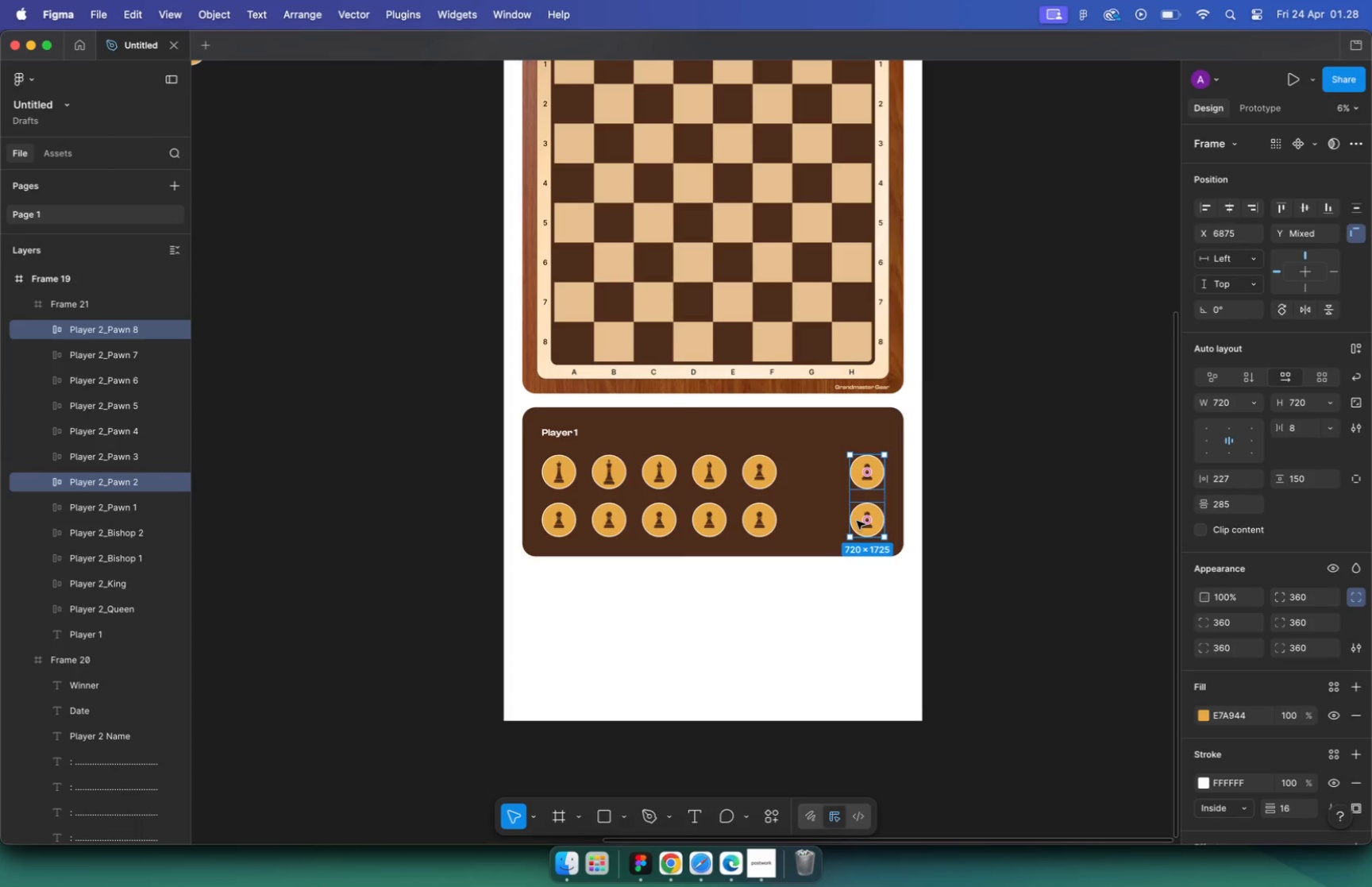 
hold_key(key=OptionLeft, duration=0.49)
 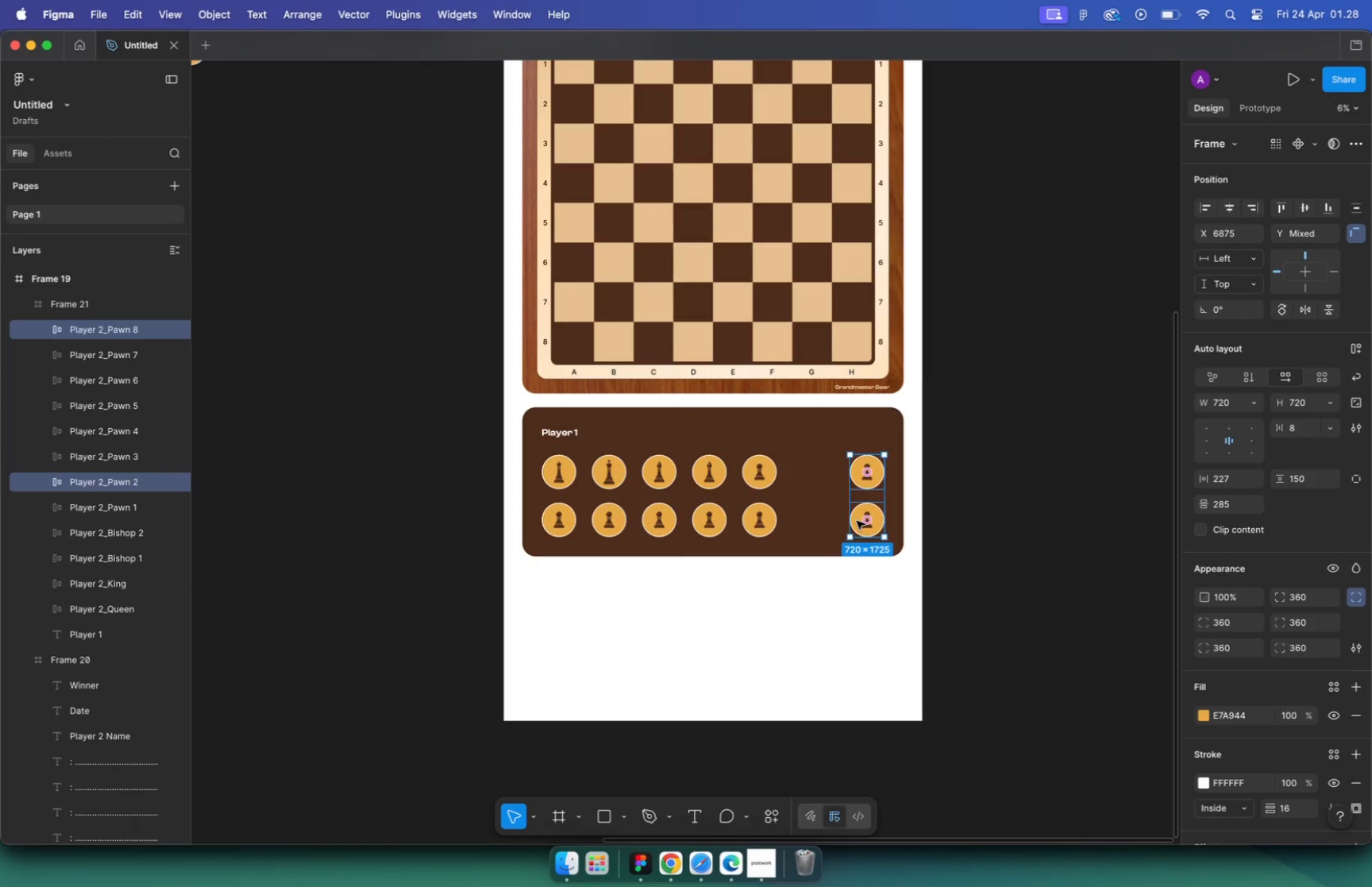 
hold_key(key=CommandLeft, duration=0.8)
scroll: coordinate [896, 518], scroll_direction: up, amount: 9.0
 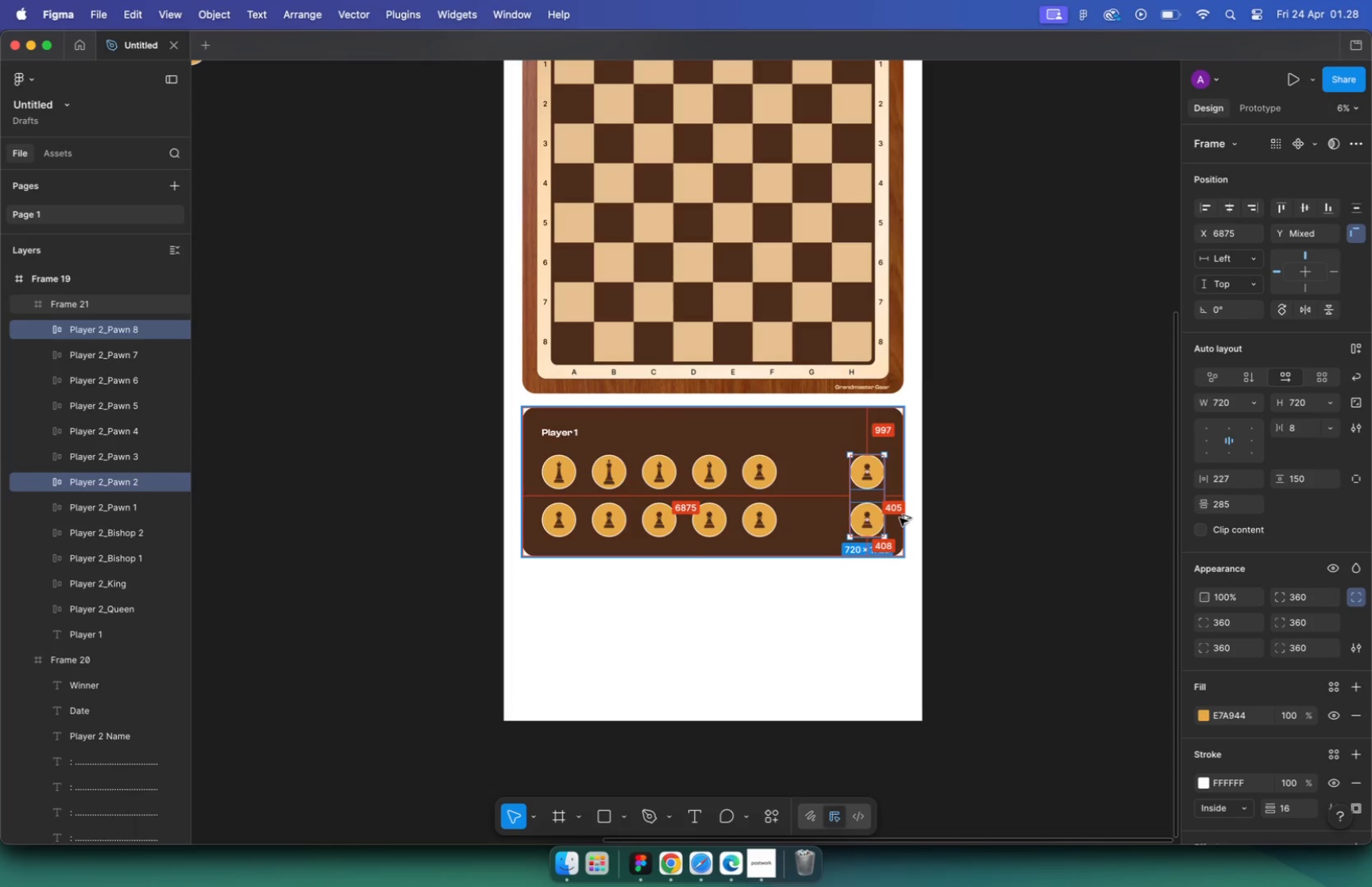 
key(Alt+ArrowLeft)
 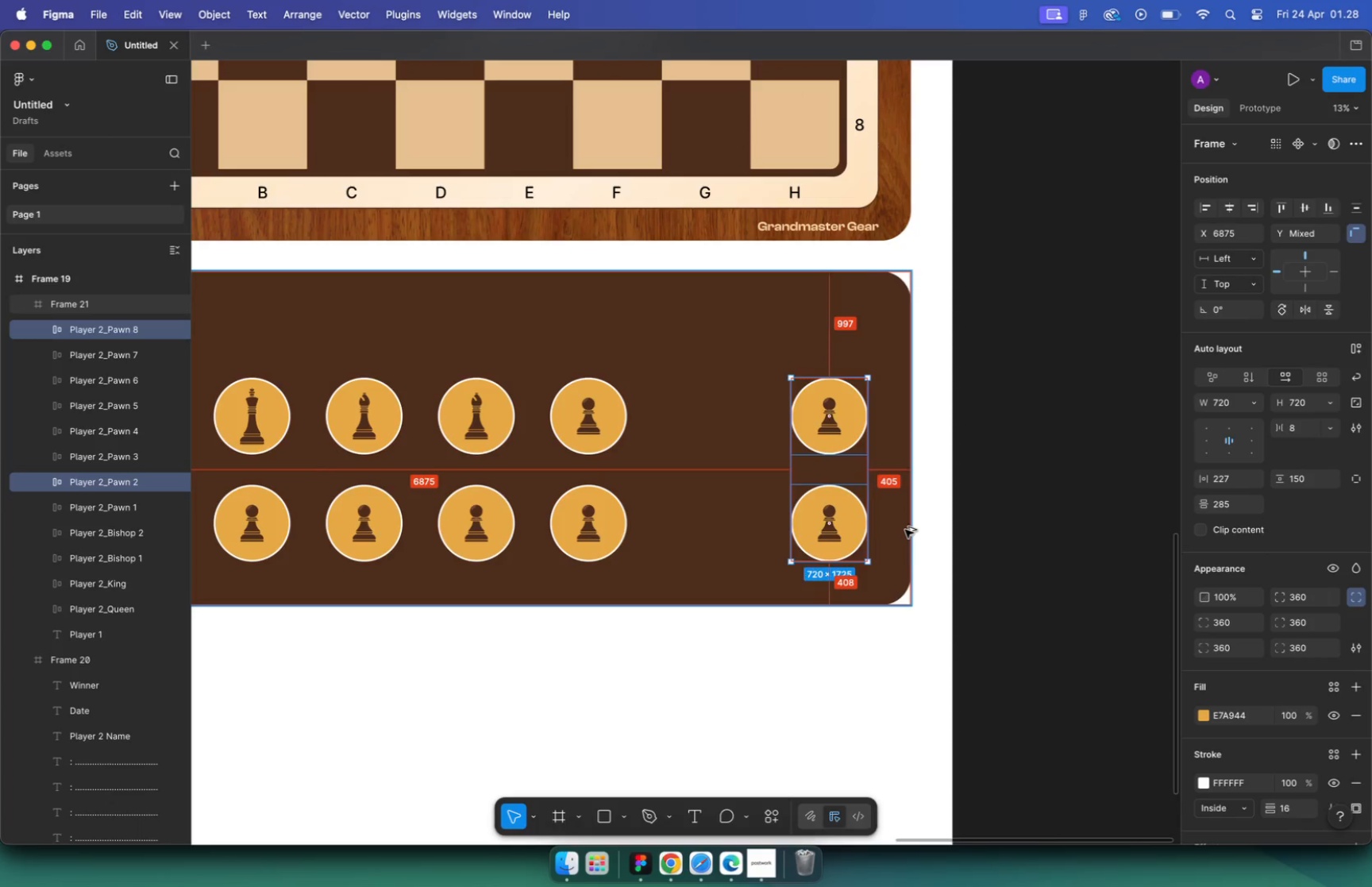 
key(Alt+ArrowLeft)
 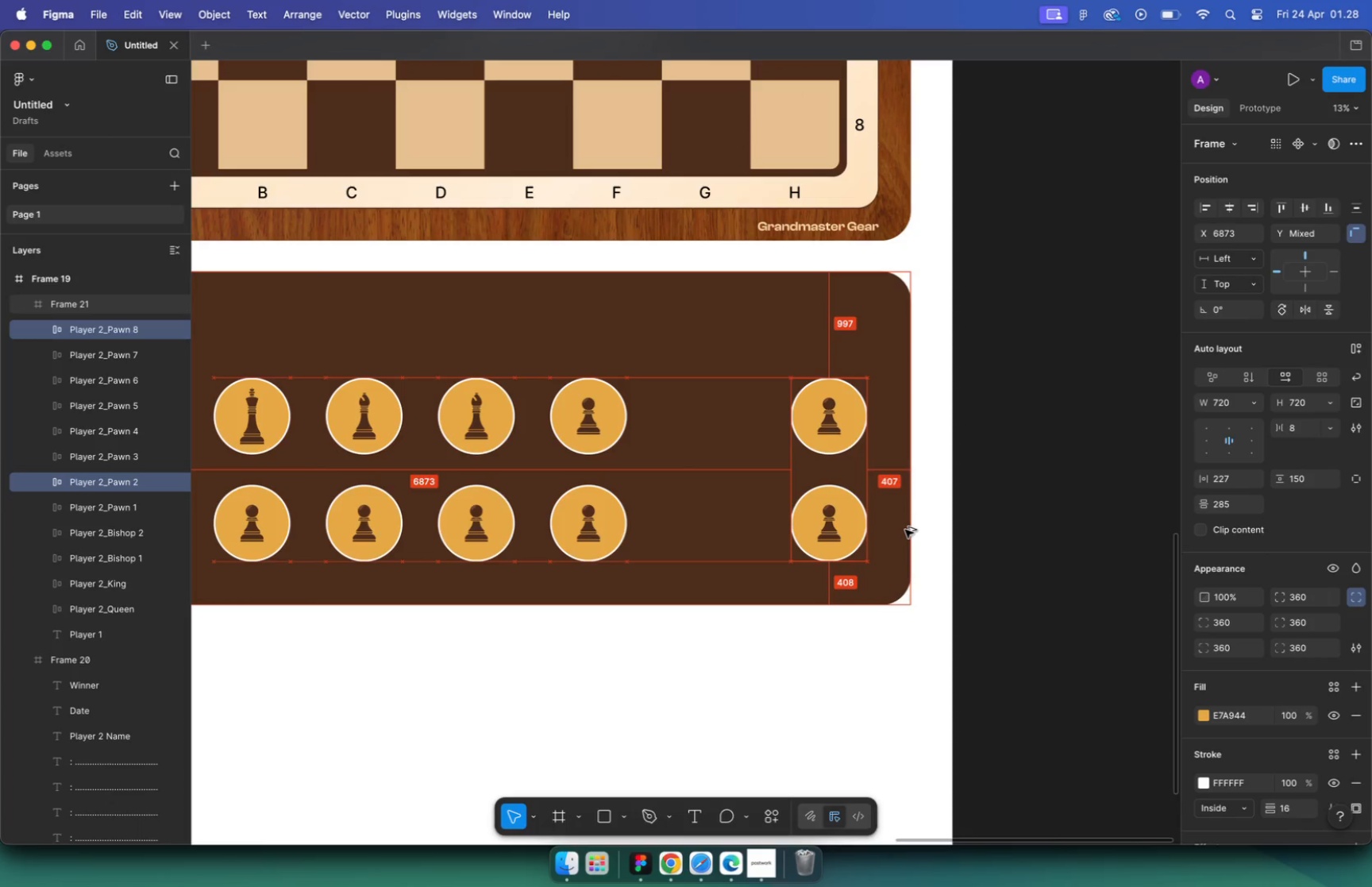 
key(Alt+ArrowLeft)
 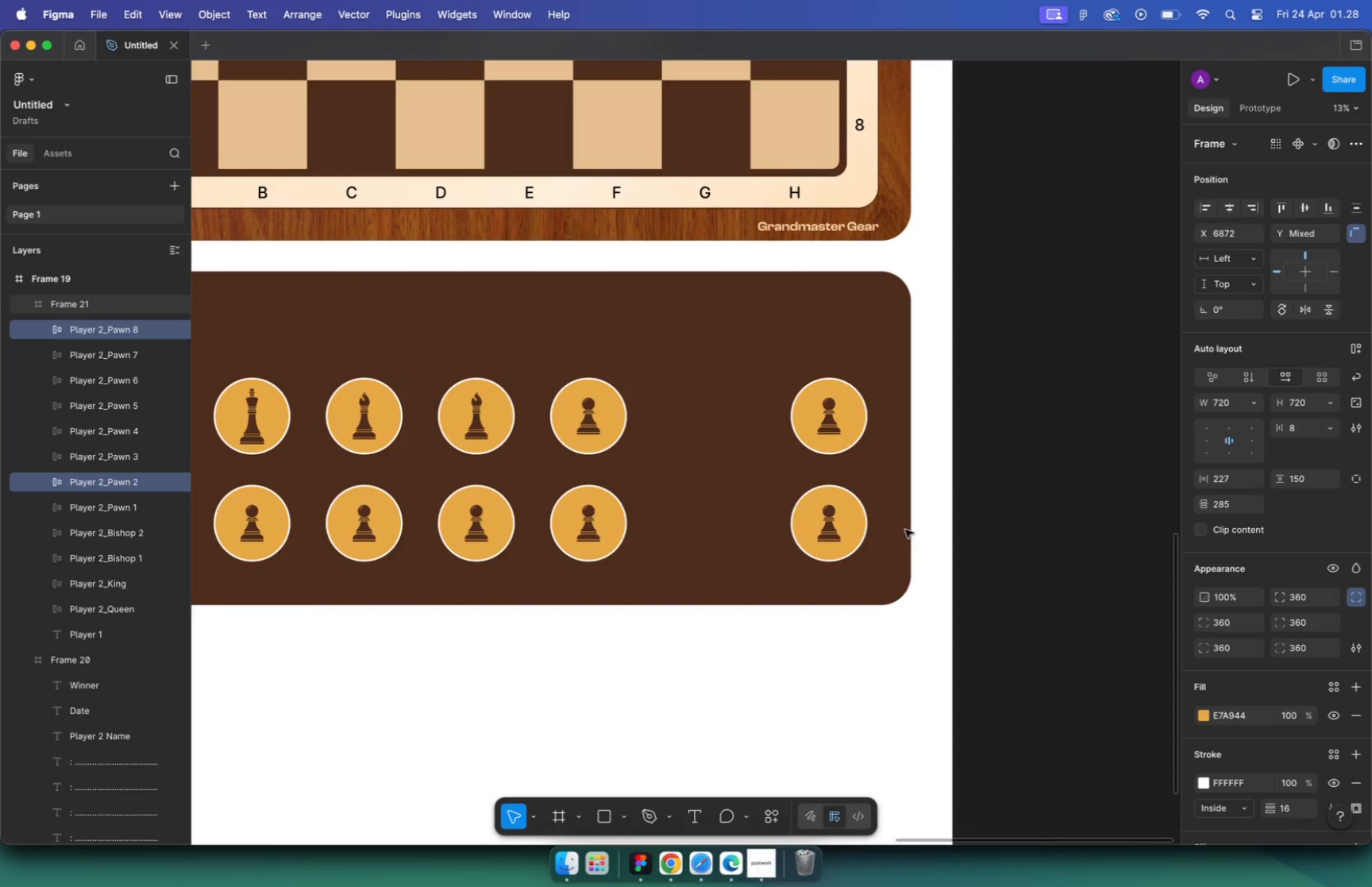 
hold_key(key=CommandLeft, duration=1.04)
scroll: coordinate [847, 463], scroll_direction: down, amount: 5.0
 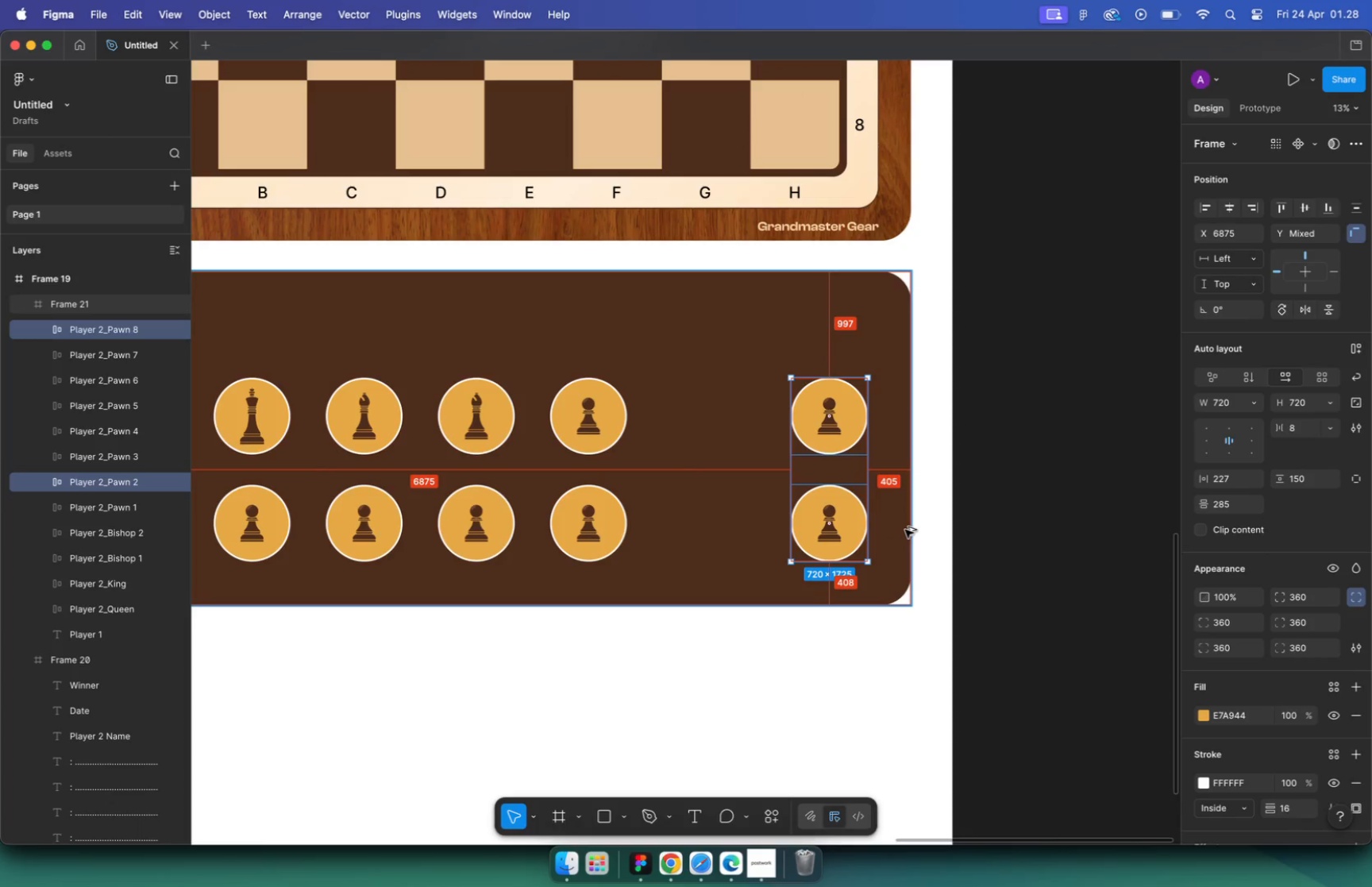 
left_click([379, 430])
 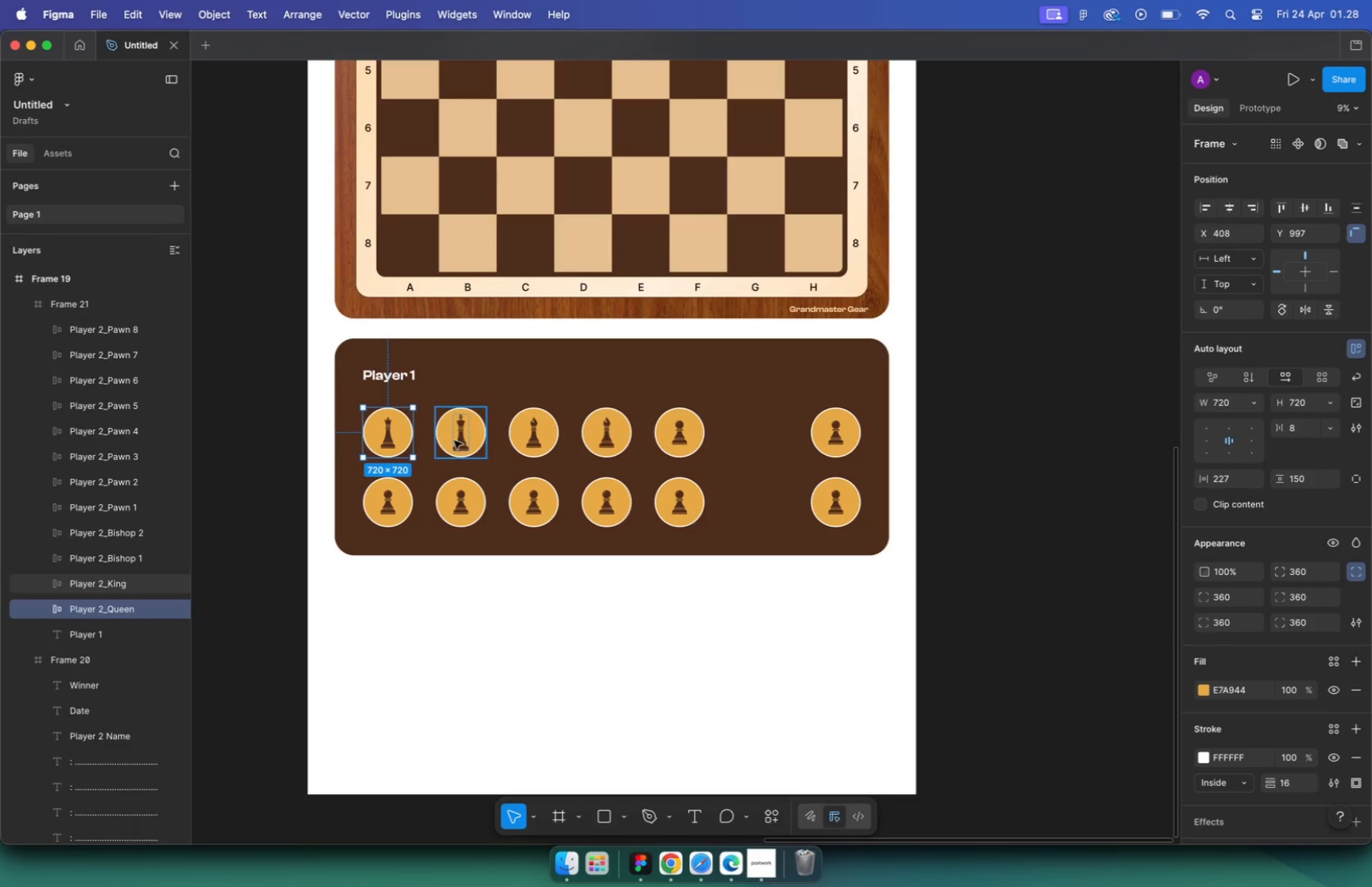 
hold_key(key=ShiftLeft, duration=0.69)
 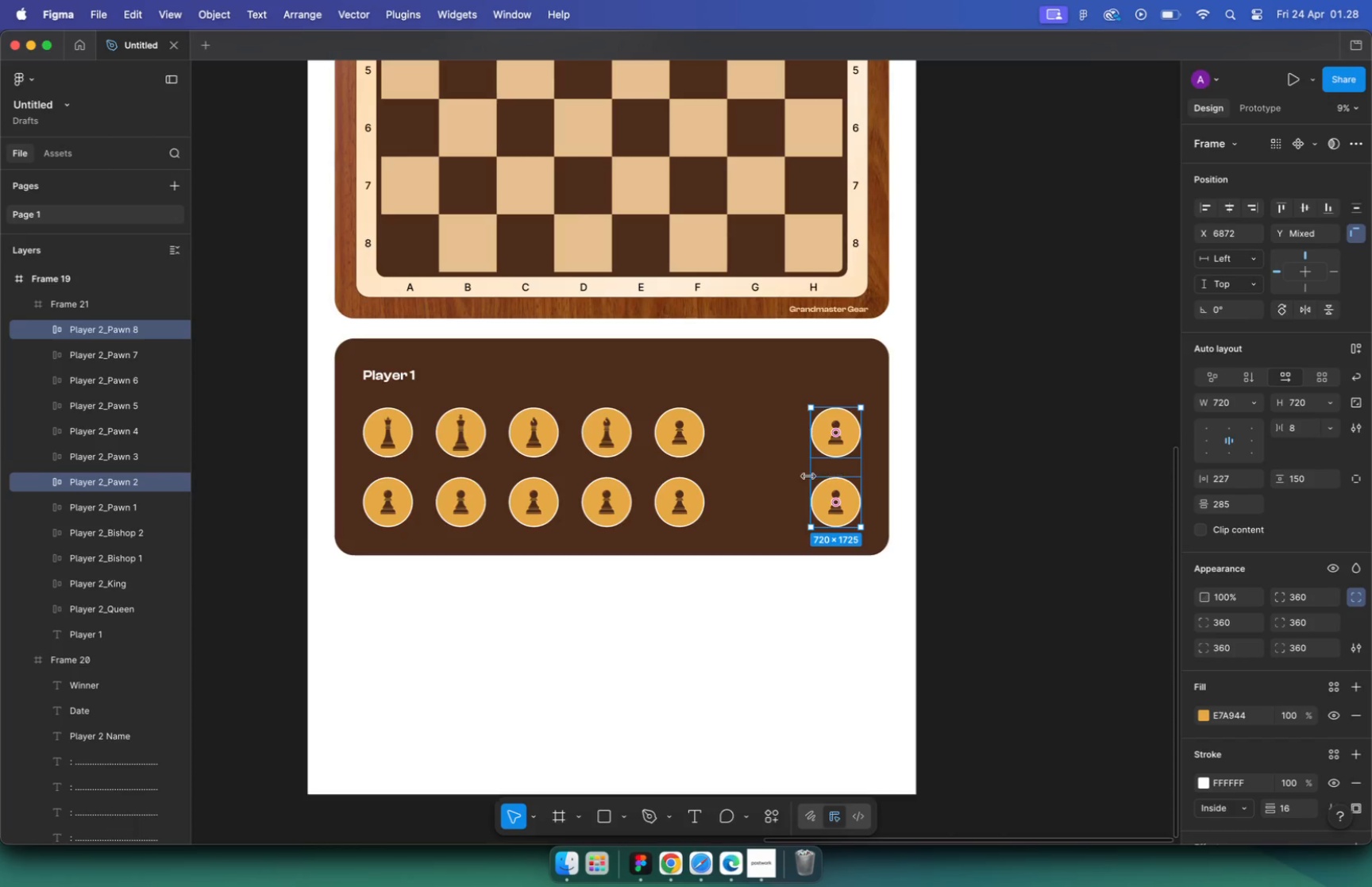 
hold_key(key=ShiftLeft, duration=2.54)
double_click([549, 438])
 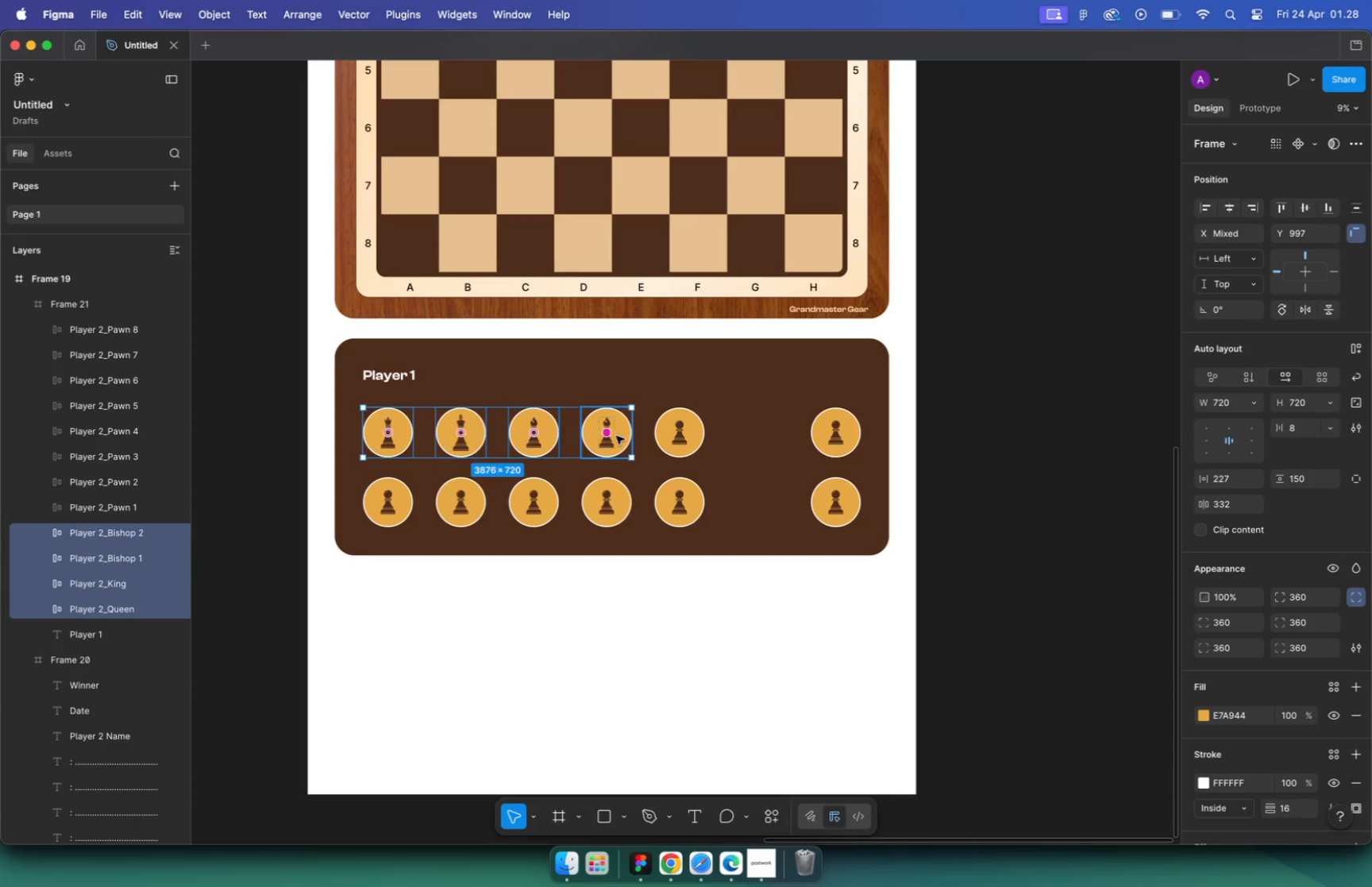 
double_click([683, 434])
 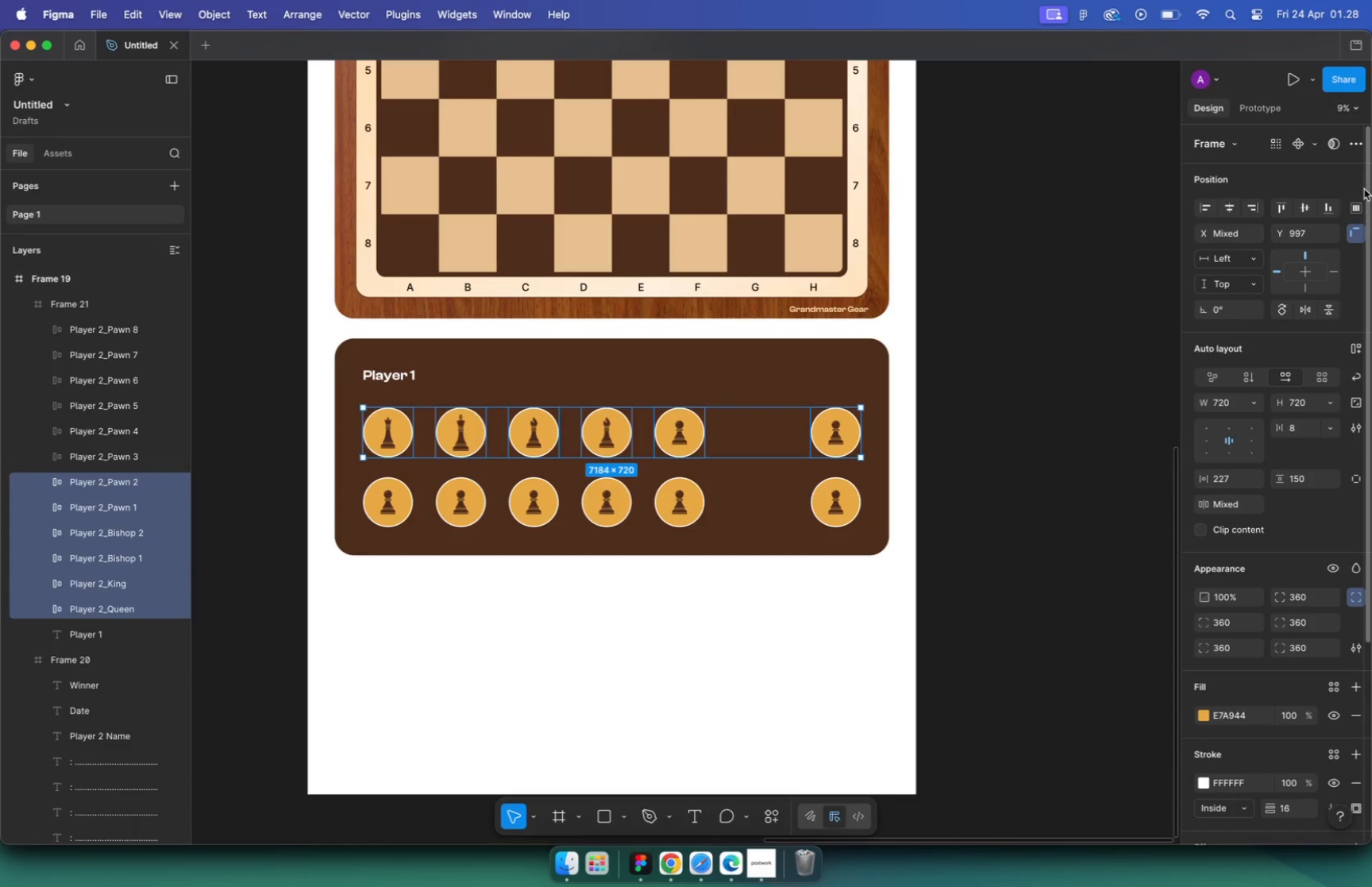 
left_click([1358, 204])
 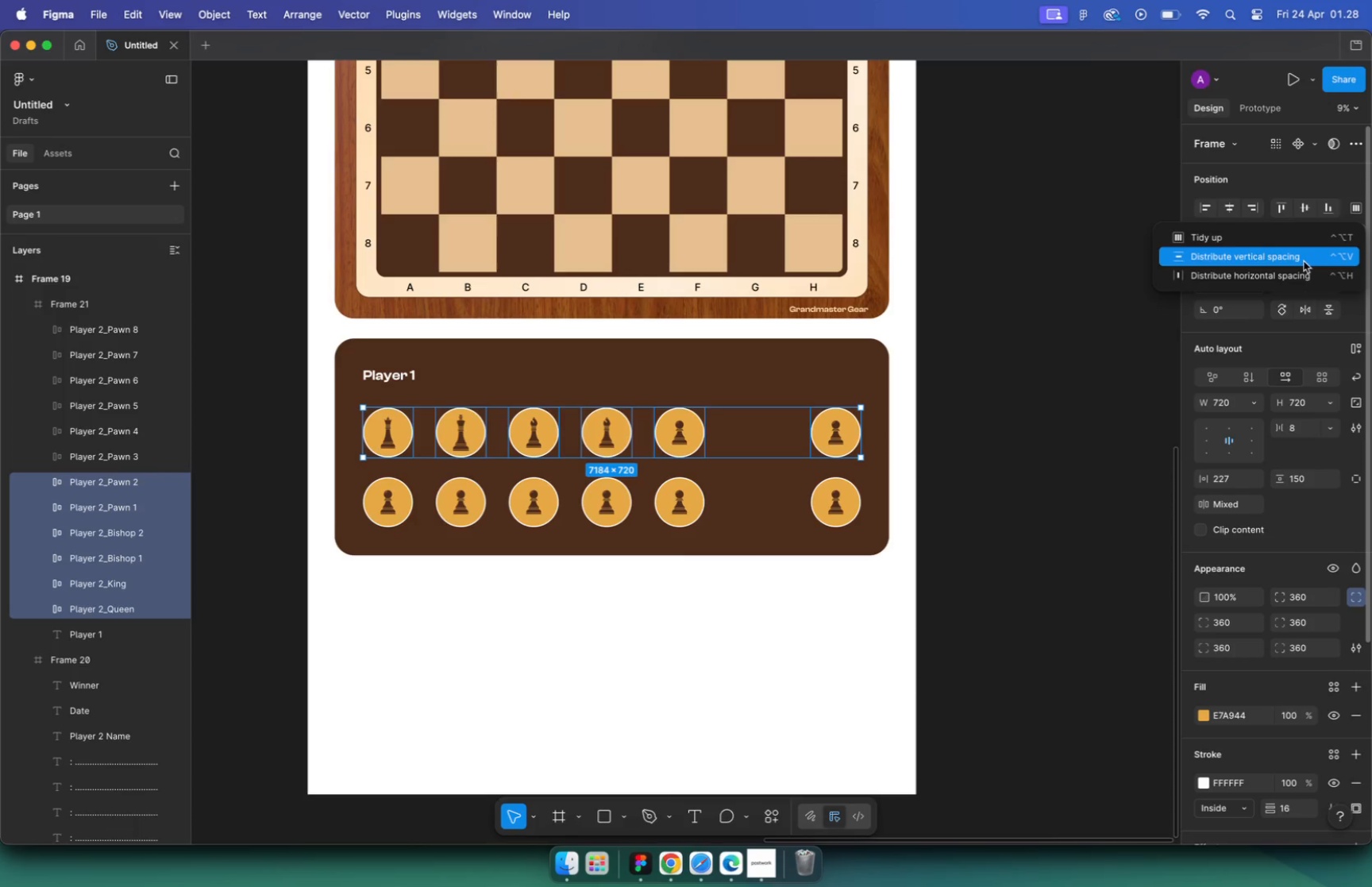 
left_click([1301, 268])
 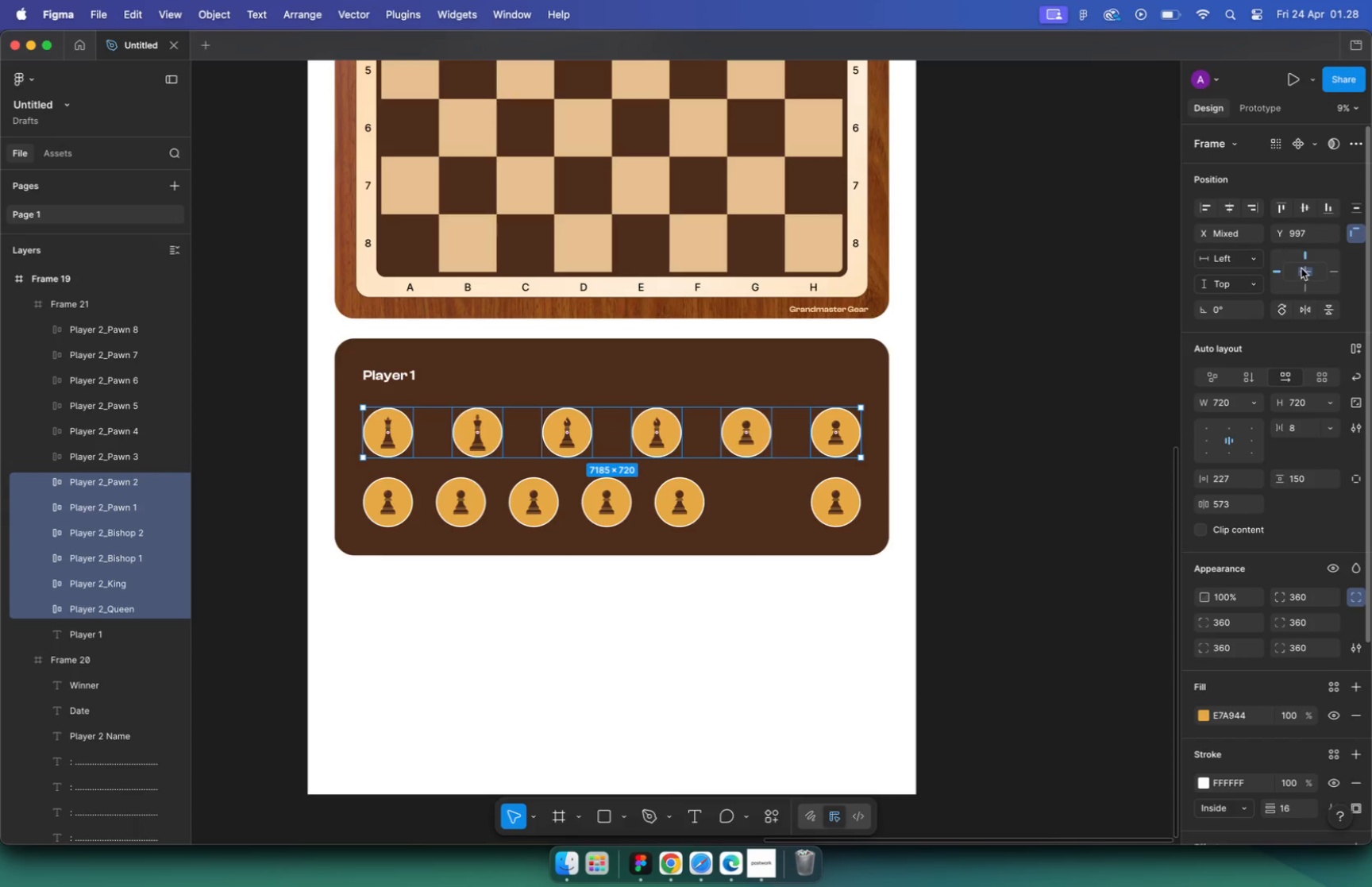 
left_click([693, 510])
 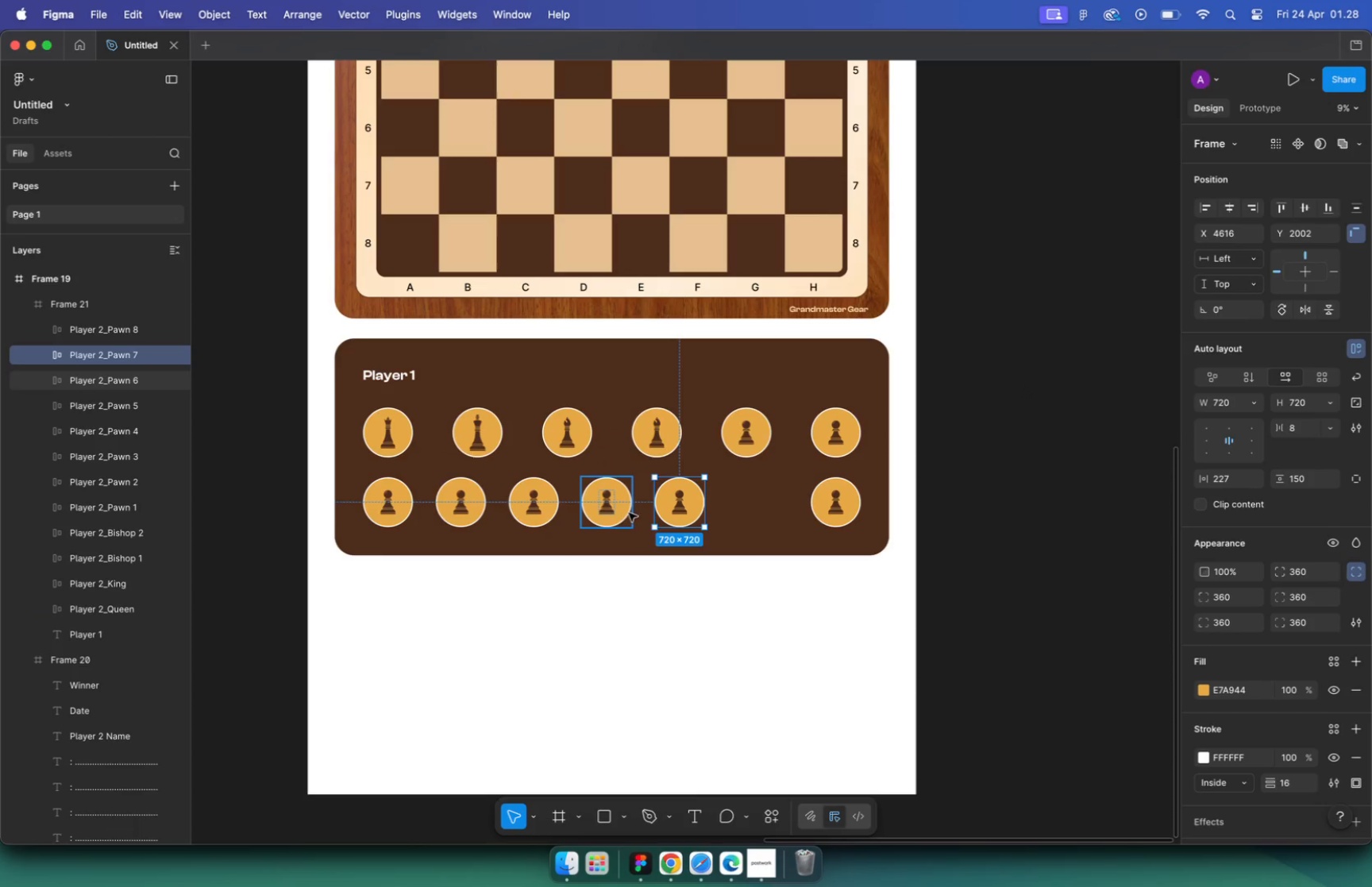 
hold_key(key=ShiftLeft, duration=0.78)
left_click([609, 513])
 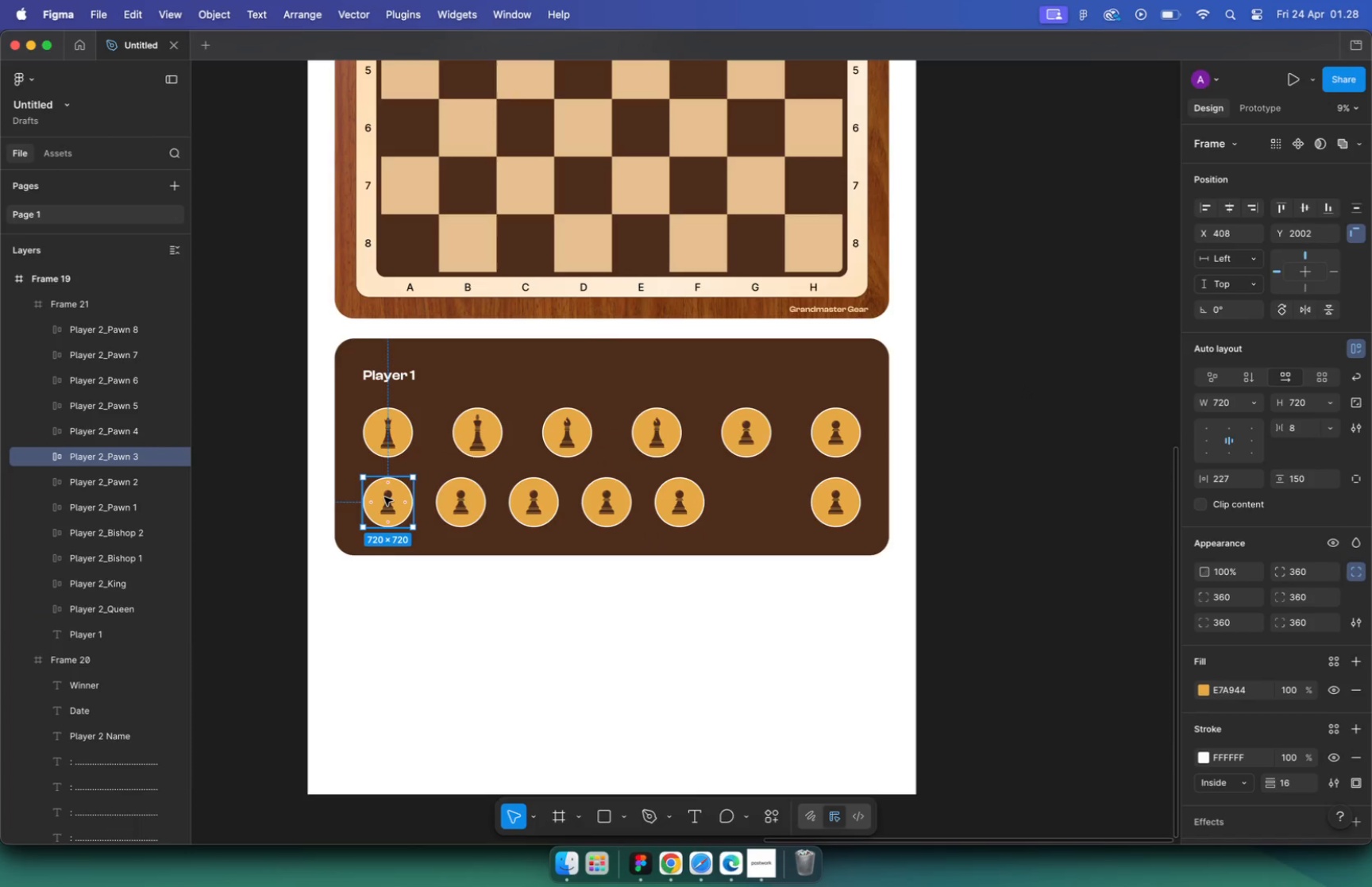 
hold_key(key=ShiftLeft, duration=2.93)
left_click([466, 499])
 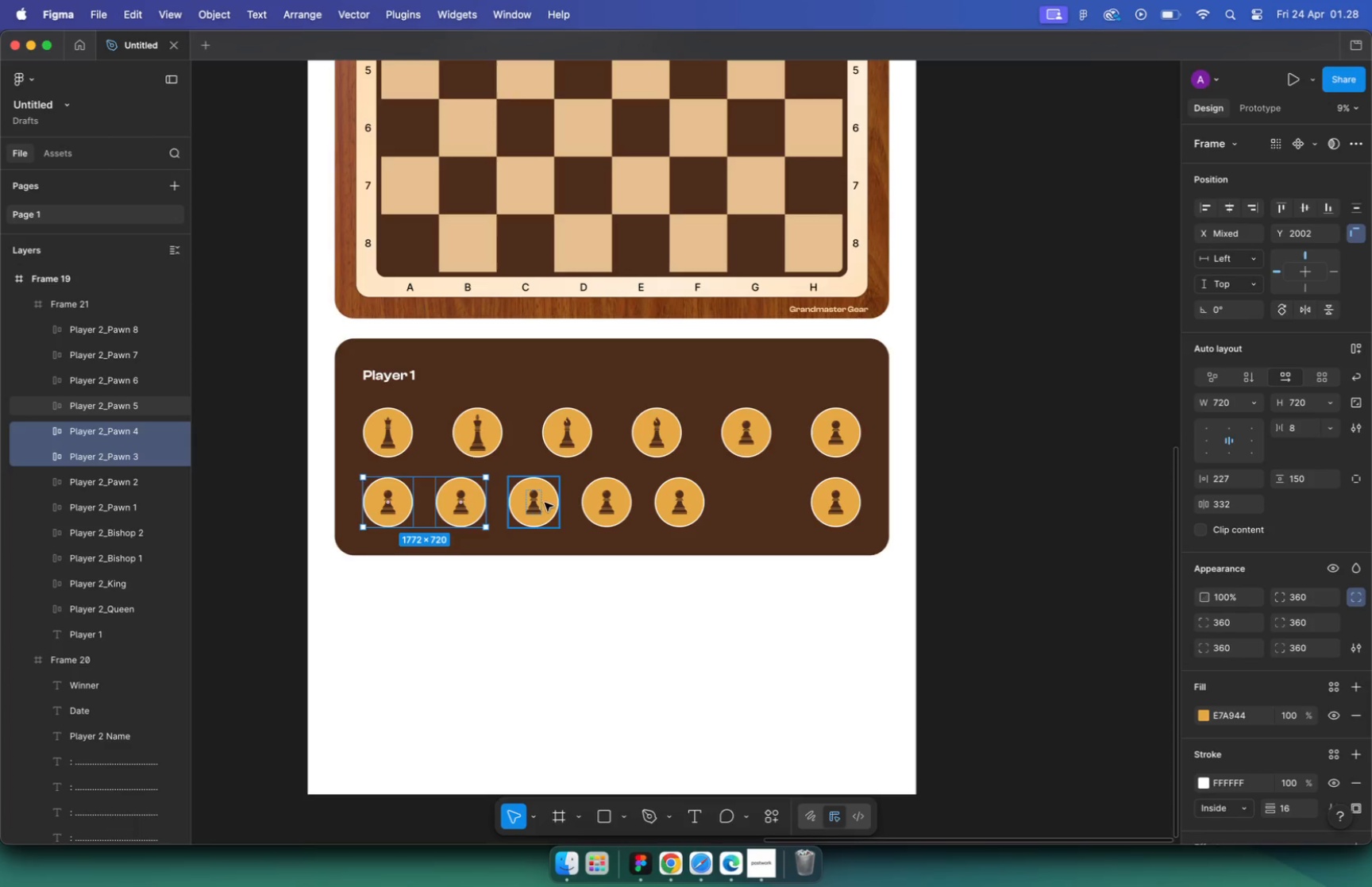 
left_click([515, 507])
 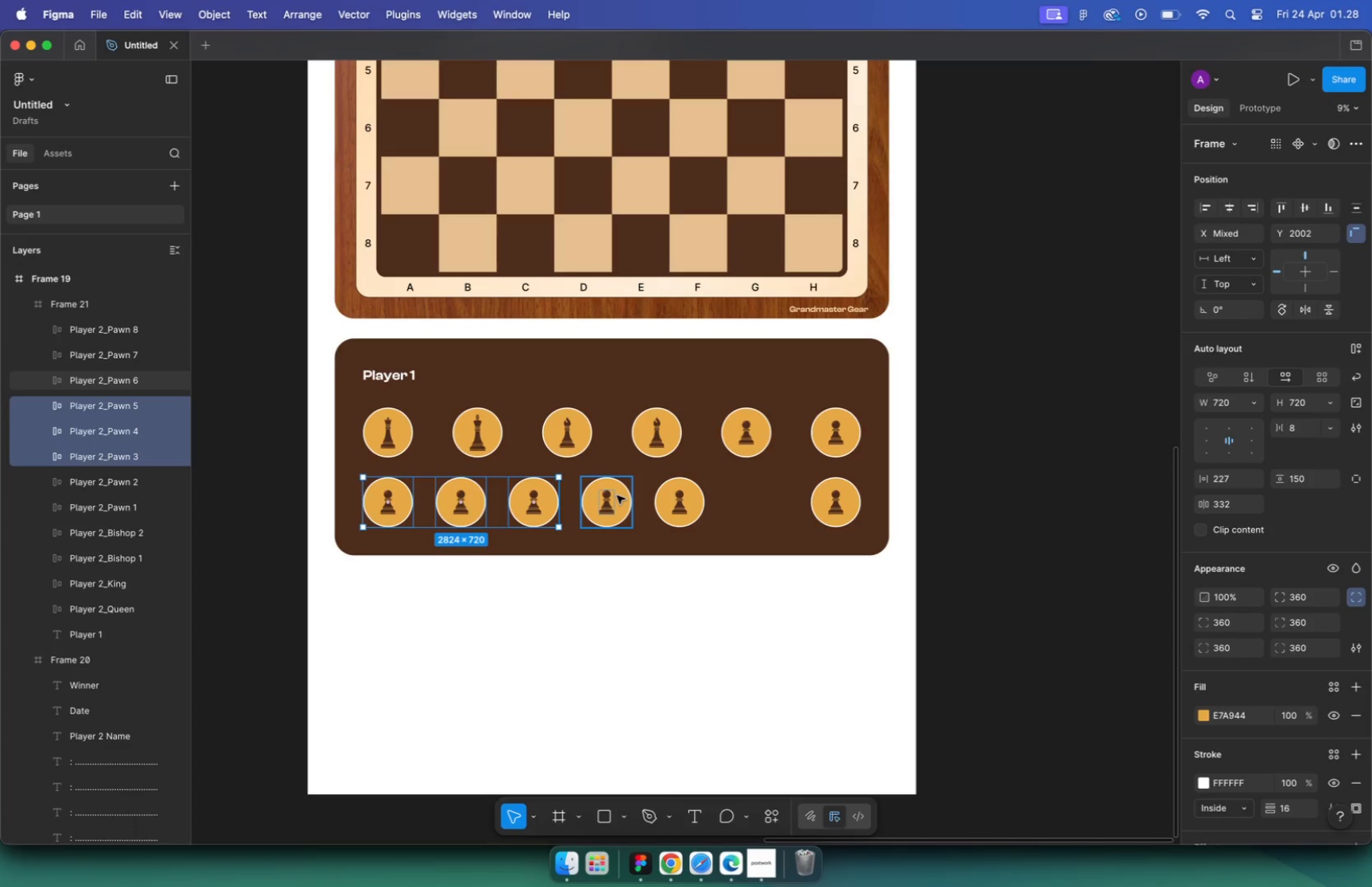 
left_click([614, 496])
 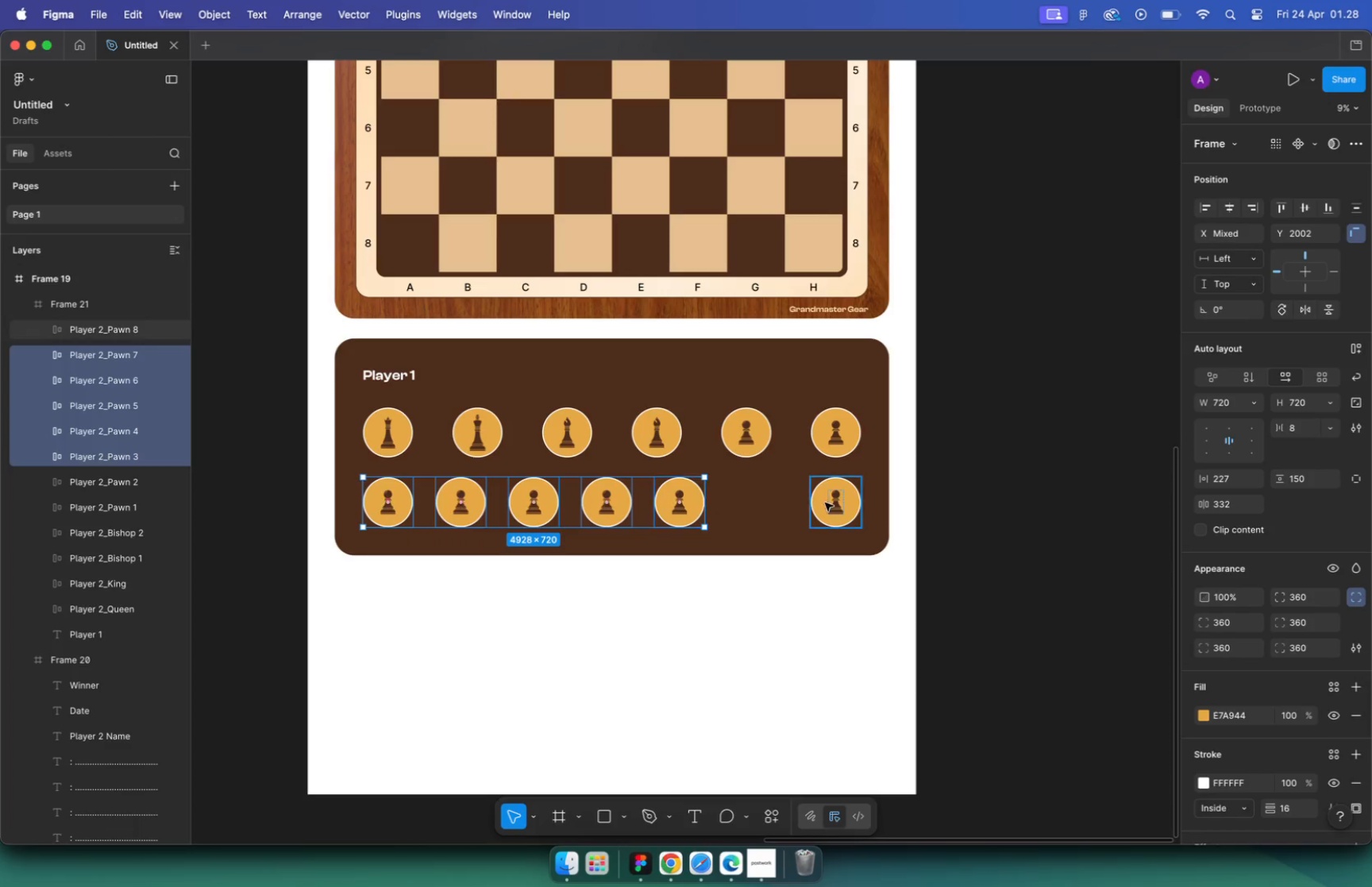 
left_click([831, 503])
 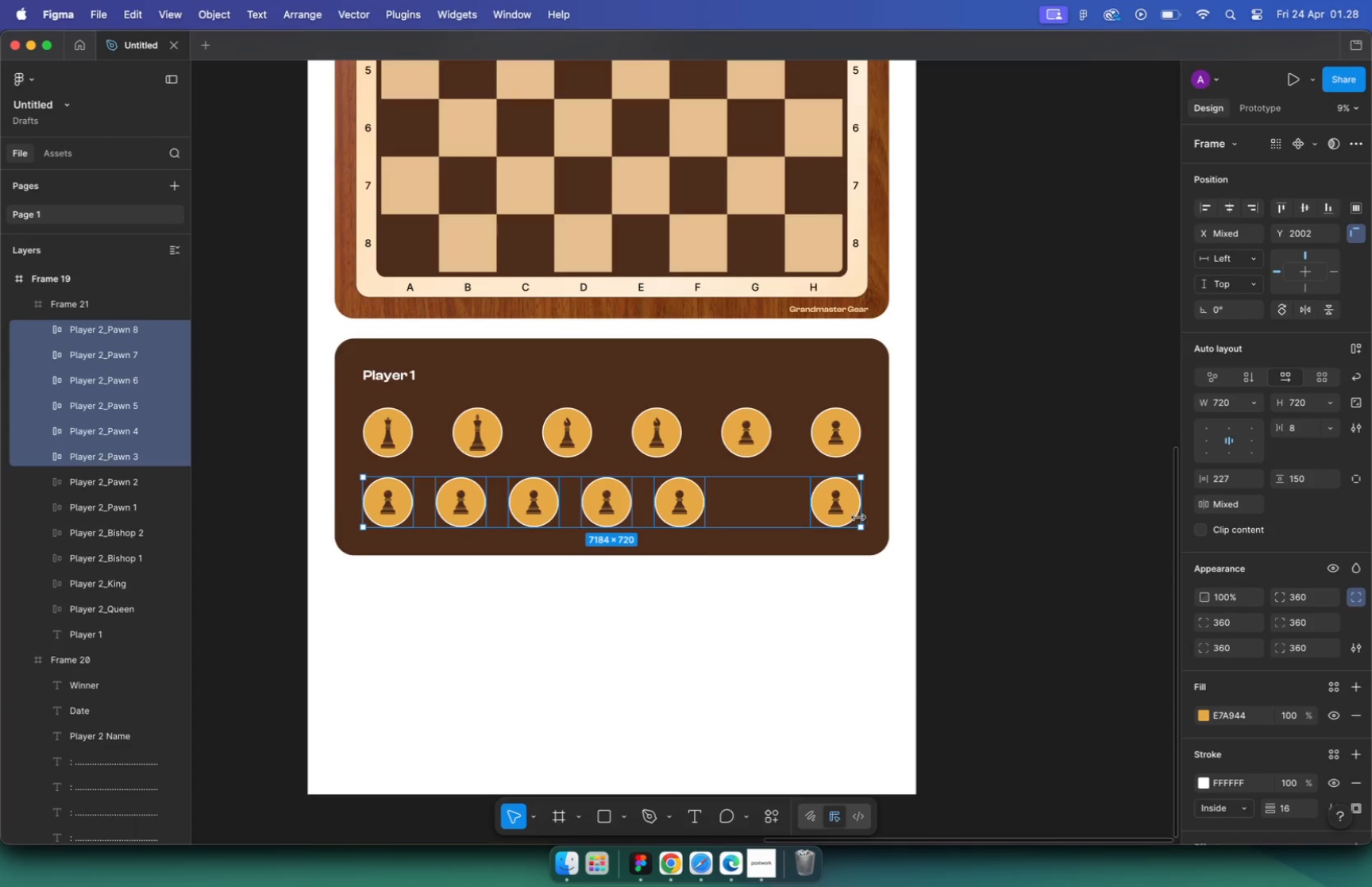 
left_click([848, 515])
 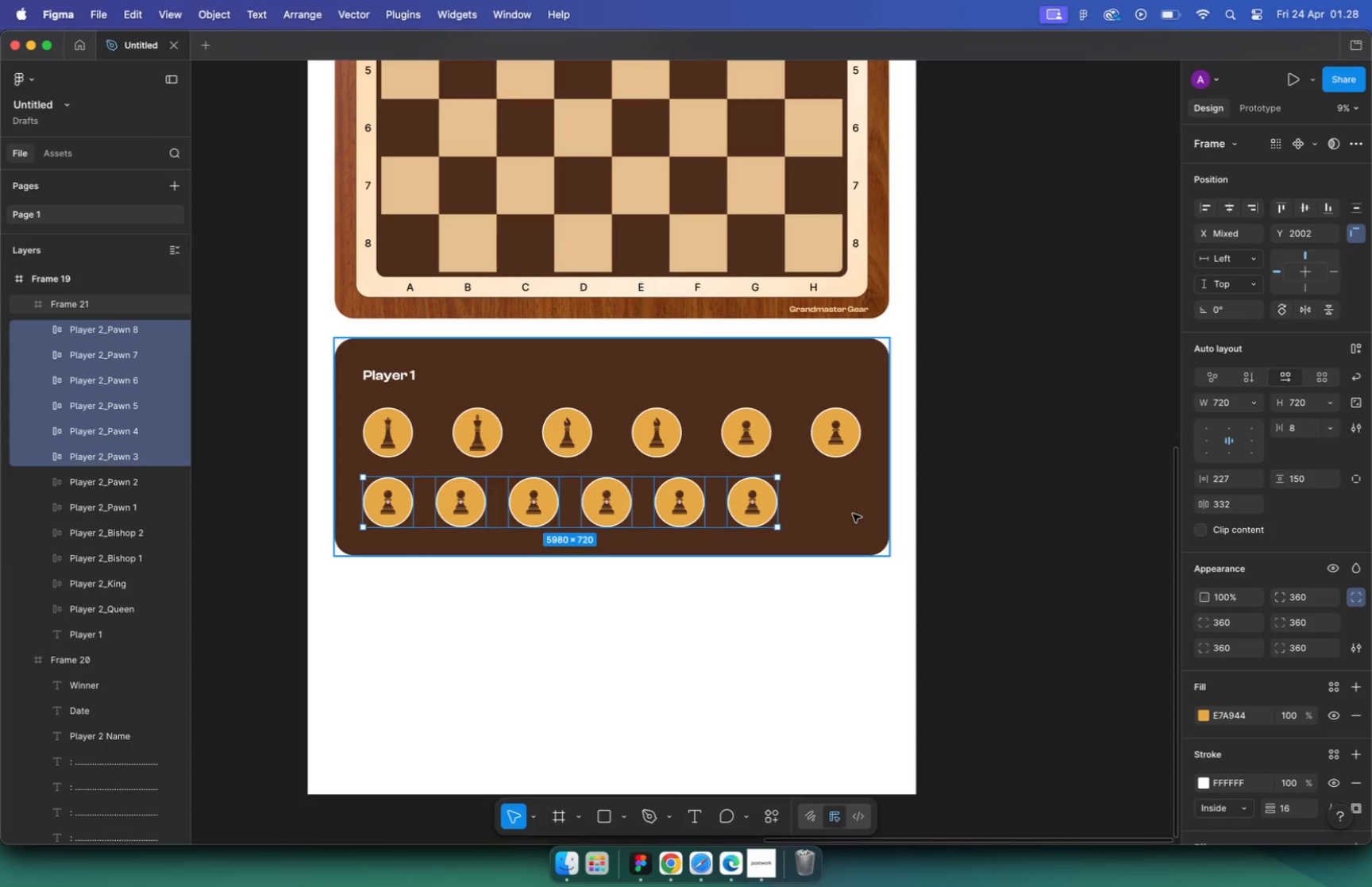 
key(Meta+CommandLeft)
 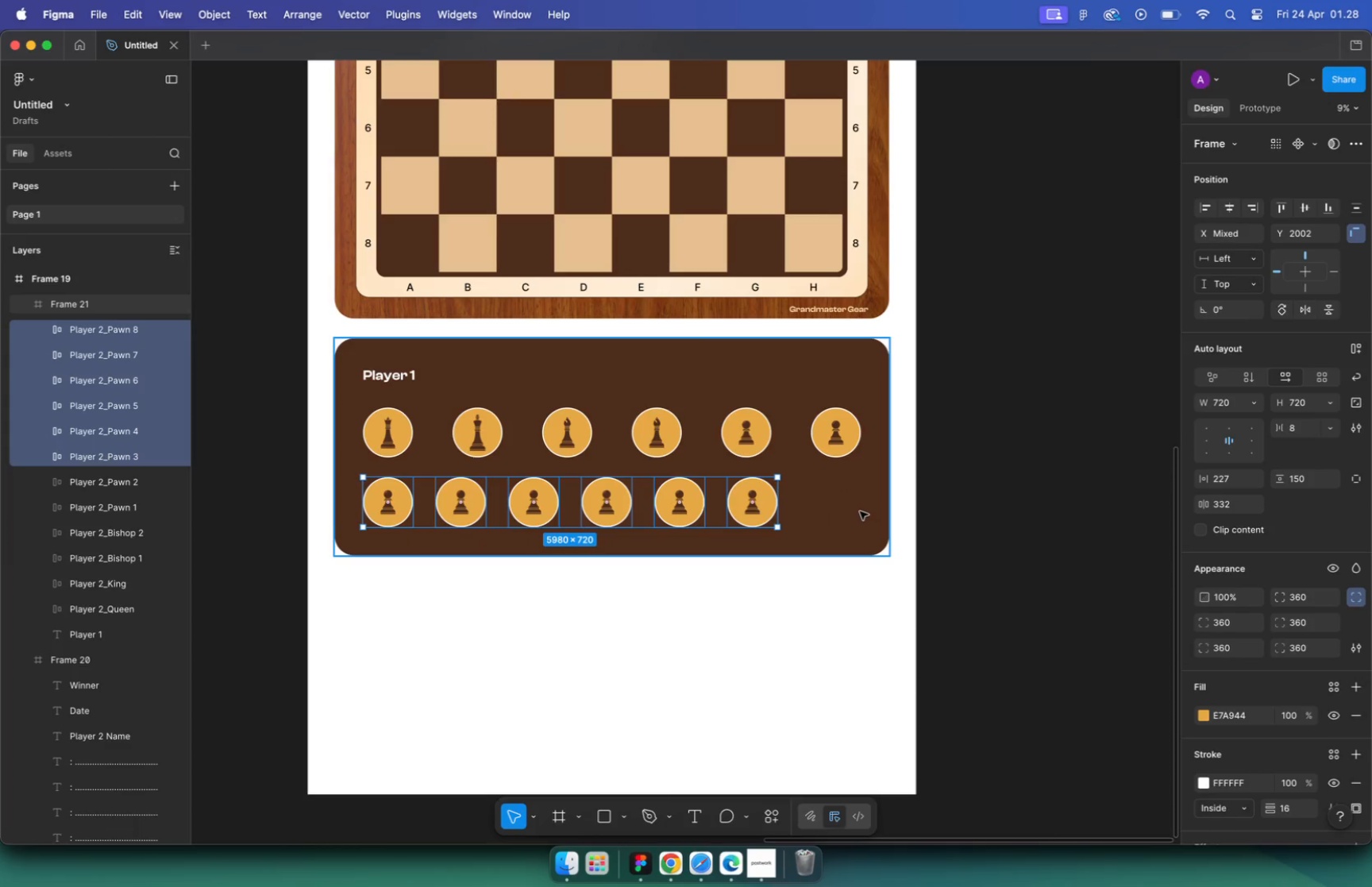 
key(Meta+Z)
 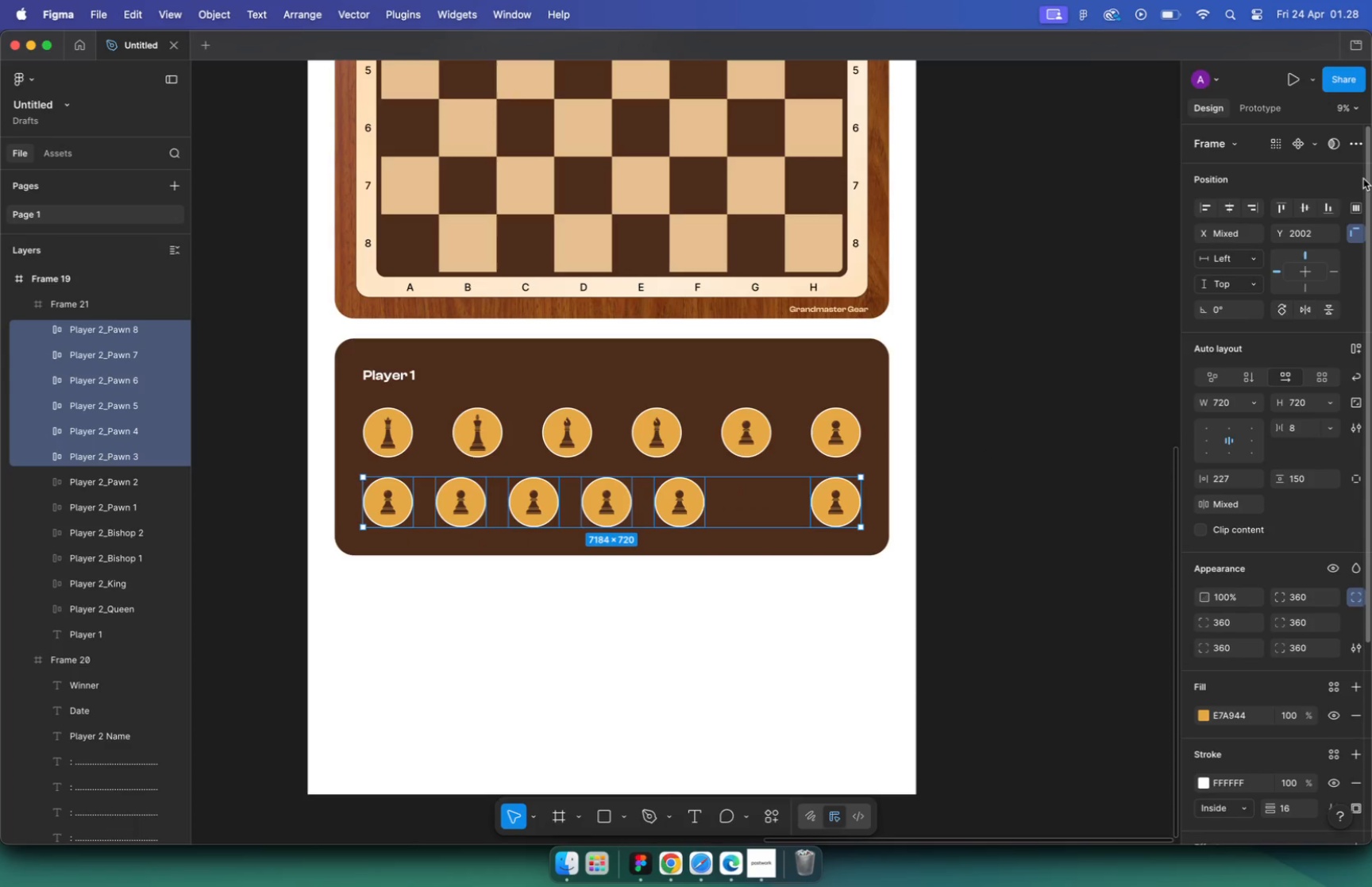 
left_click([1359, 204])
 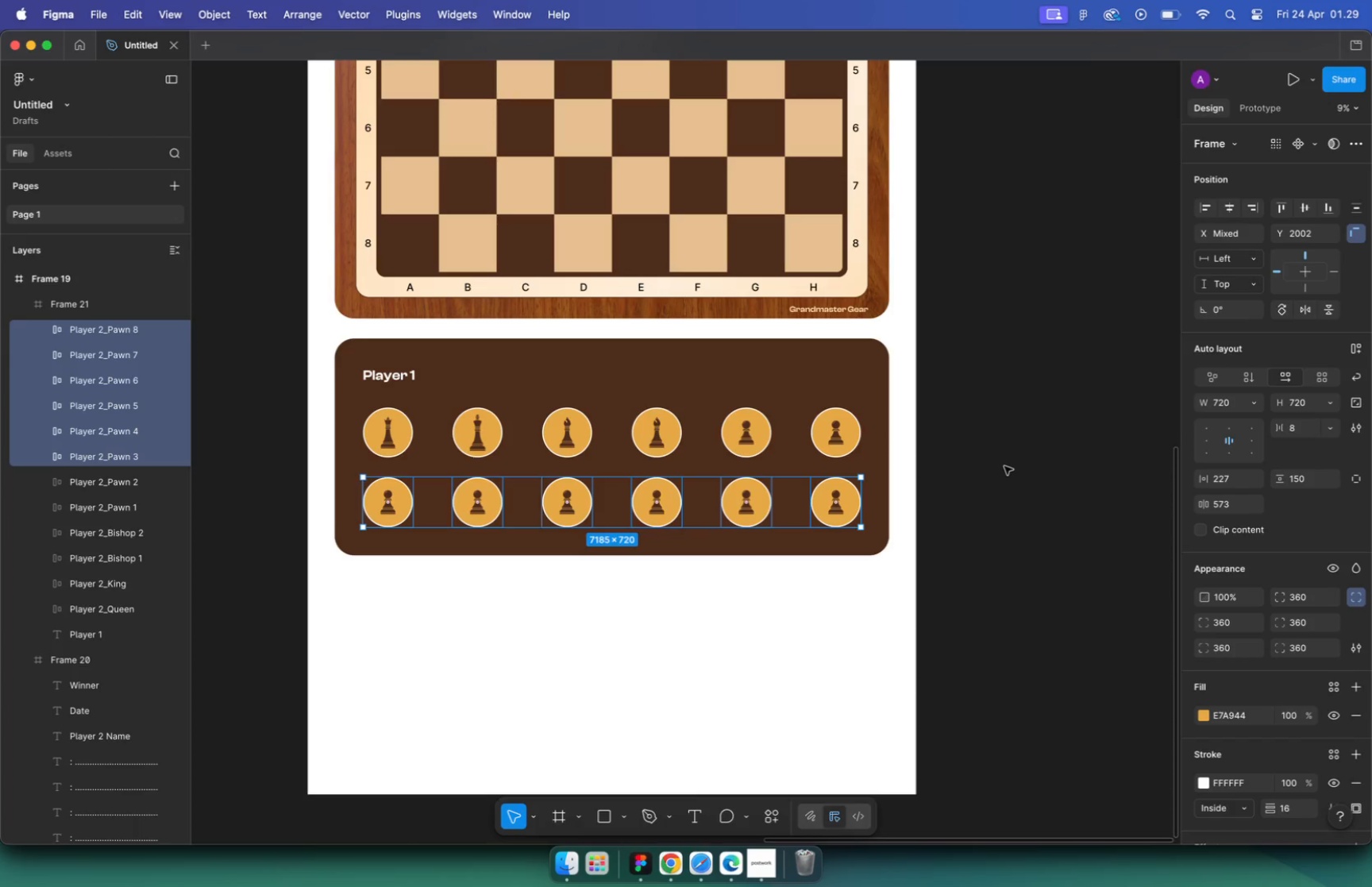 
left_click([1004, 466])
 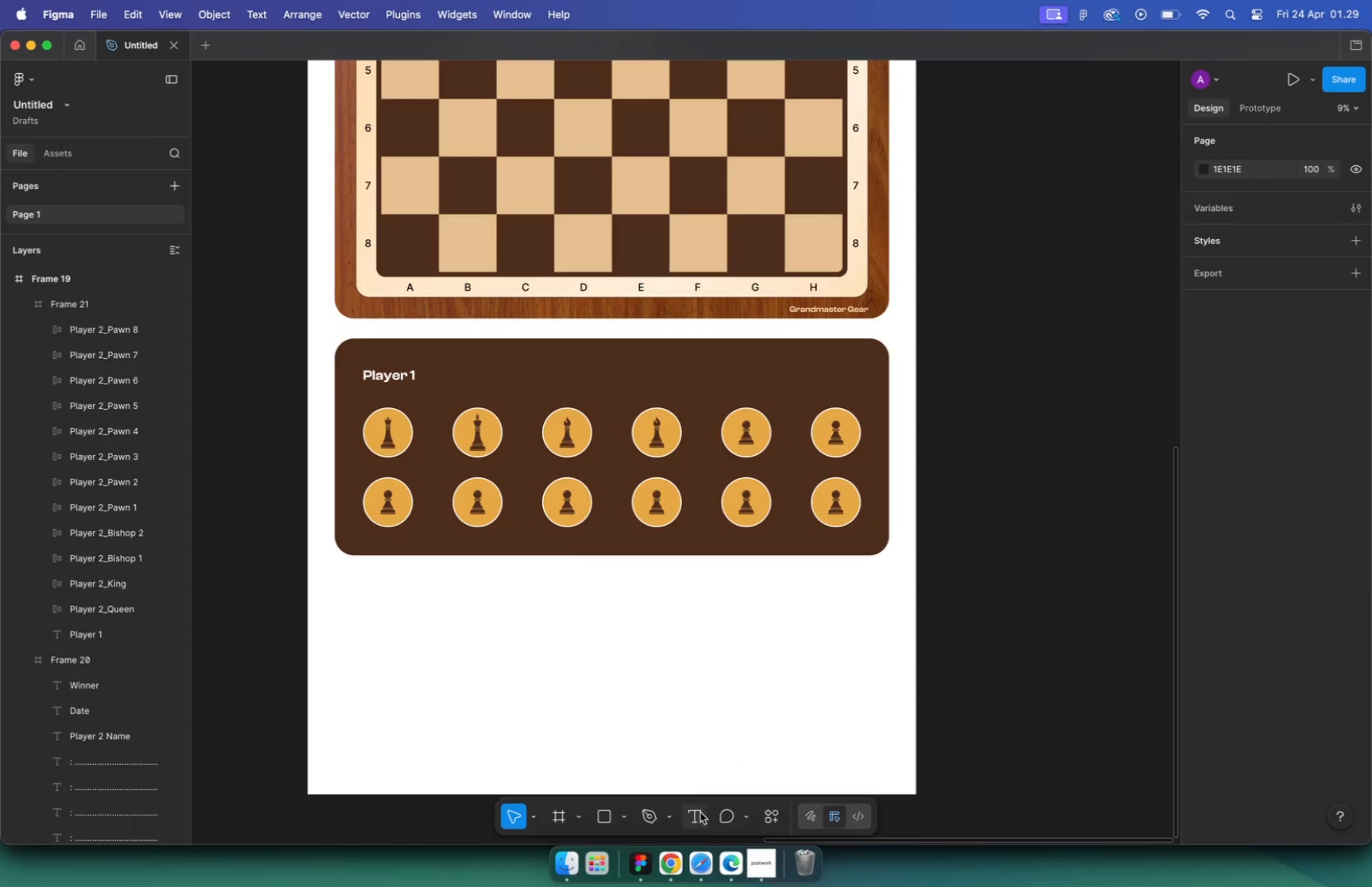 
left_click([694, 862])
 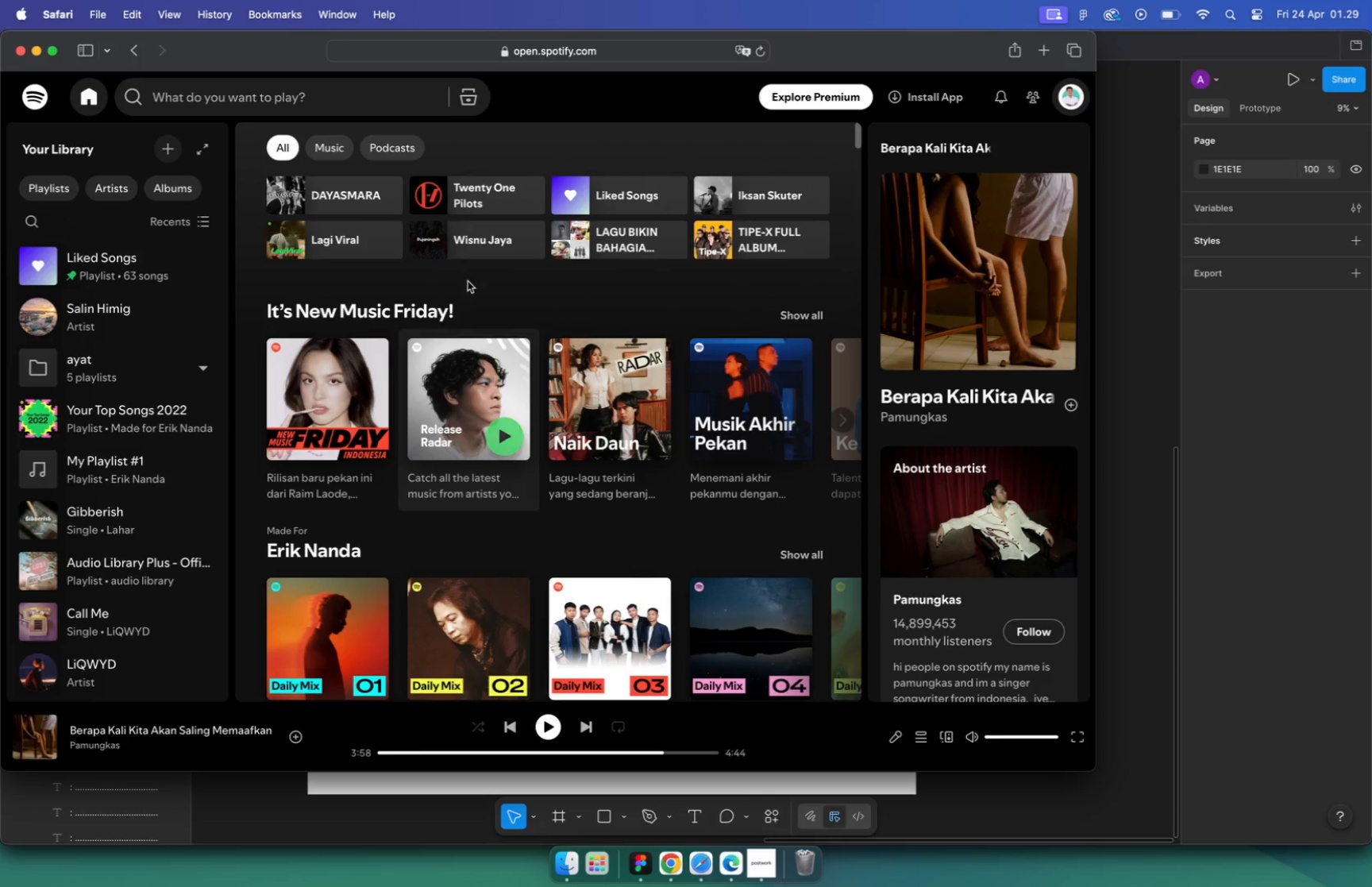 
wait(6.76)
 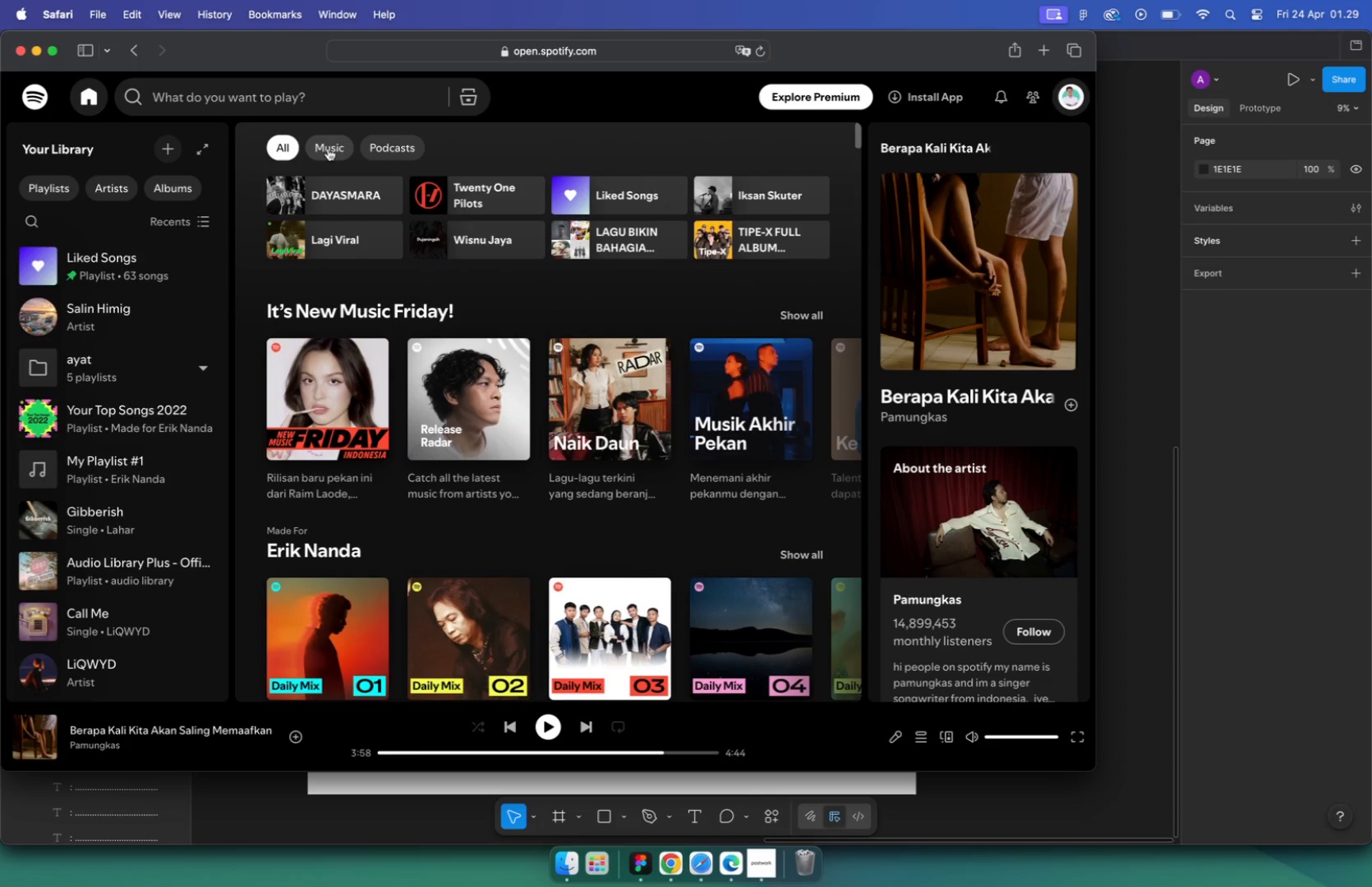 
left_click([236, 96])
 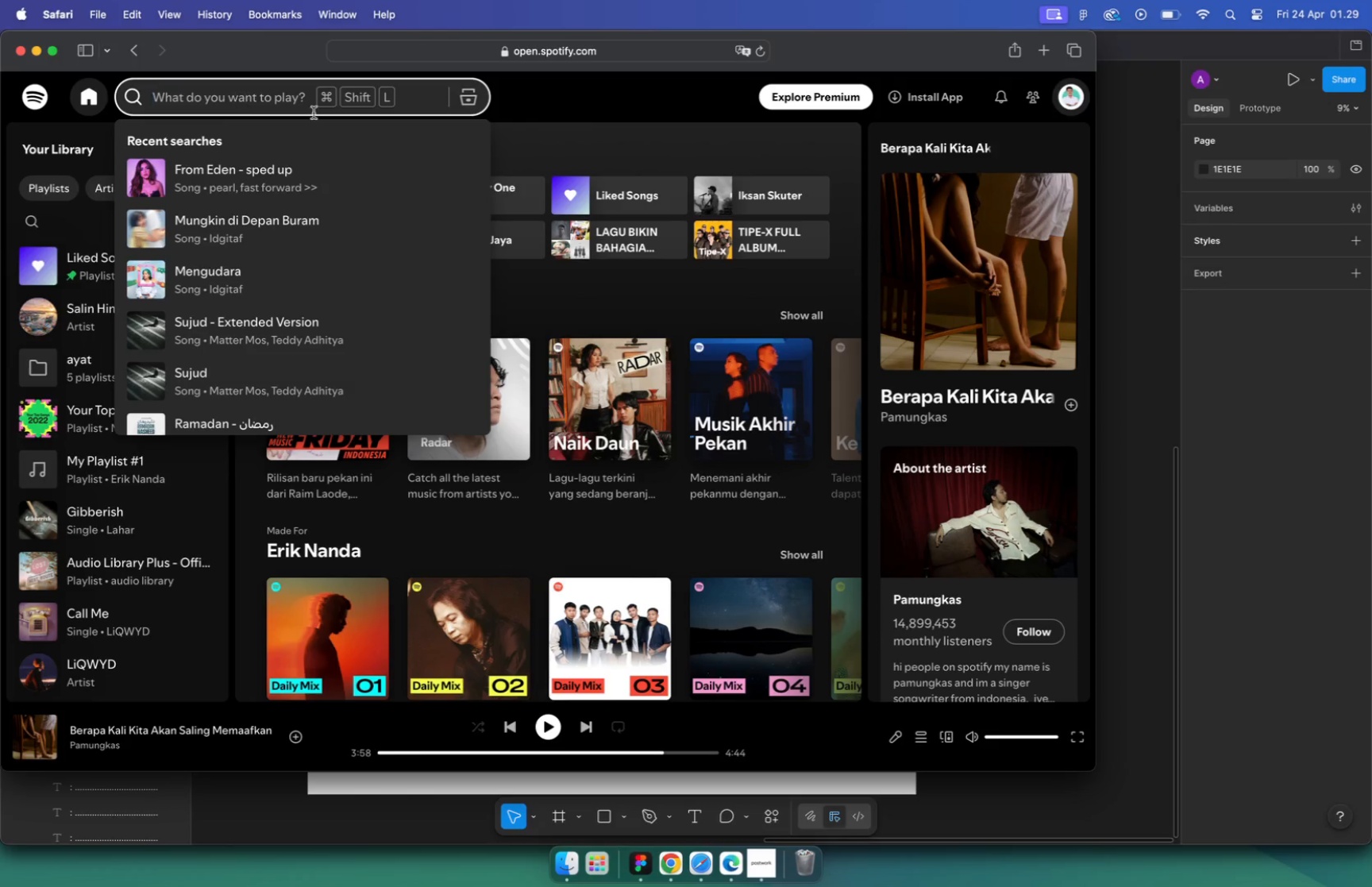 
left_click([782, 199])
 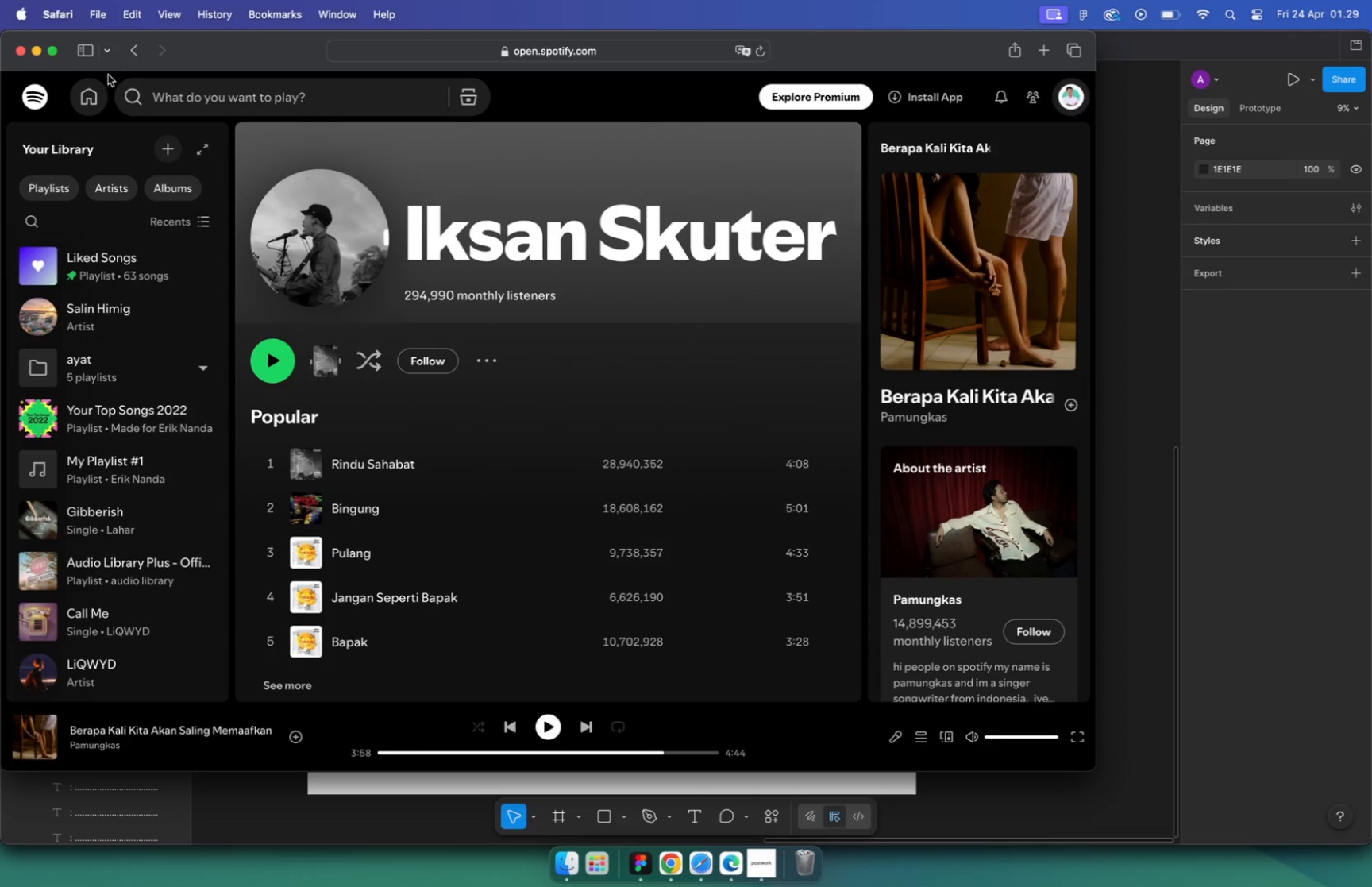 
left_click([137, 56])
 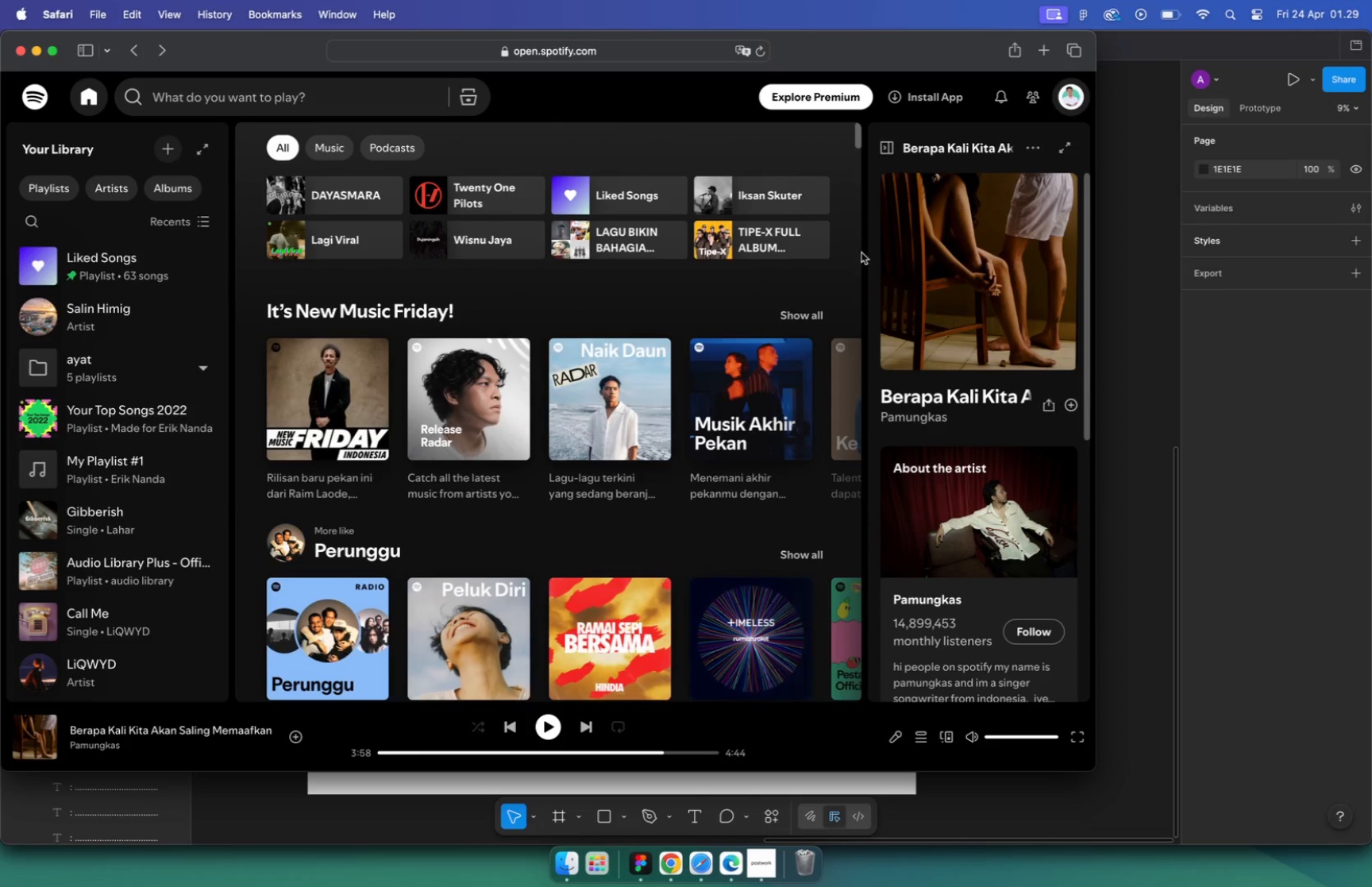 
left_click([807, 191])
 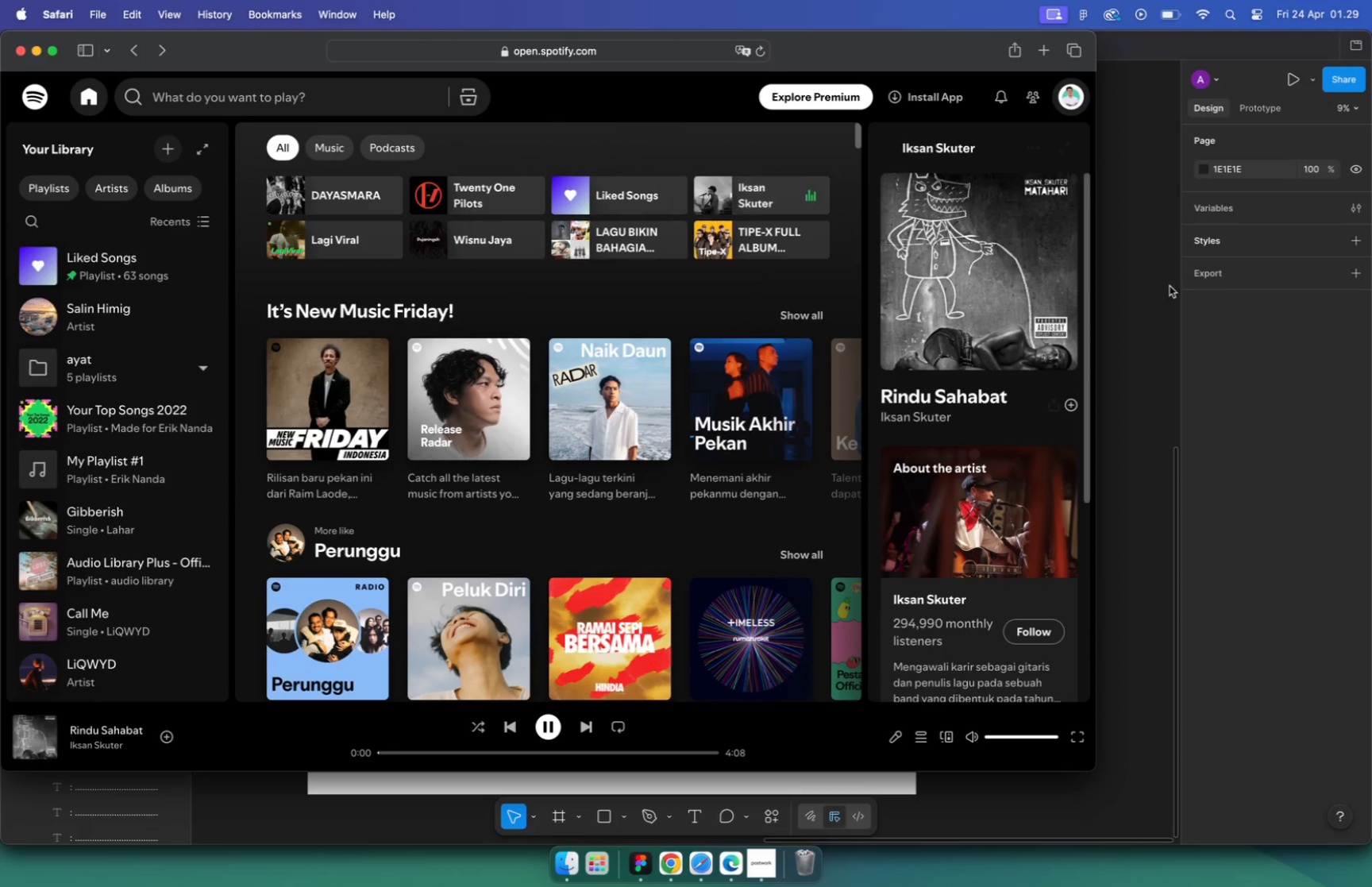 
left_click([1102, 256])
 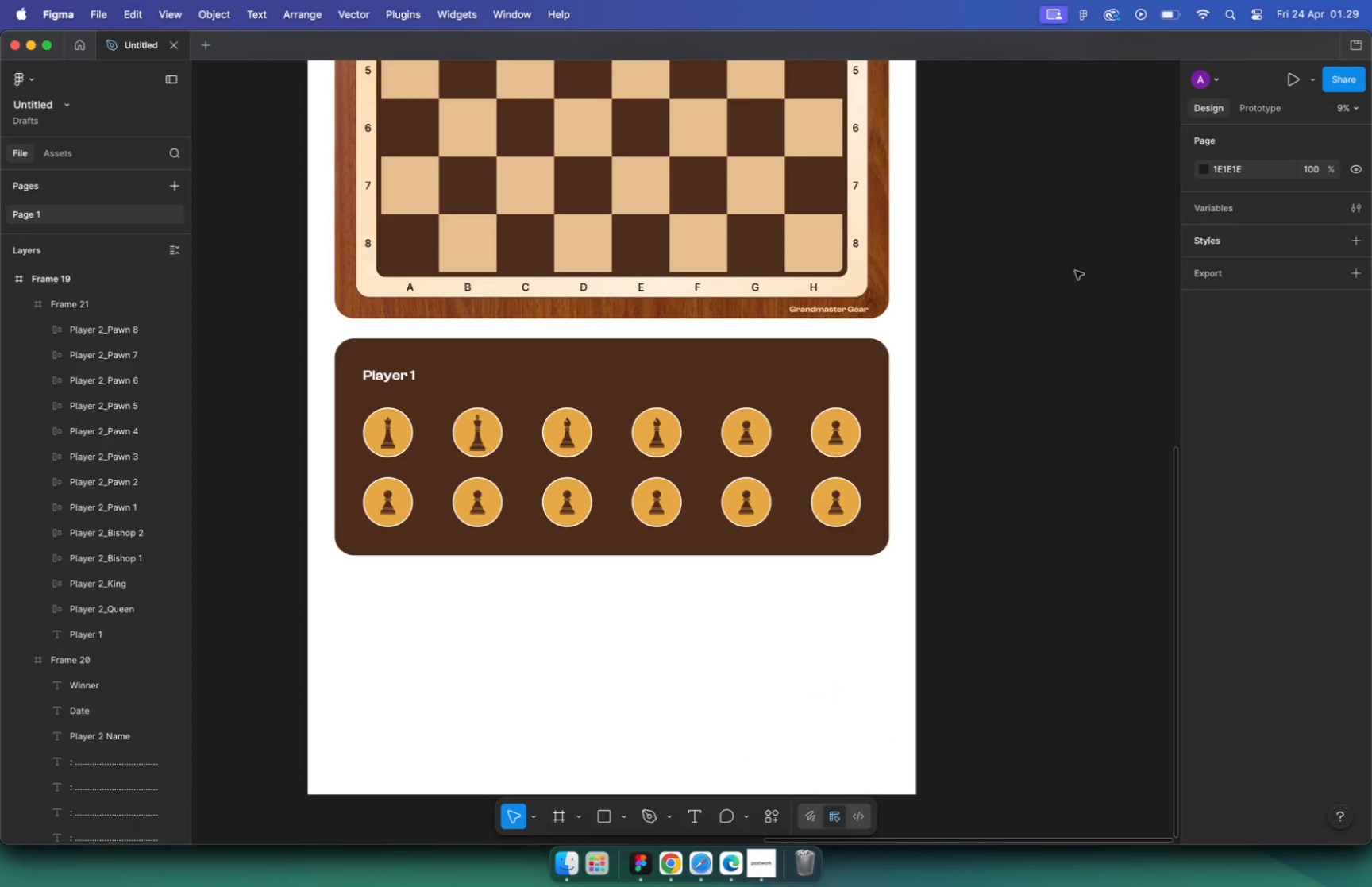 
left_click([1073, 274])
 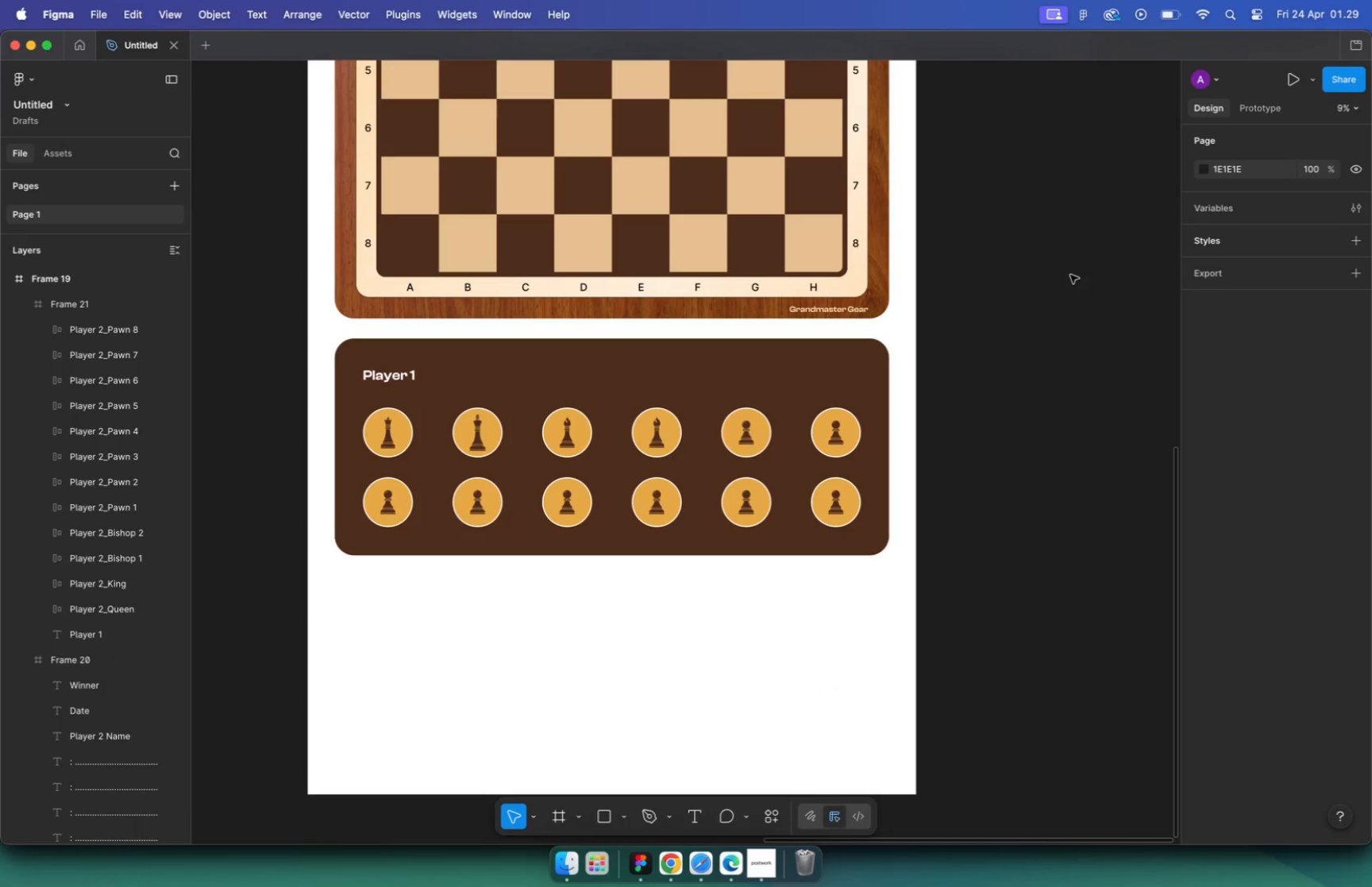 
hold_key(key=CommandLeft, duration=1.13)
scroll: coordinate [1010, 308], scroll_direction: down, amount: 22.0
 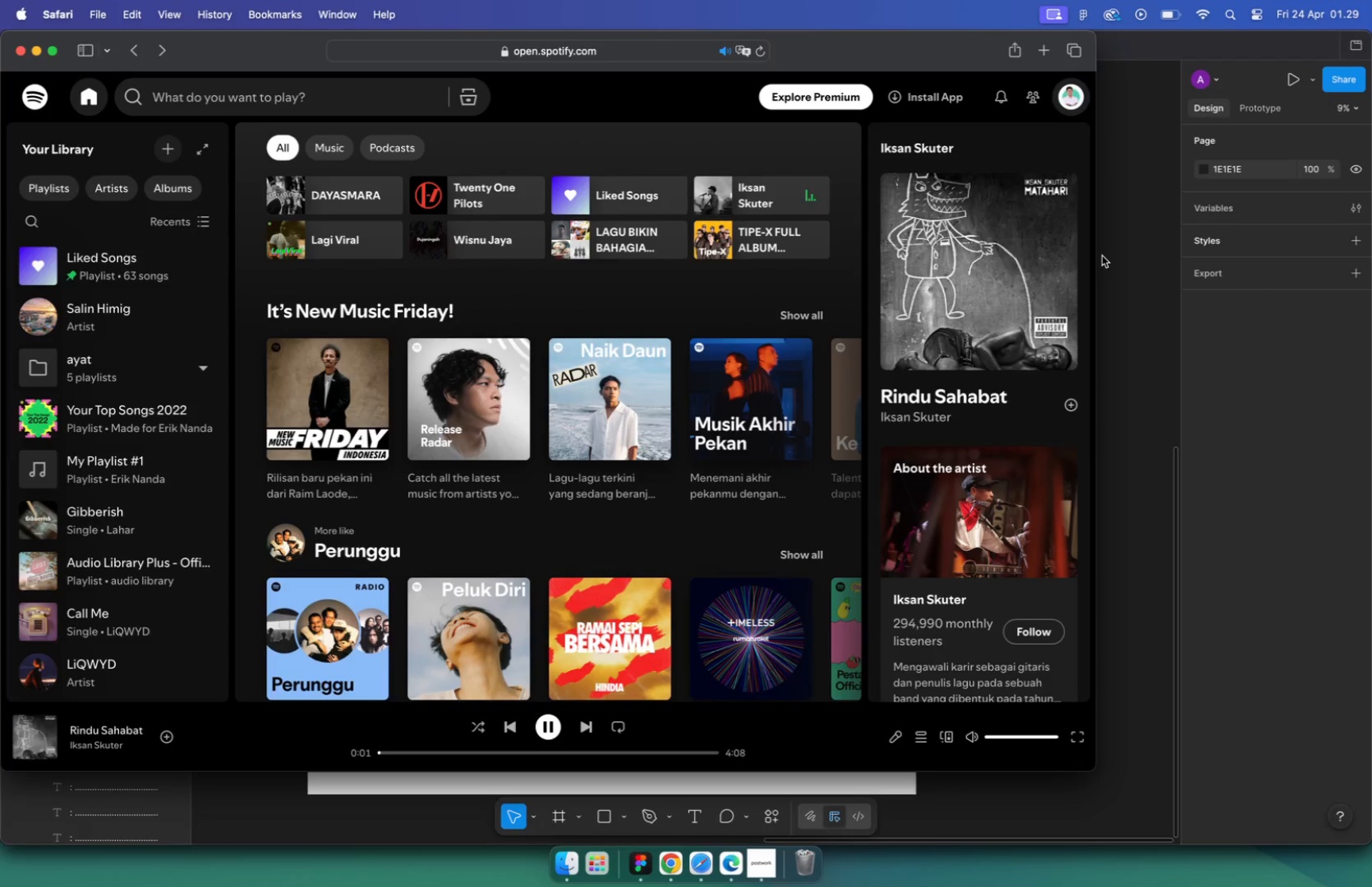 
left_click([876, 128])
 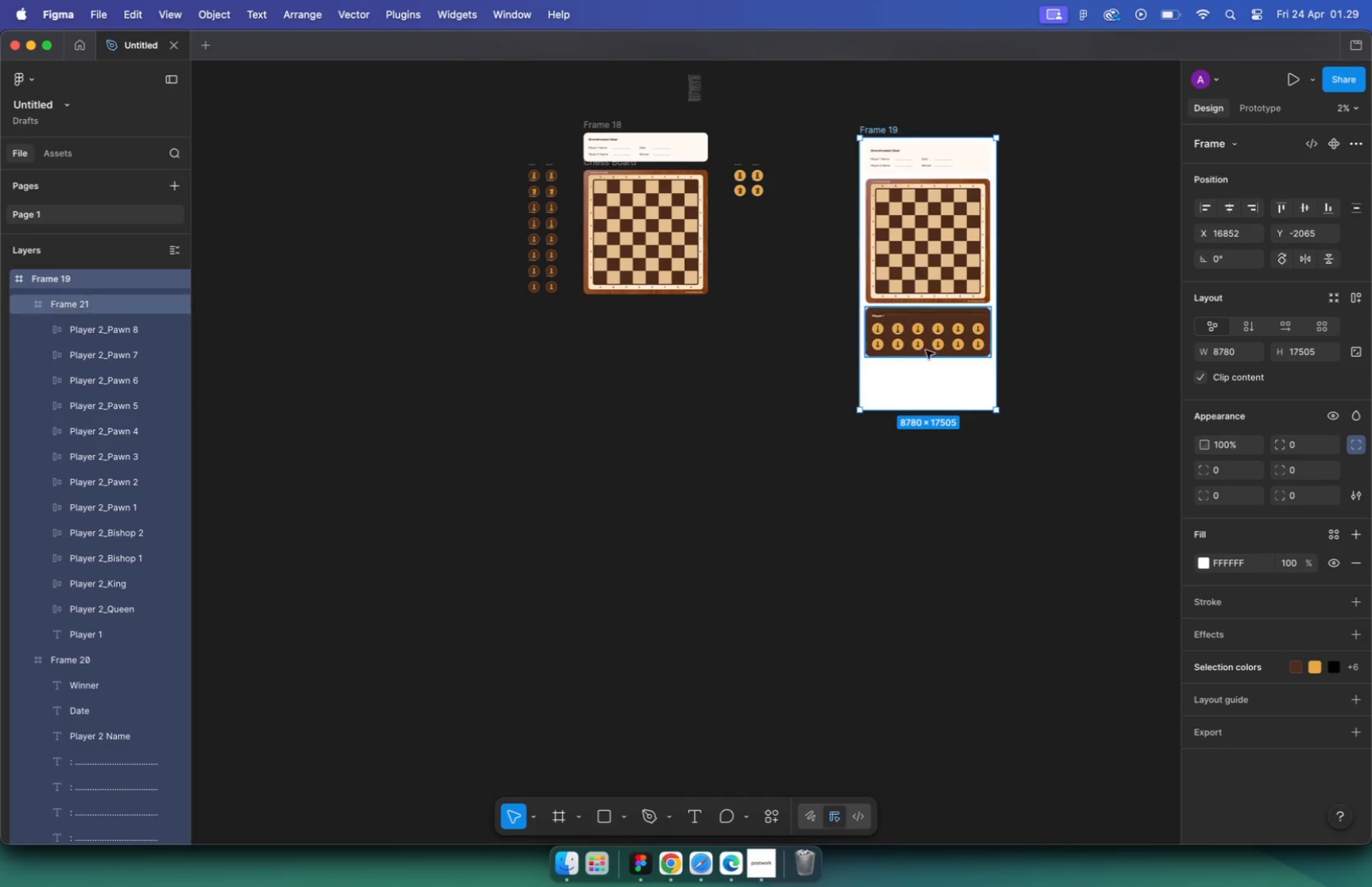 
hold_key(key=CommandLeft, duration=1.45)
left_click_drag(start_coordinate=[929, 414], to_coordinate=[921, 486])
 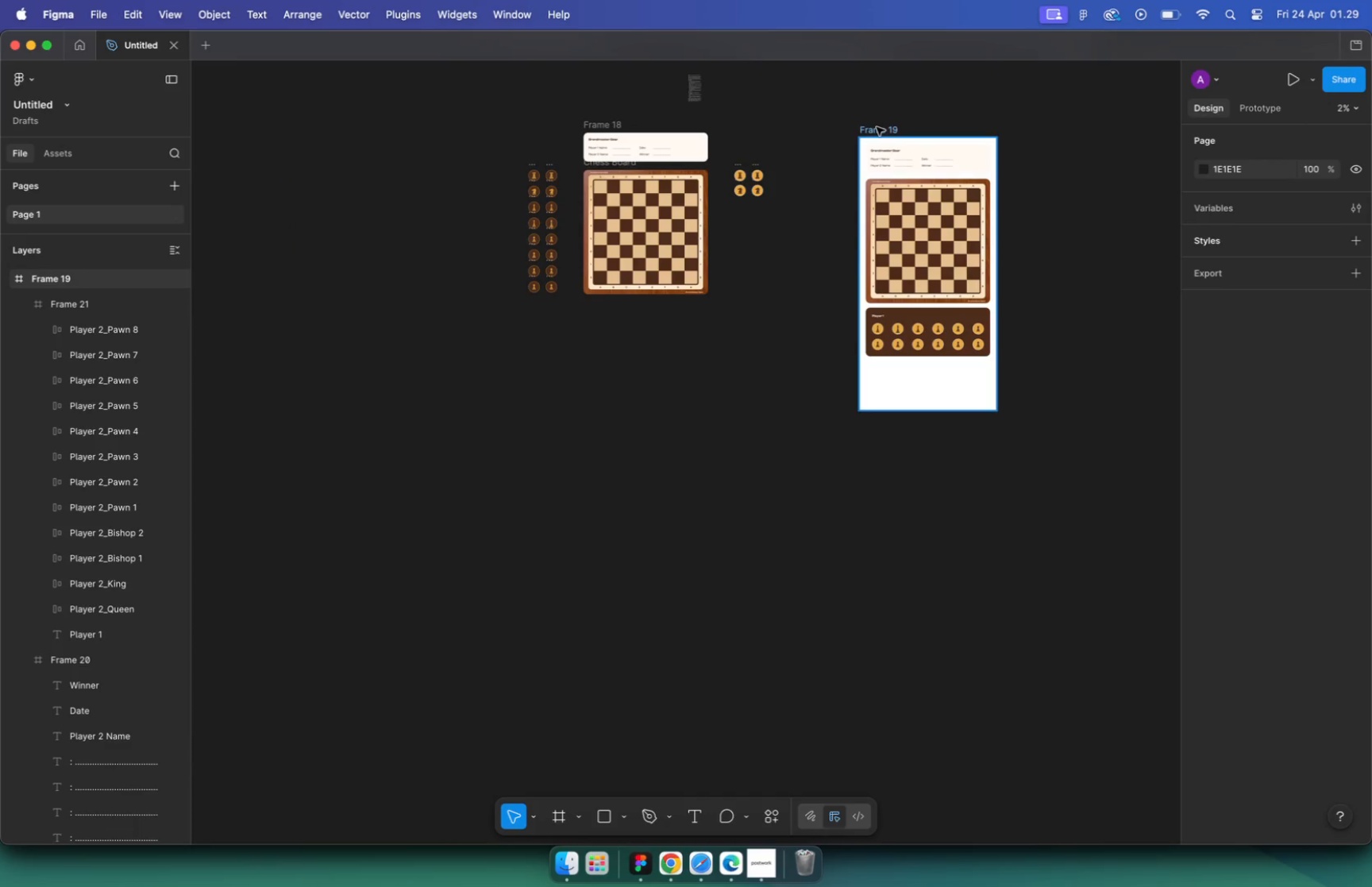 
hold_key(key=CommandLeft, duration=3.11)
scroll: coordinate [816, 409], scroll_direction: none, amount: 0.0
 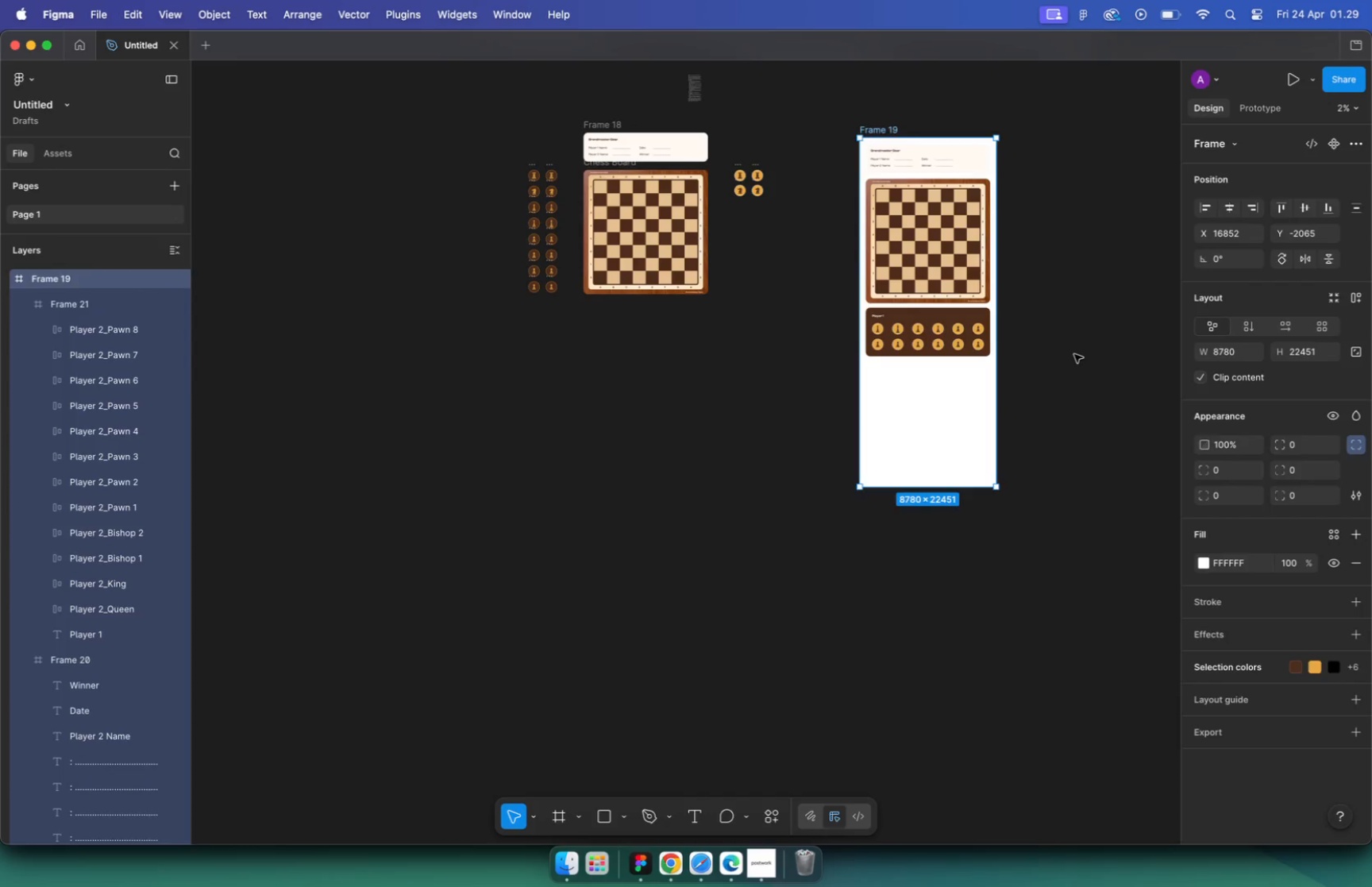 
scroll: coordinate [987, 434], scroll_direction: up, amount: 10.0
 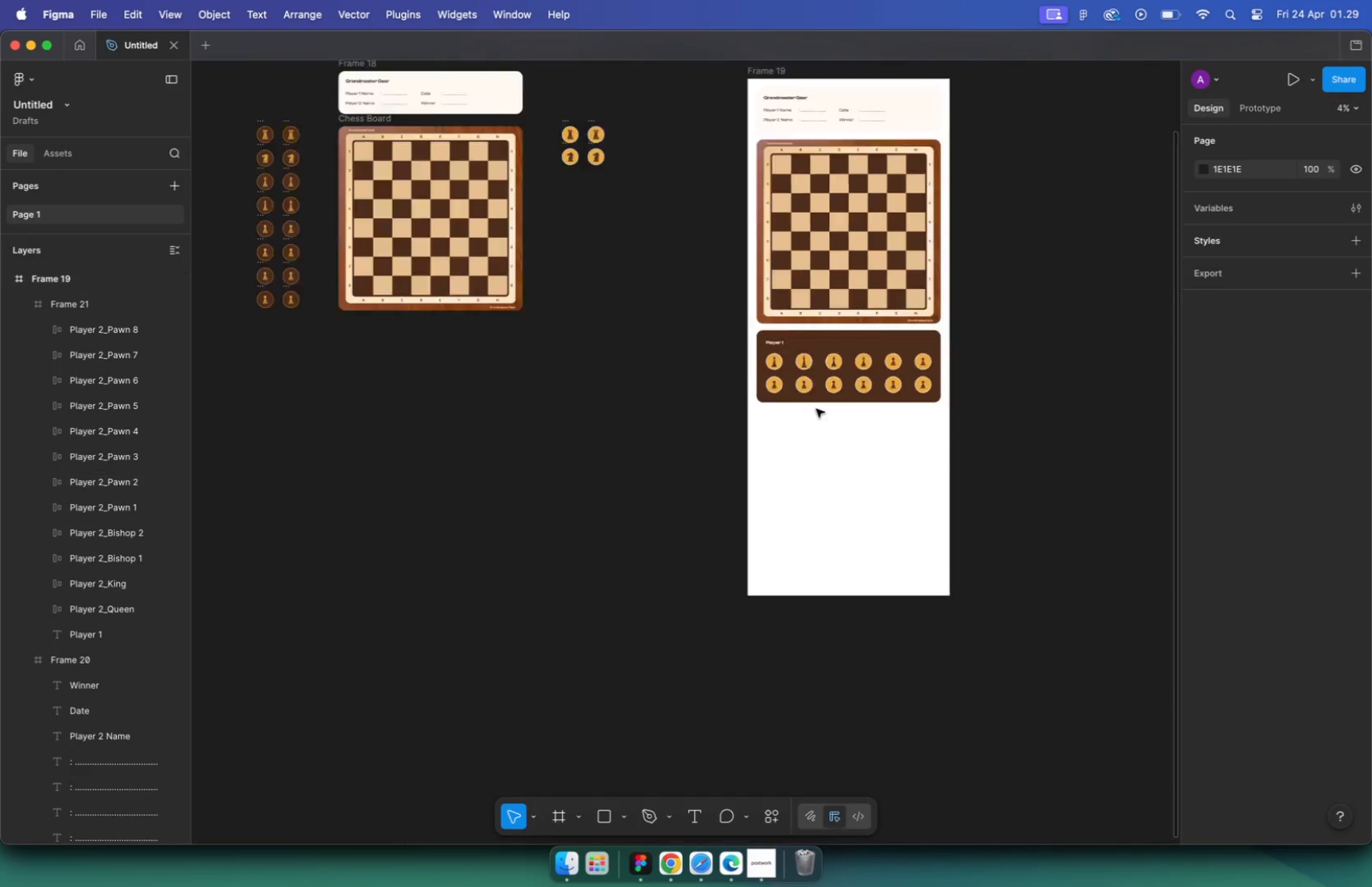 
hold_key(key=CommandLeft, duration=1.2)
scroll: coordinate [676, 443], scroll_direction: down, amount: 2.0
 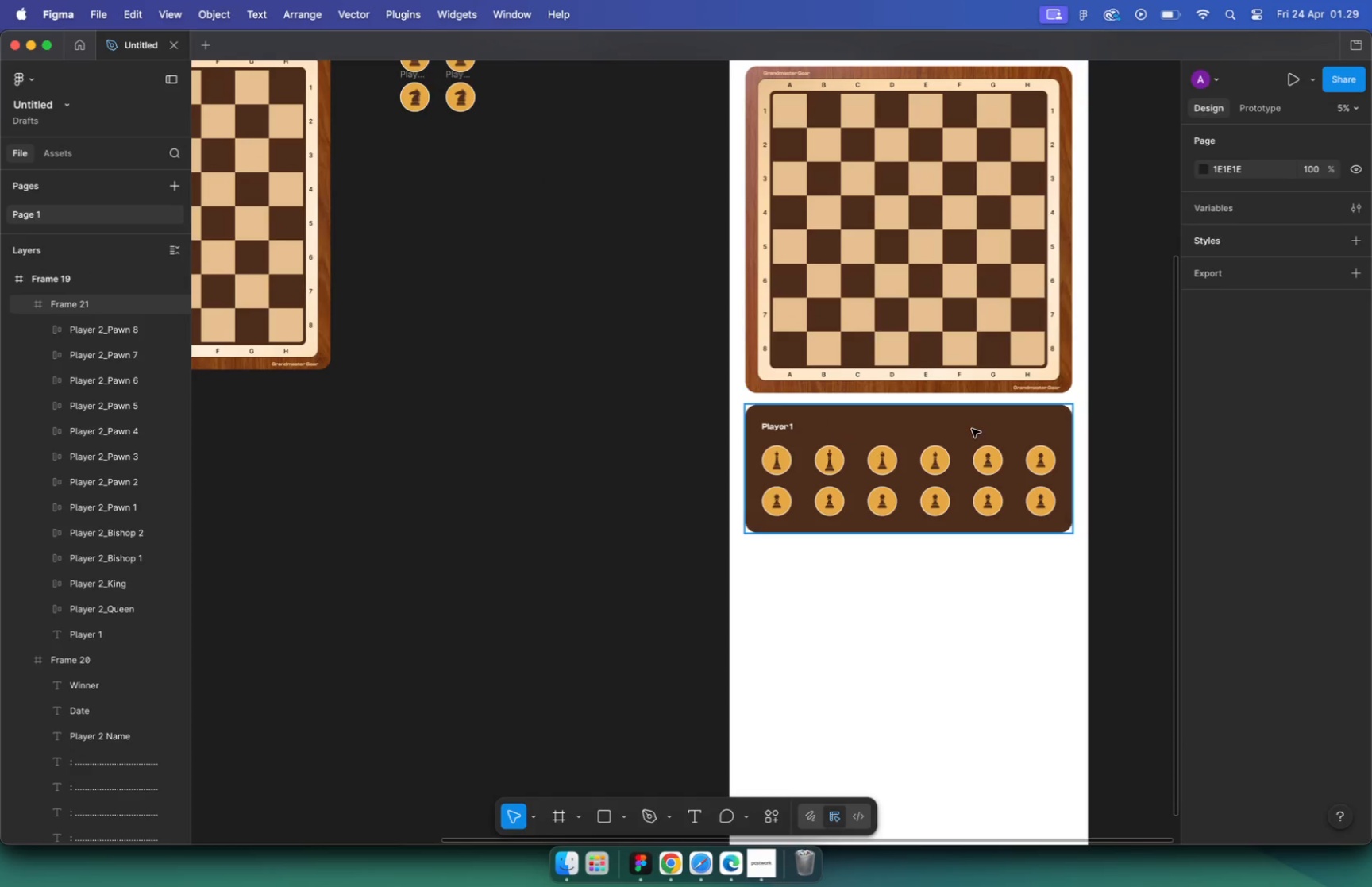 
left_click([1073, 465])
 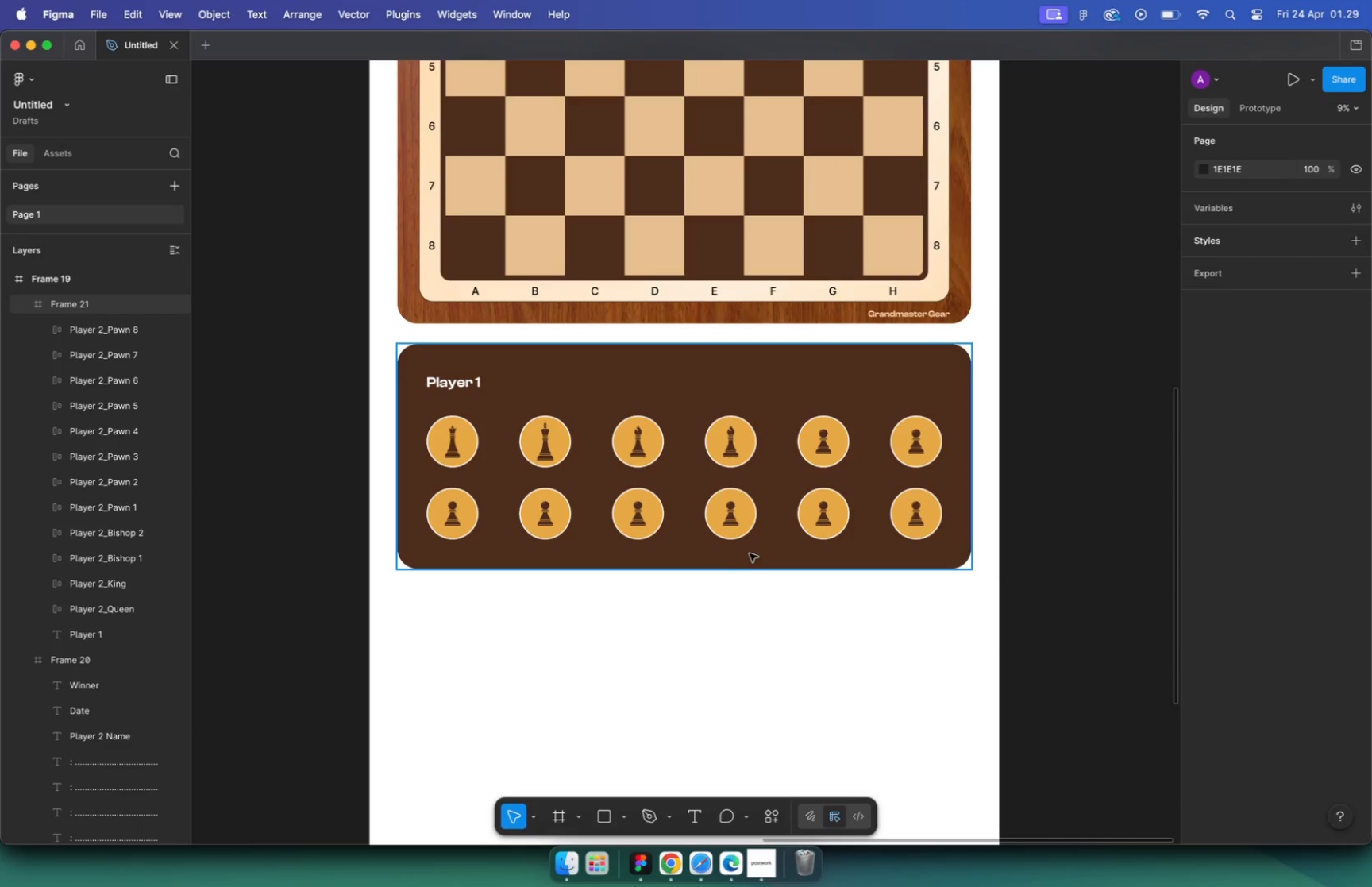 
hold_key(key=CommandLeft, duration=0.66)
scroll: coordinate [1038, 471], scroll_direction: up, amount: 11.0
 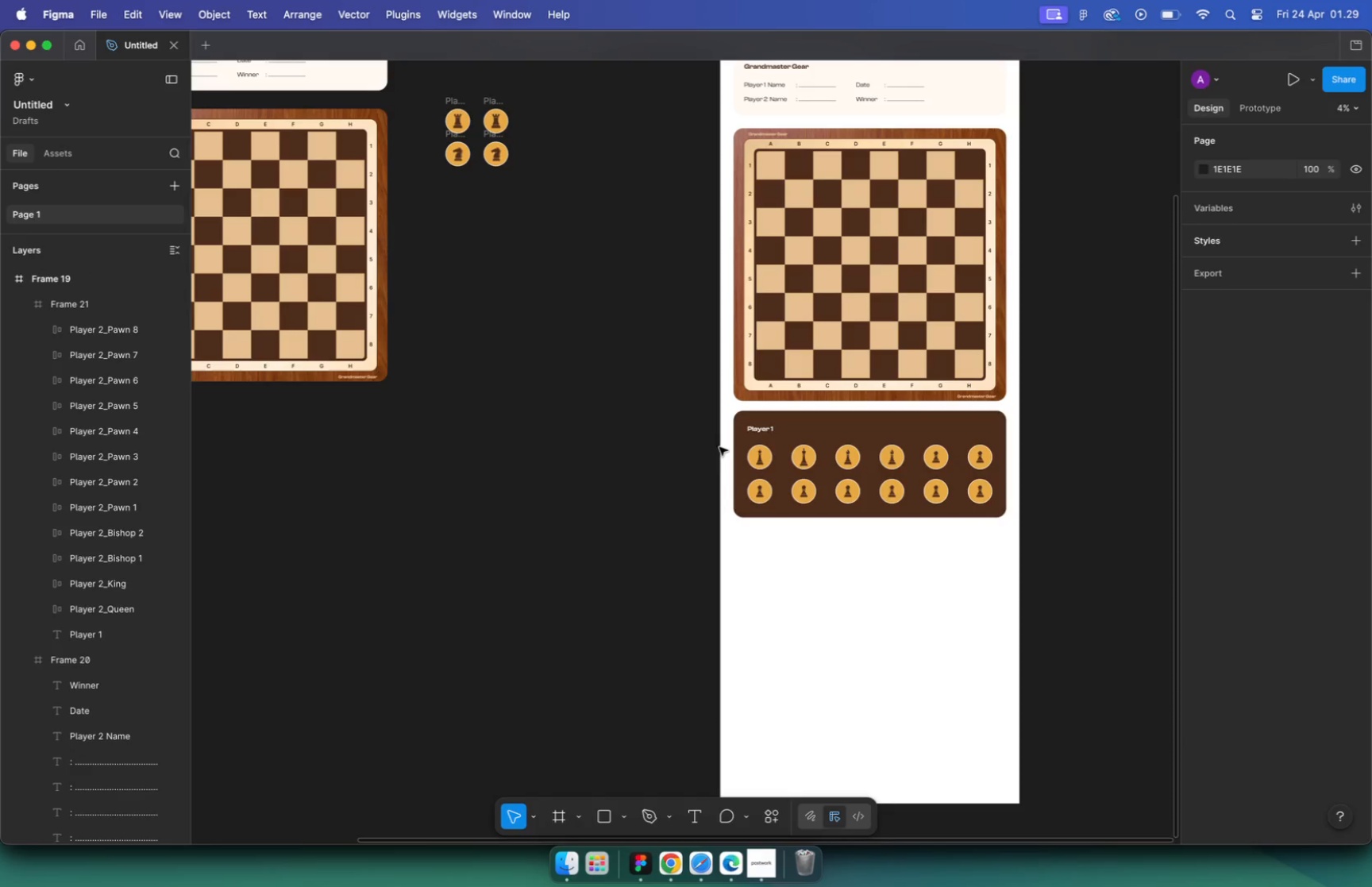 
left_click([727, 561])
 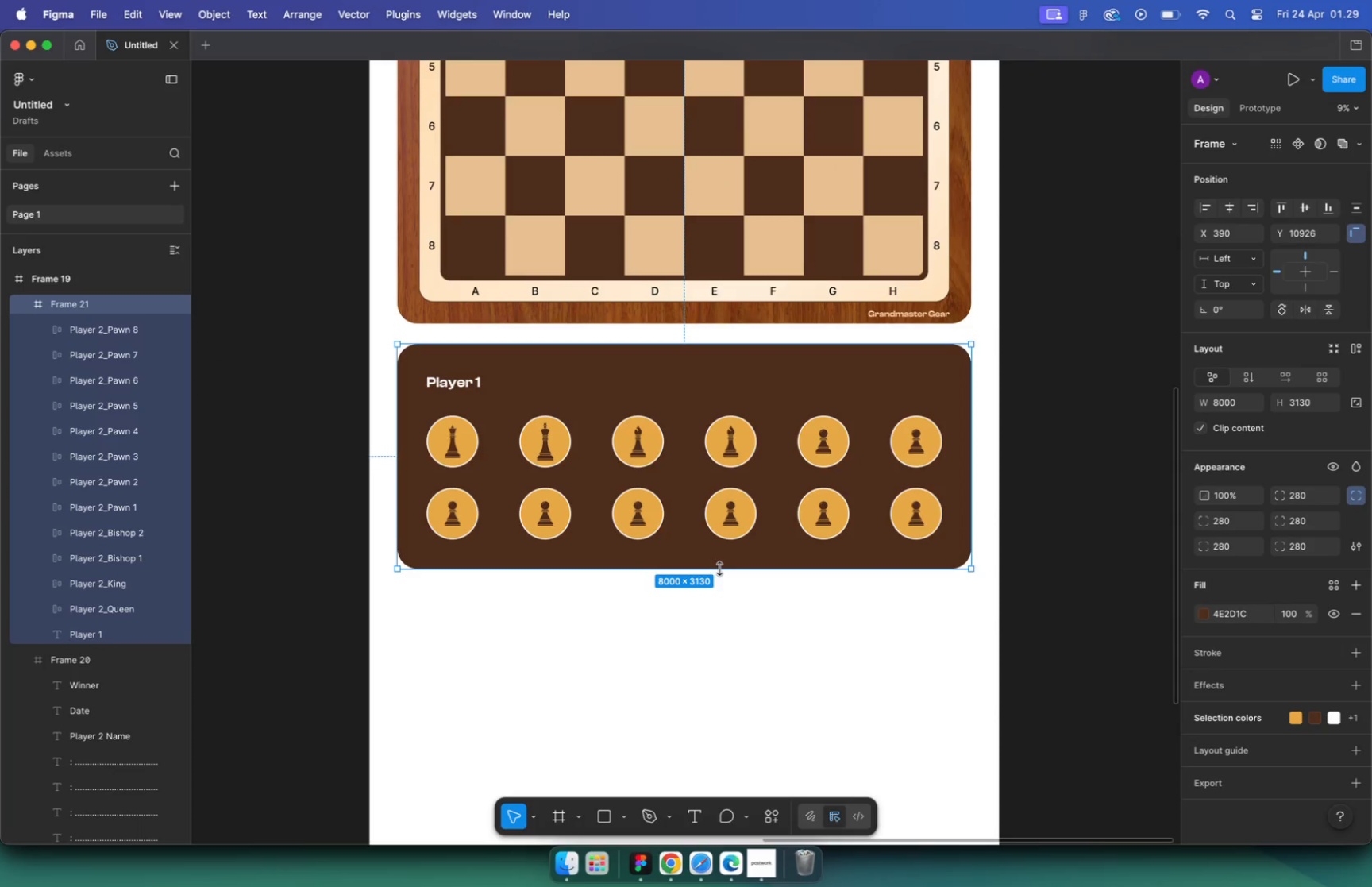 
hold_key(key=CommandLeft, duration=0.77)
left_click_drag(start_coordinate=[719, 569], to_coordinate=[718, 646])
 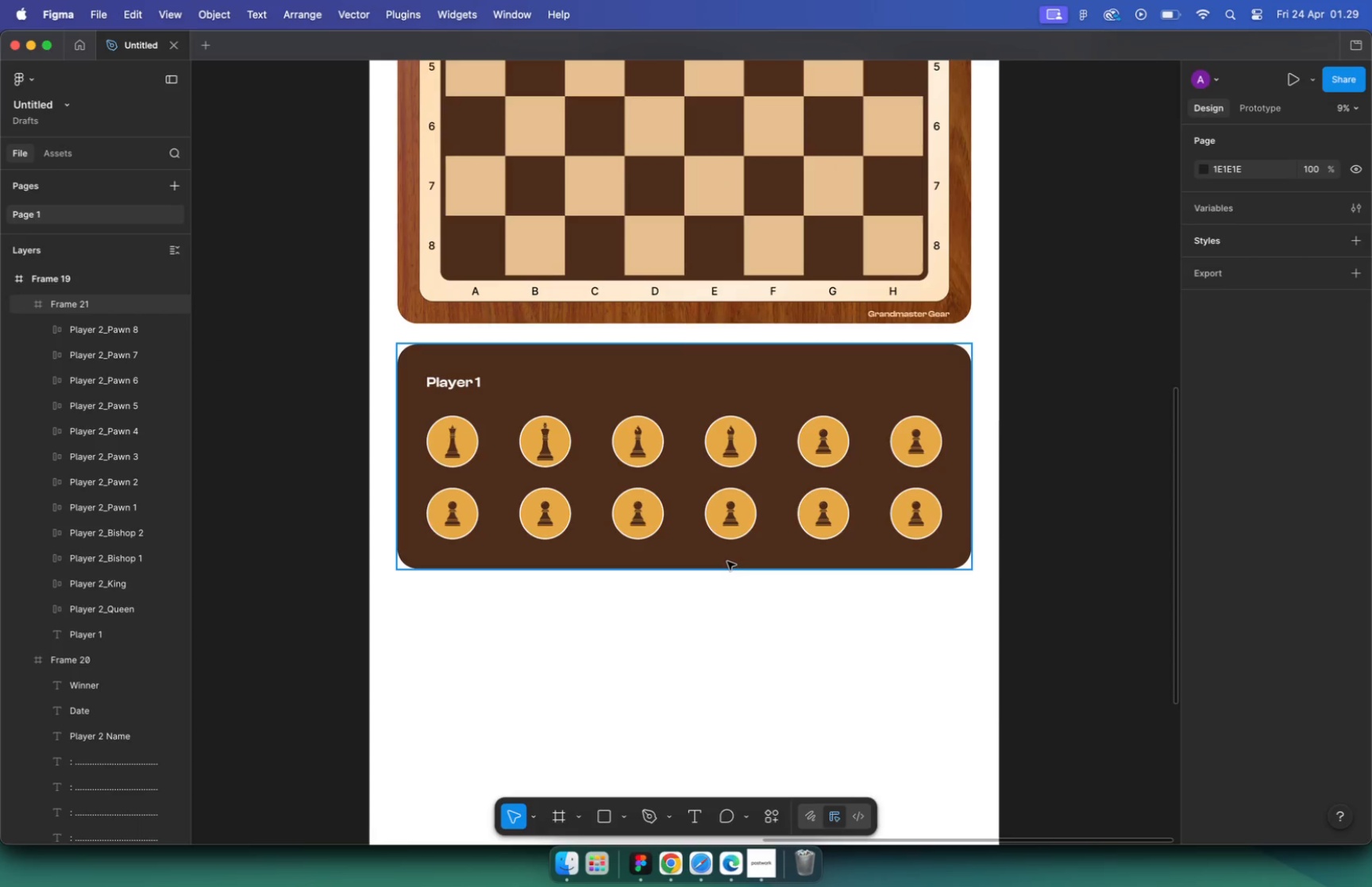 
hold_key(key=ShiftLeft, duration=2.84)
left_click([816, 515])
 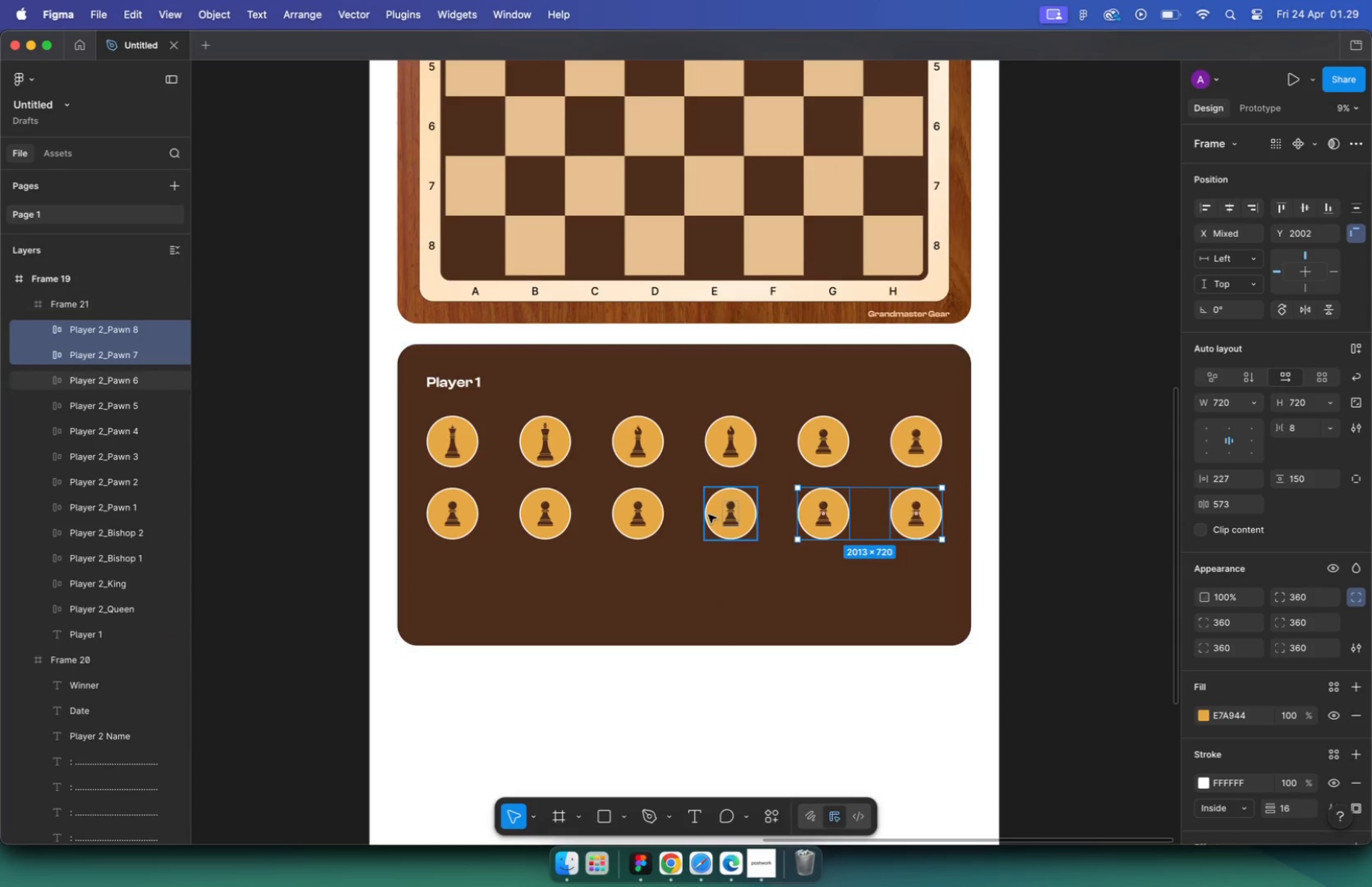 
left_click([708, 515])
 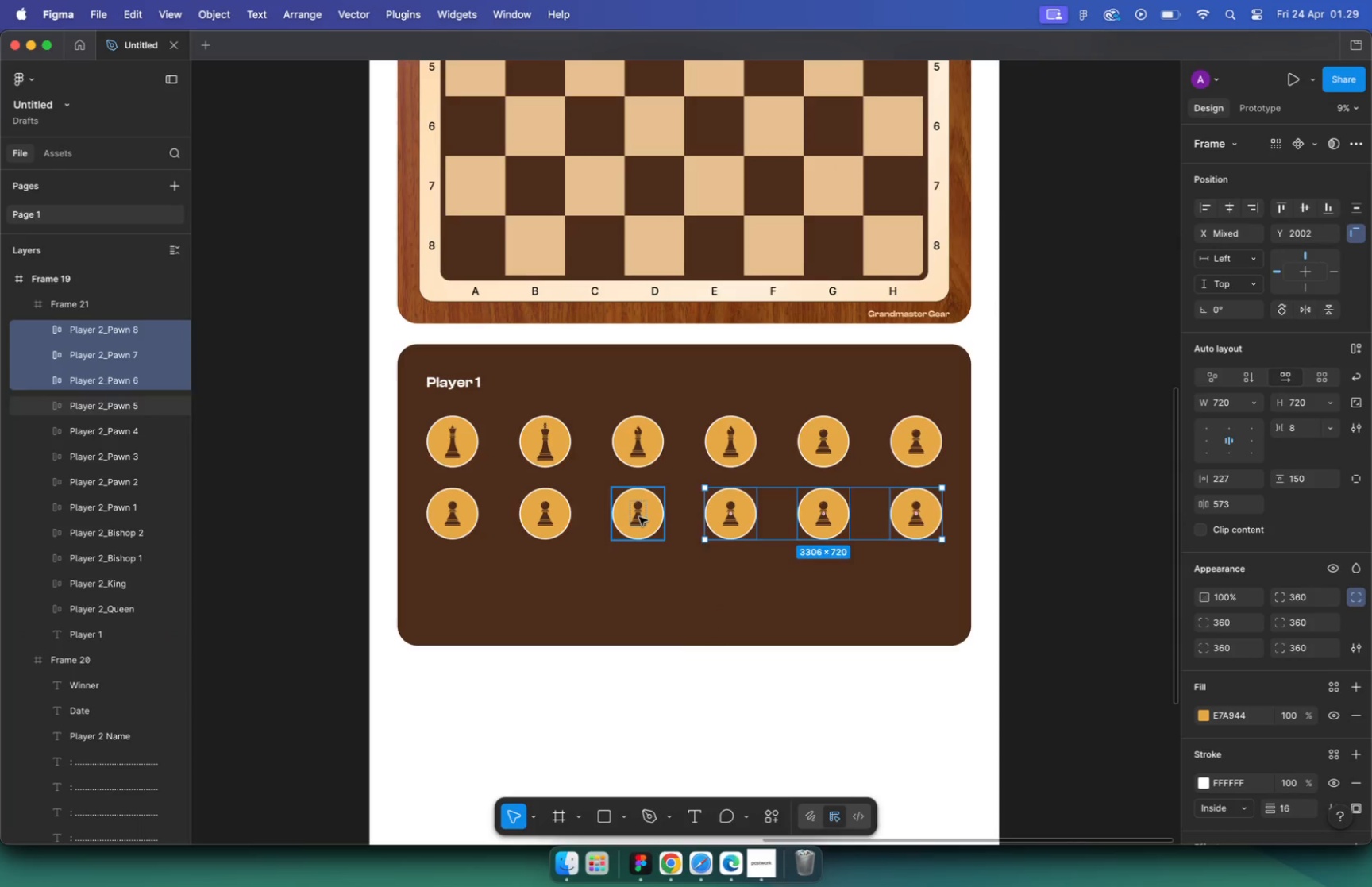 
double_click([541, 515])
 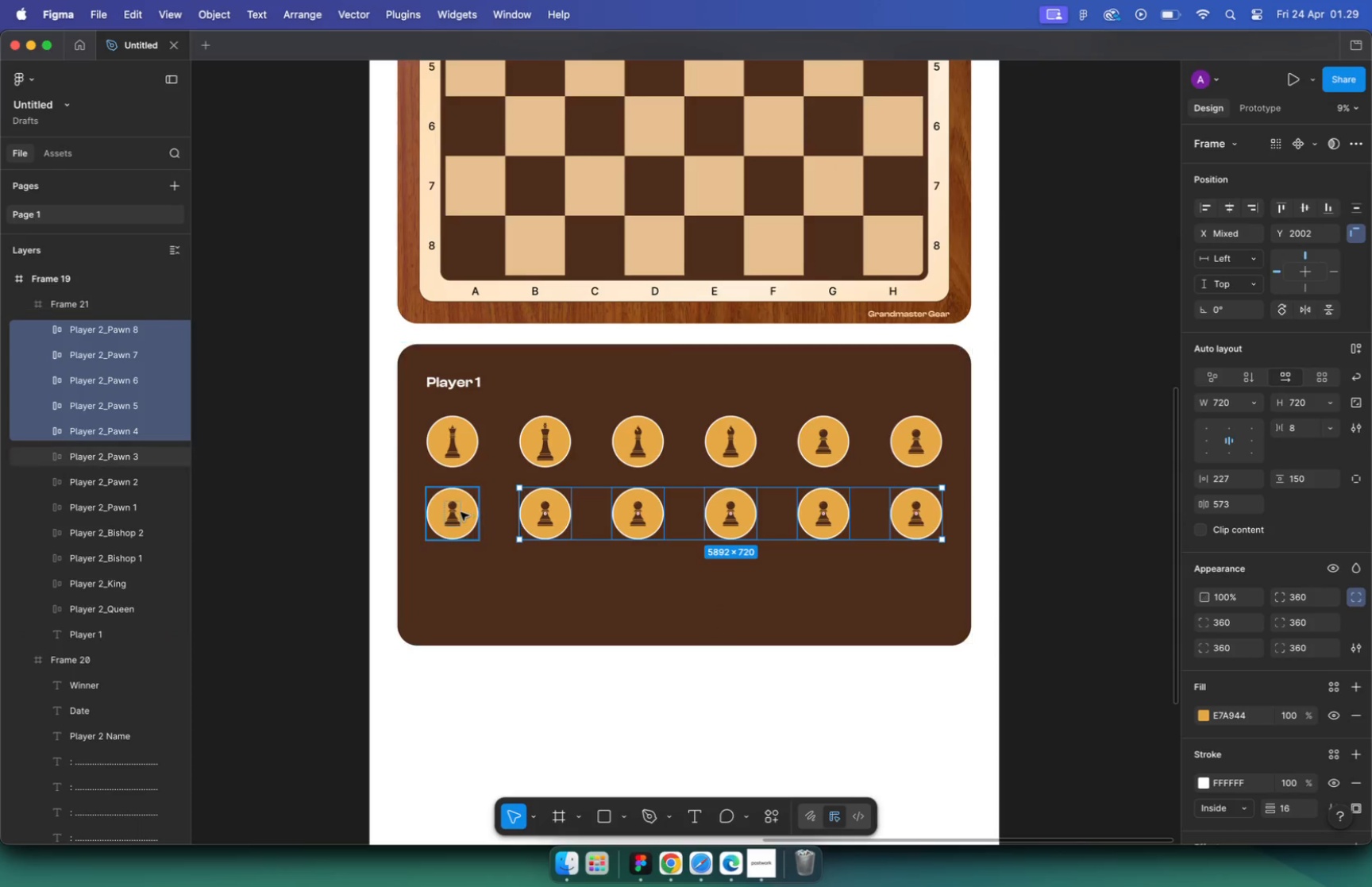 
triple_click([461, 512])
 